 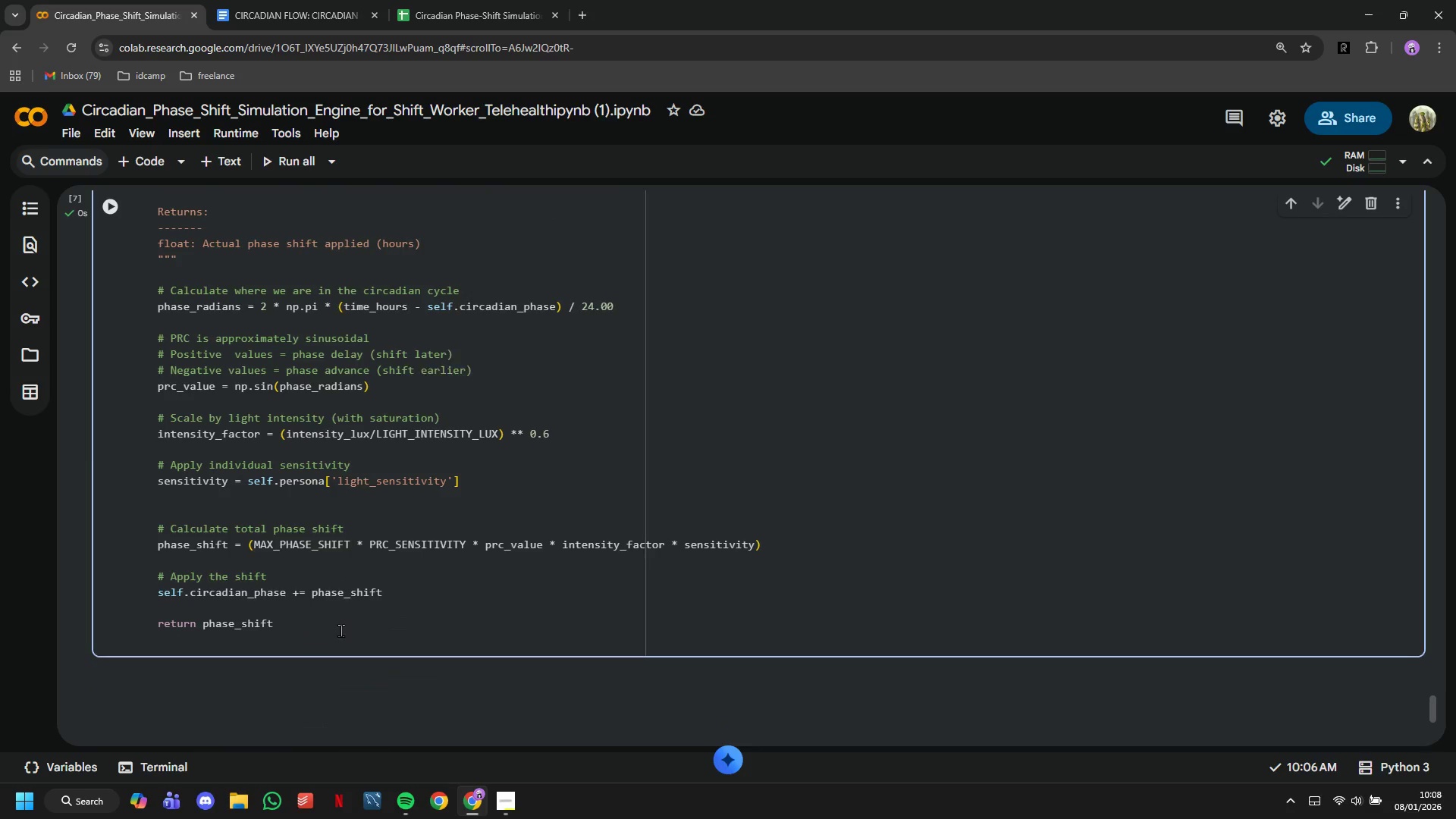 
left_click([340, 632])
 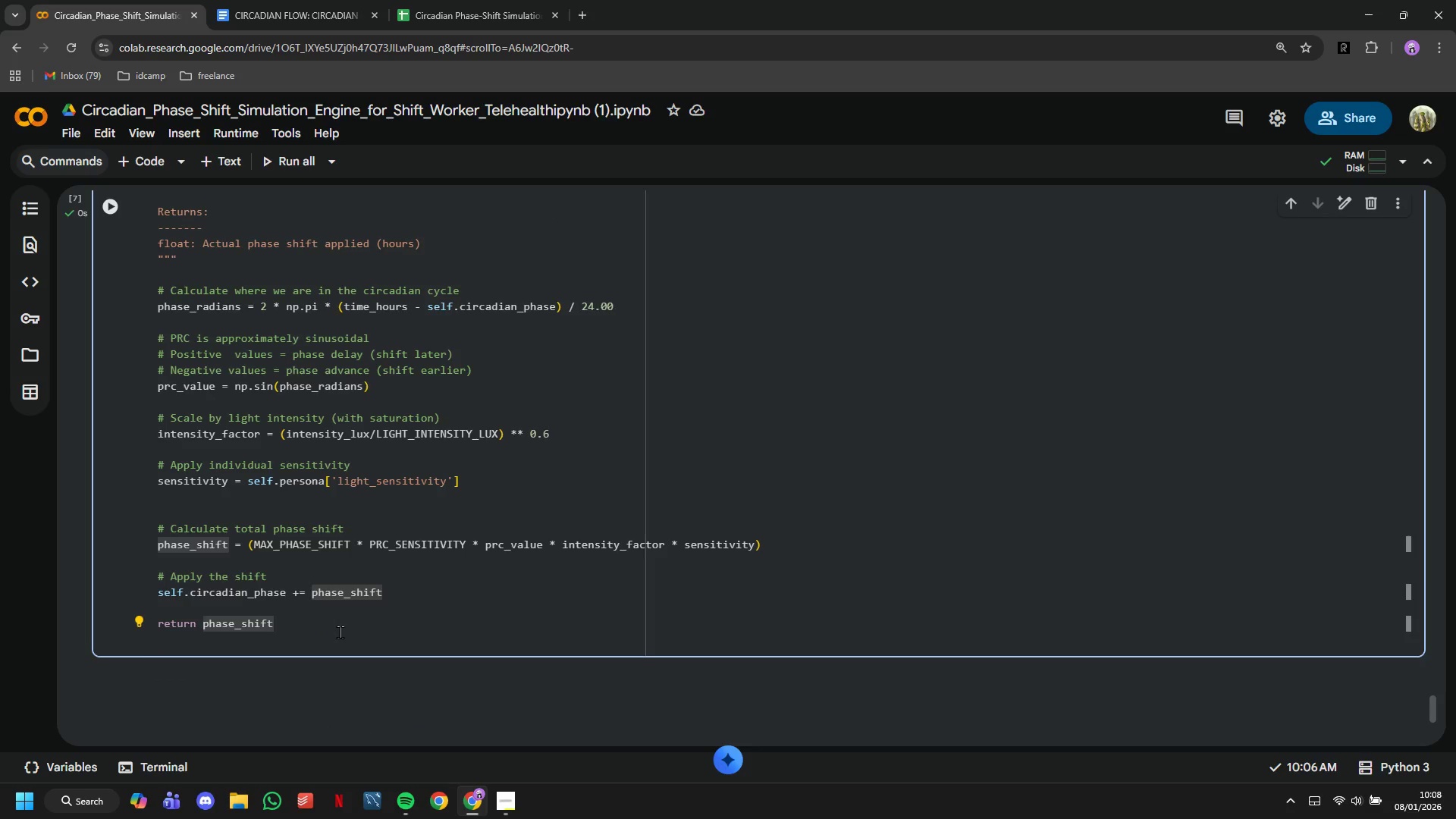 
key(Enter)
 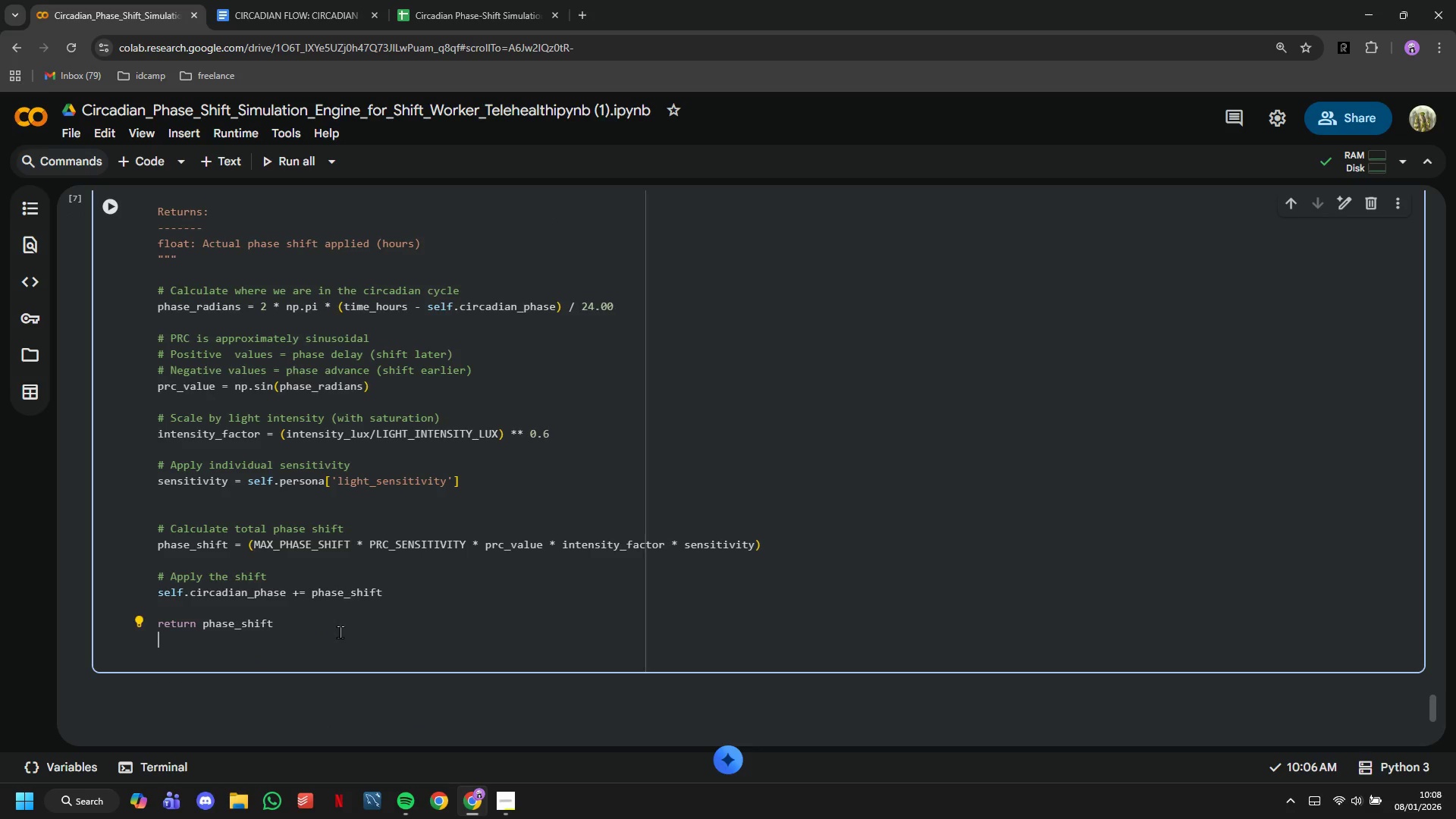 
key(Enter)
 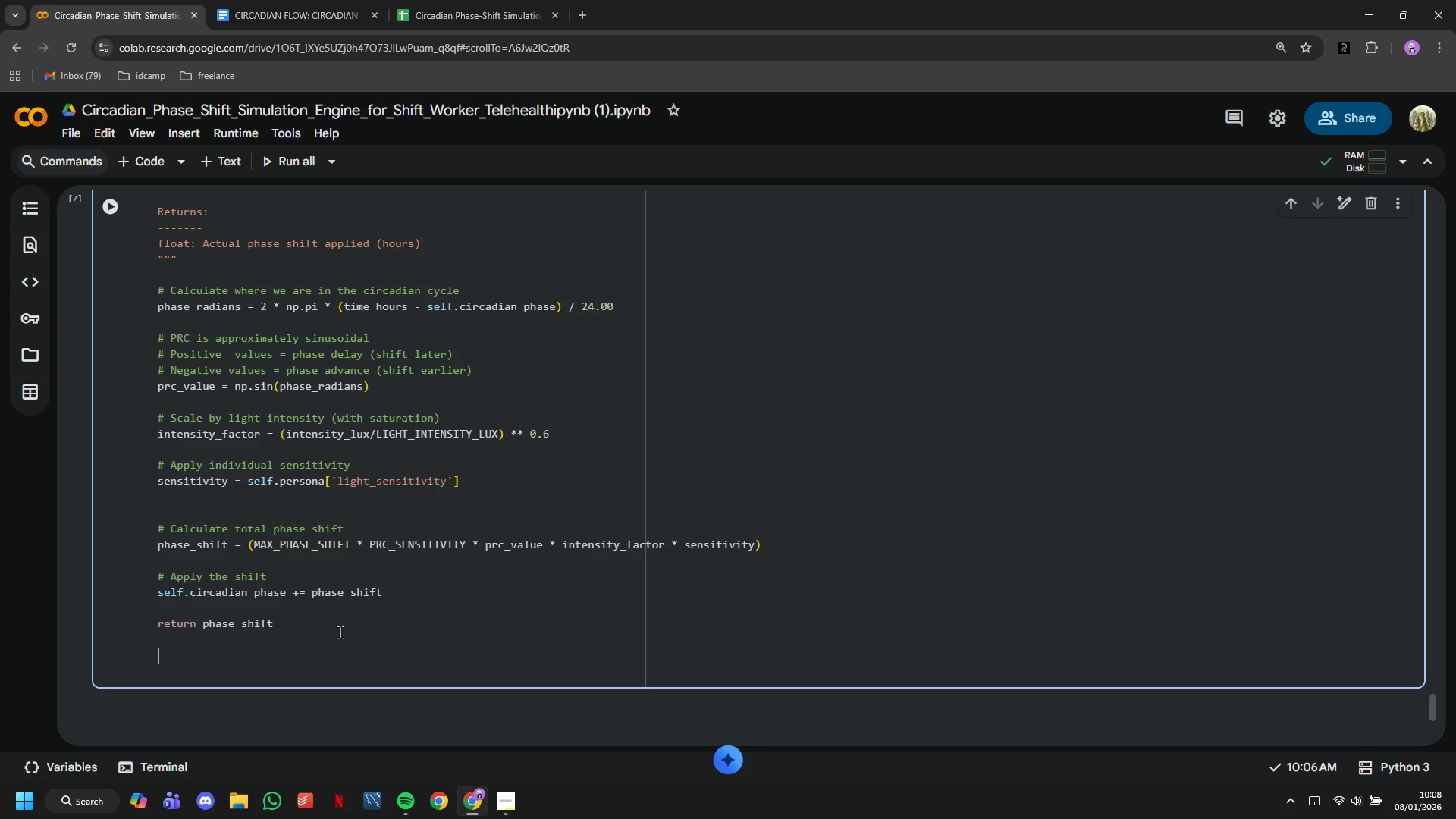 
key(Backspace)
 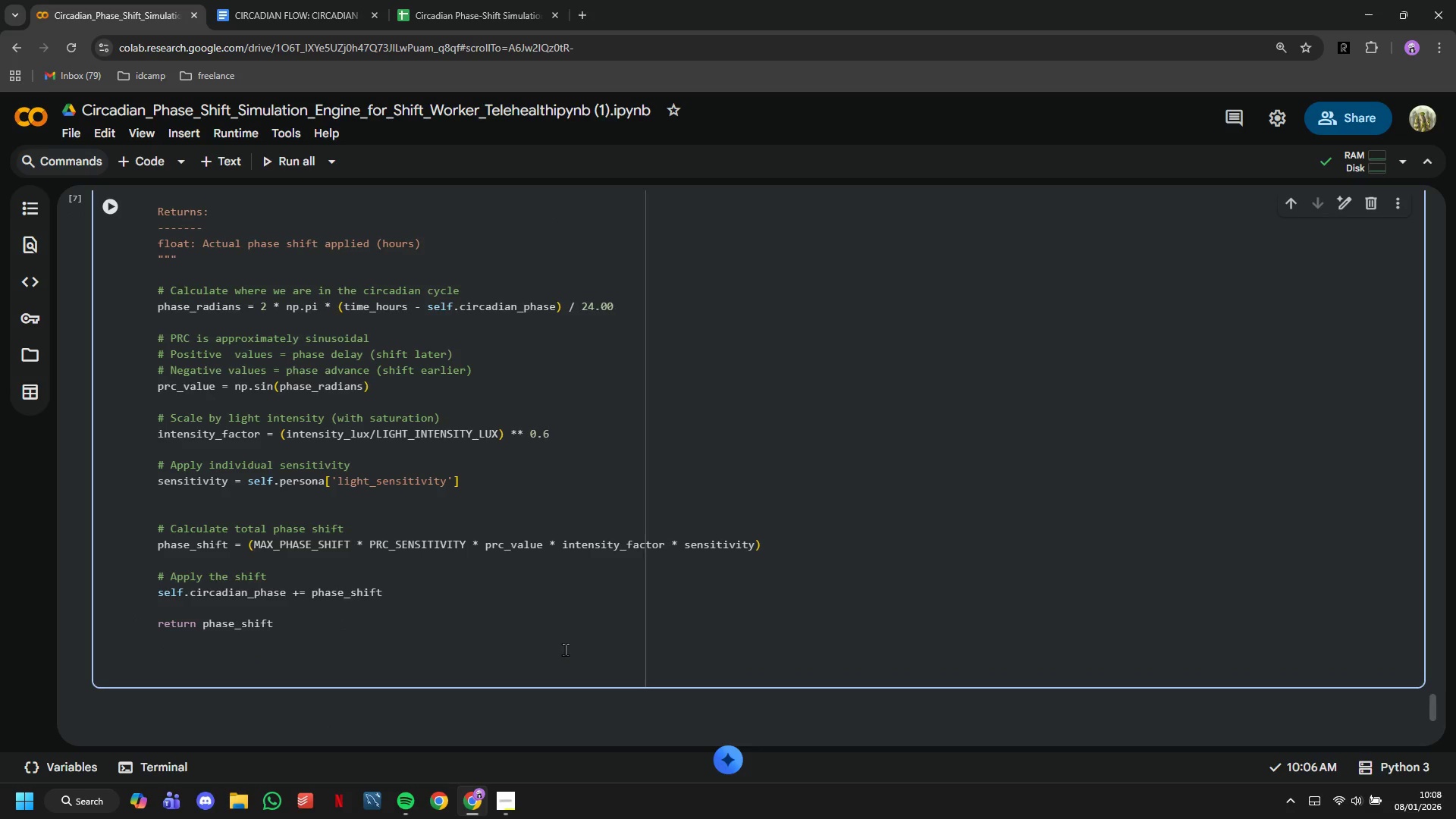 
key(ArrowUp)
 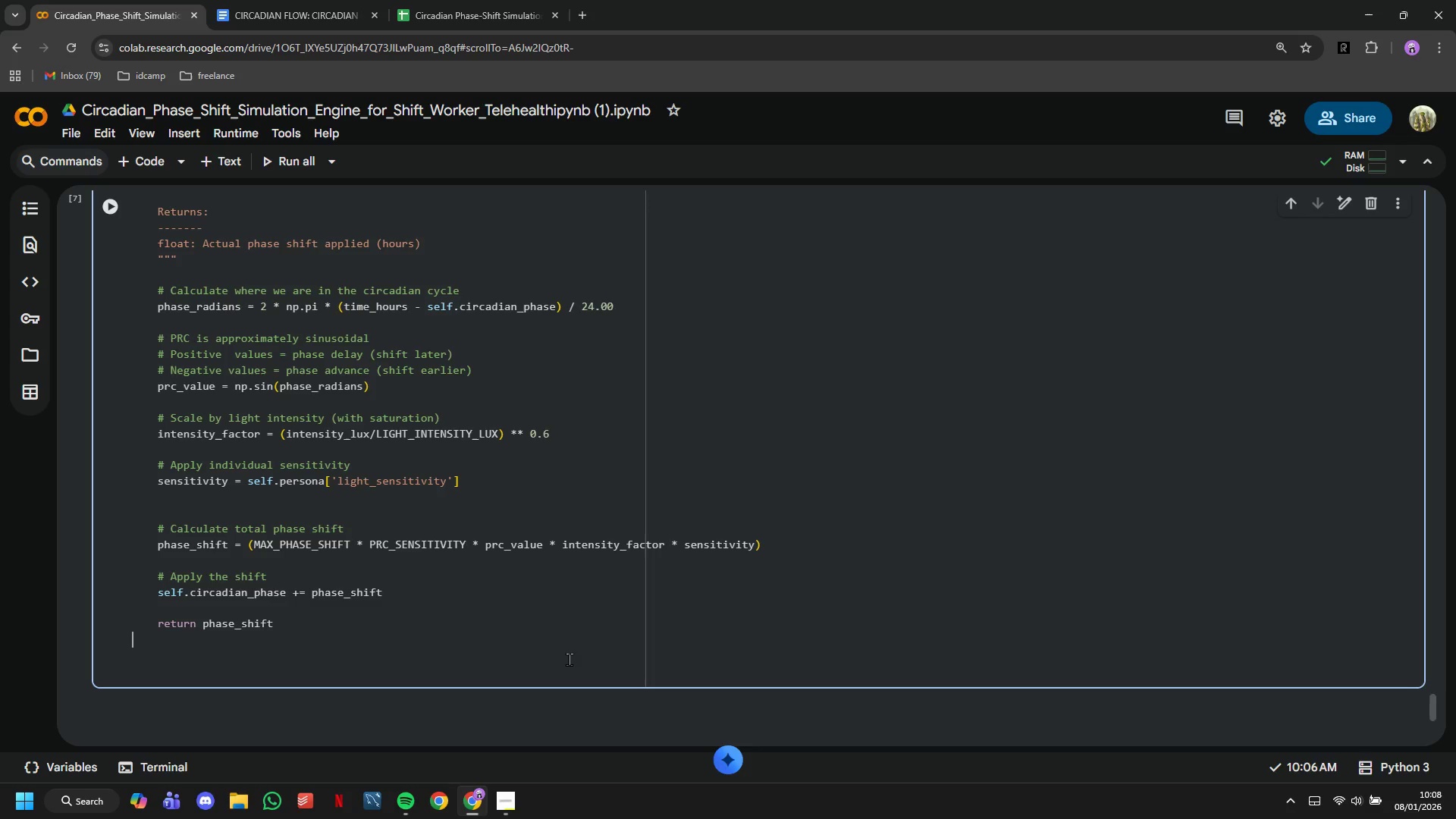 
key(ArrowDown)
 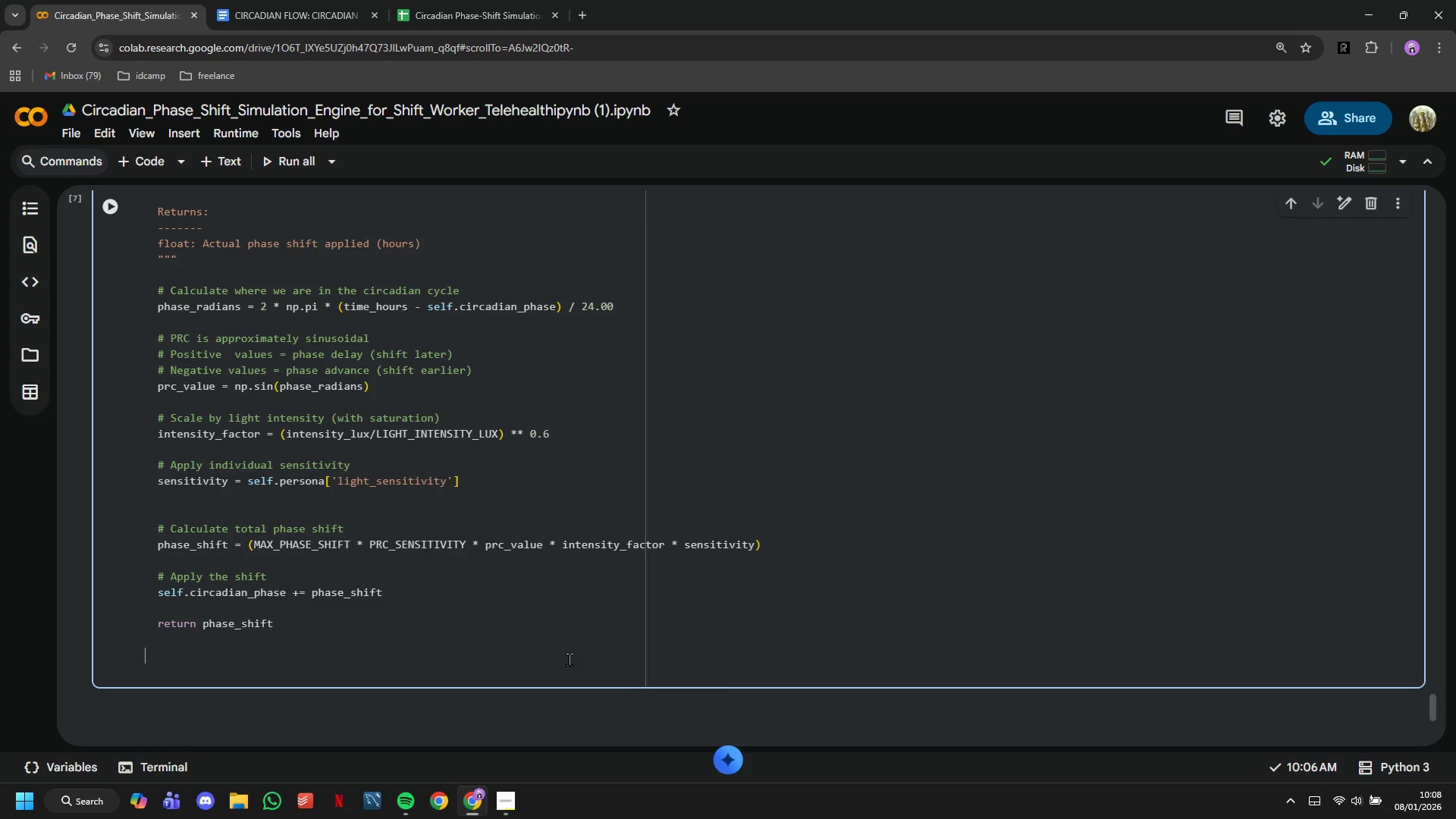 
key(ArrowUp)
 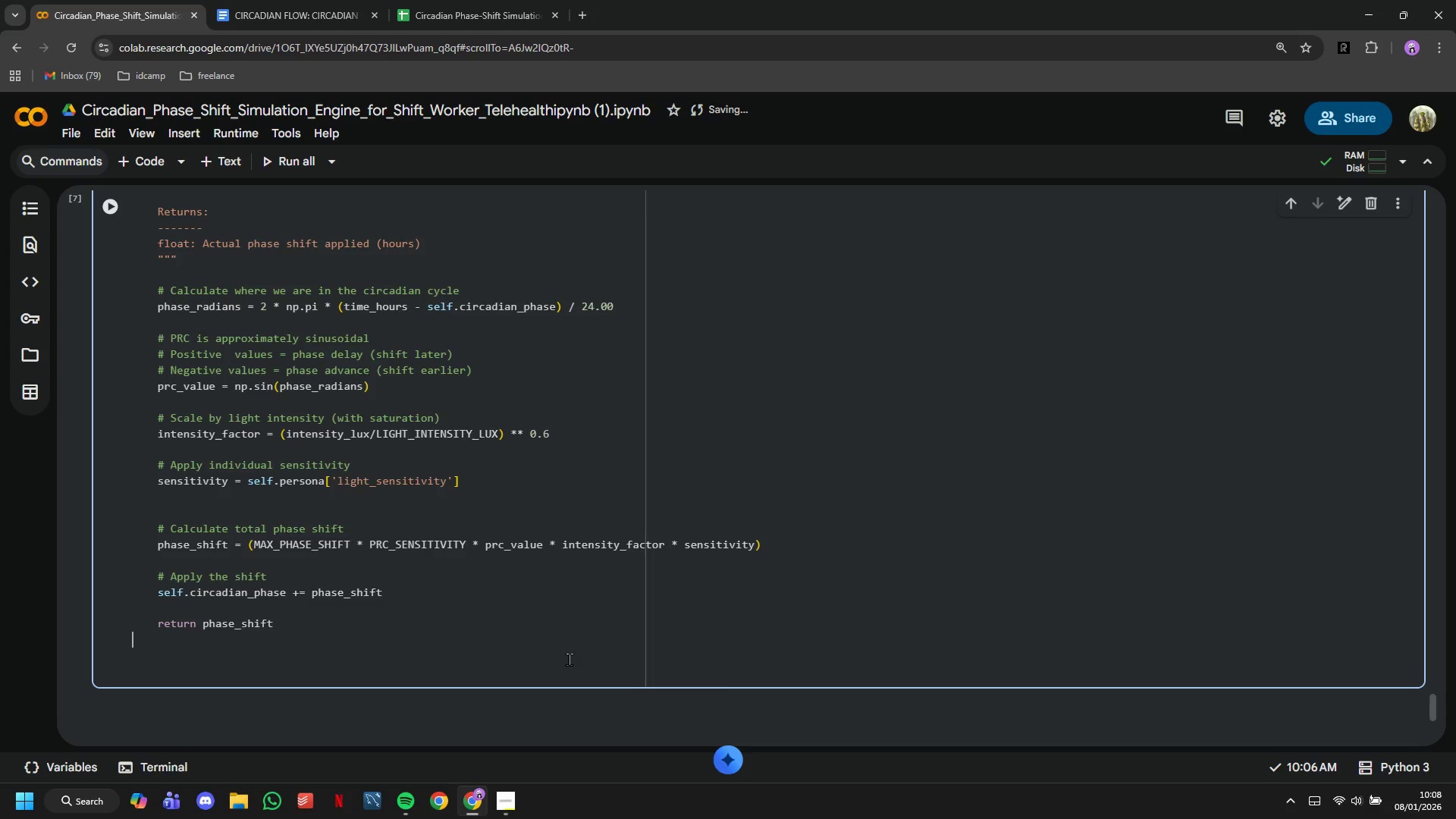 
key(ArrowUp)
 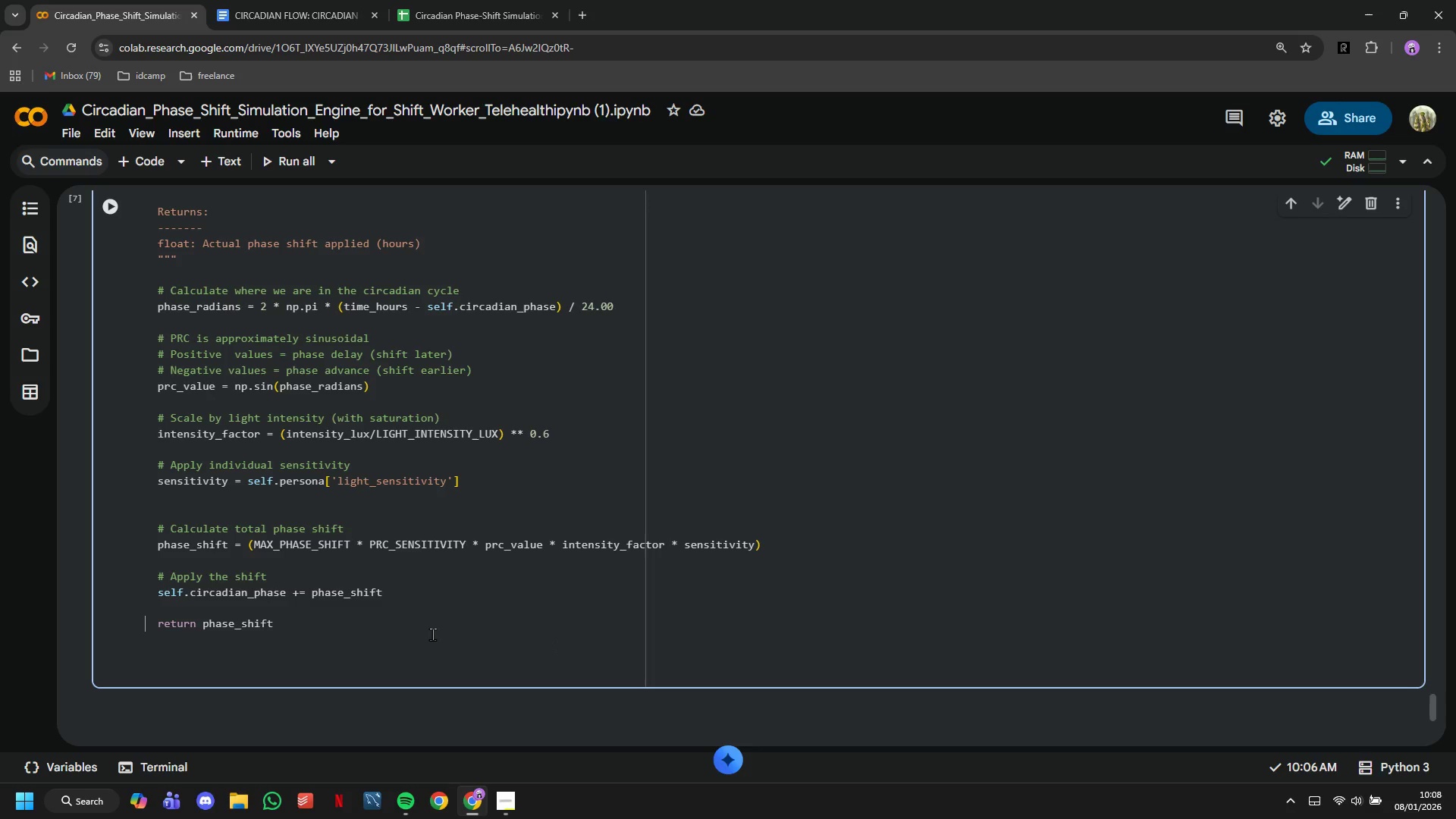 
key(ArrowDown)
 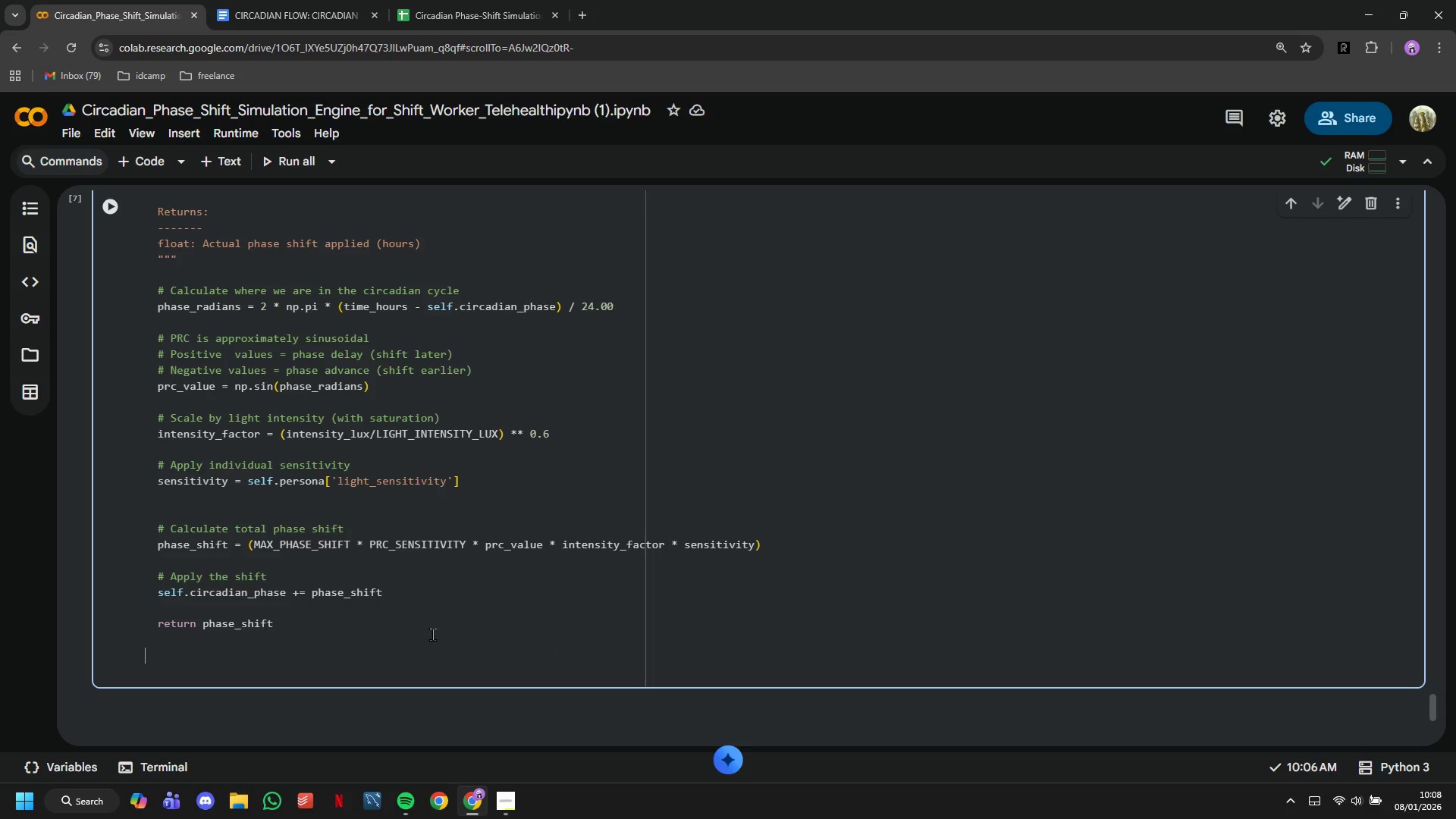 
key(ArrowDown)
 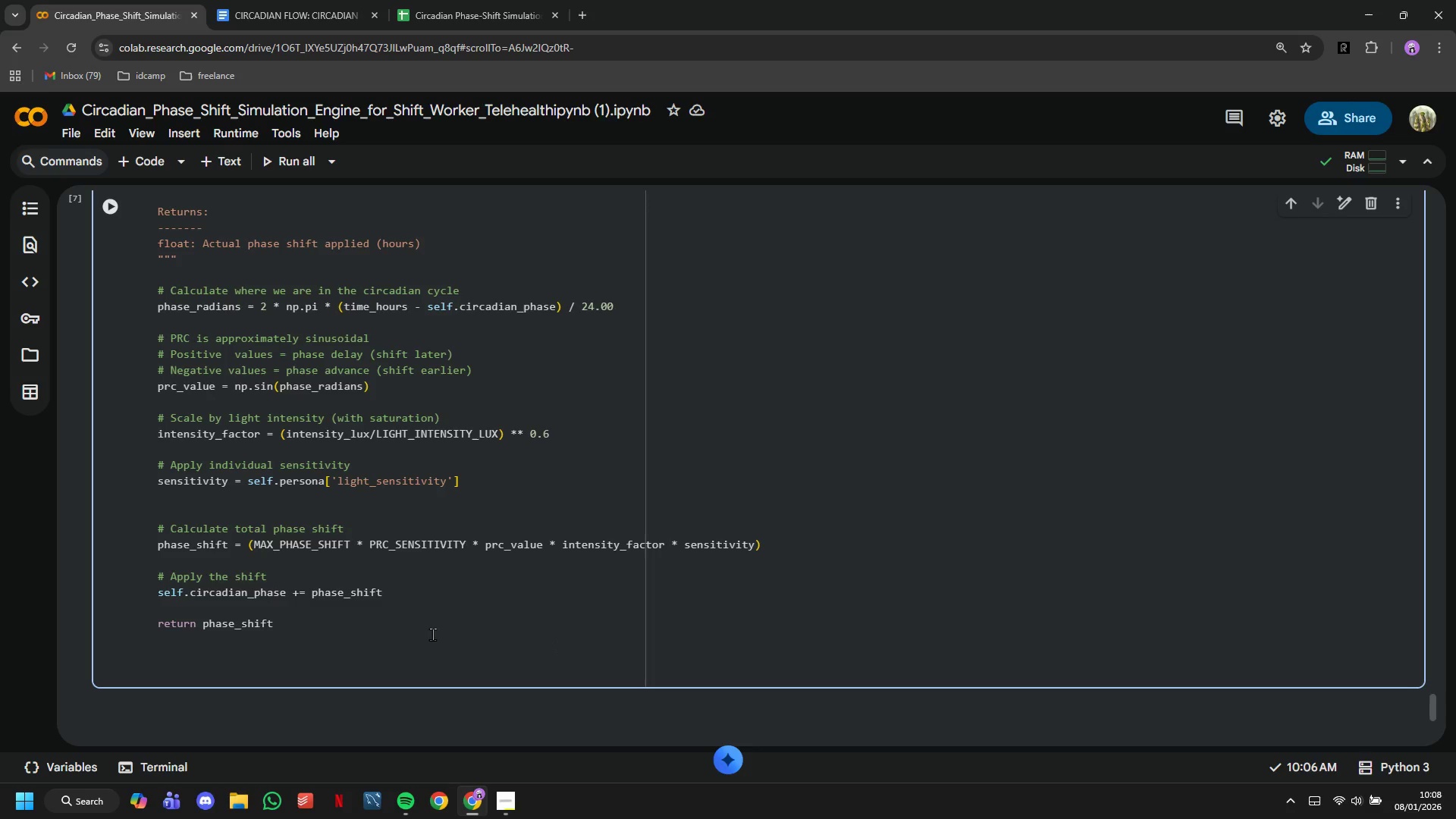 
key(Backspace)
 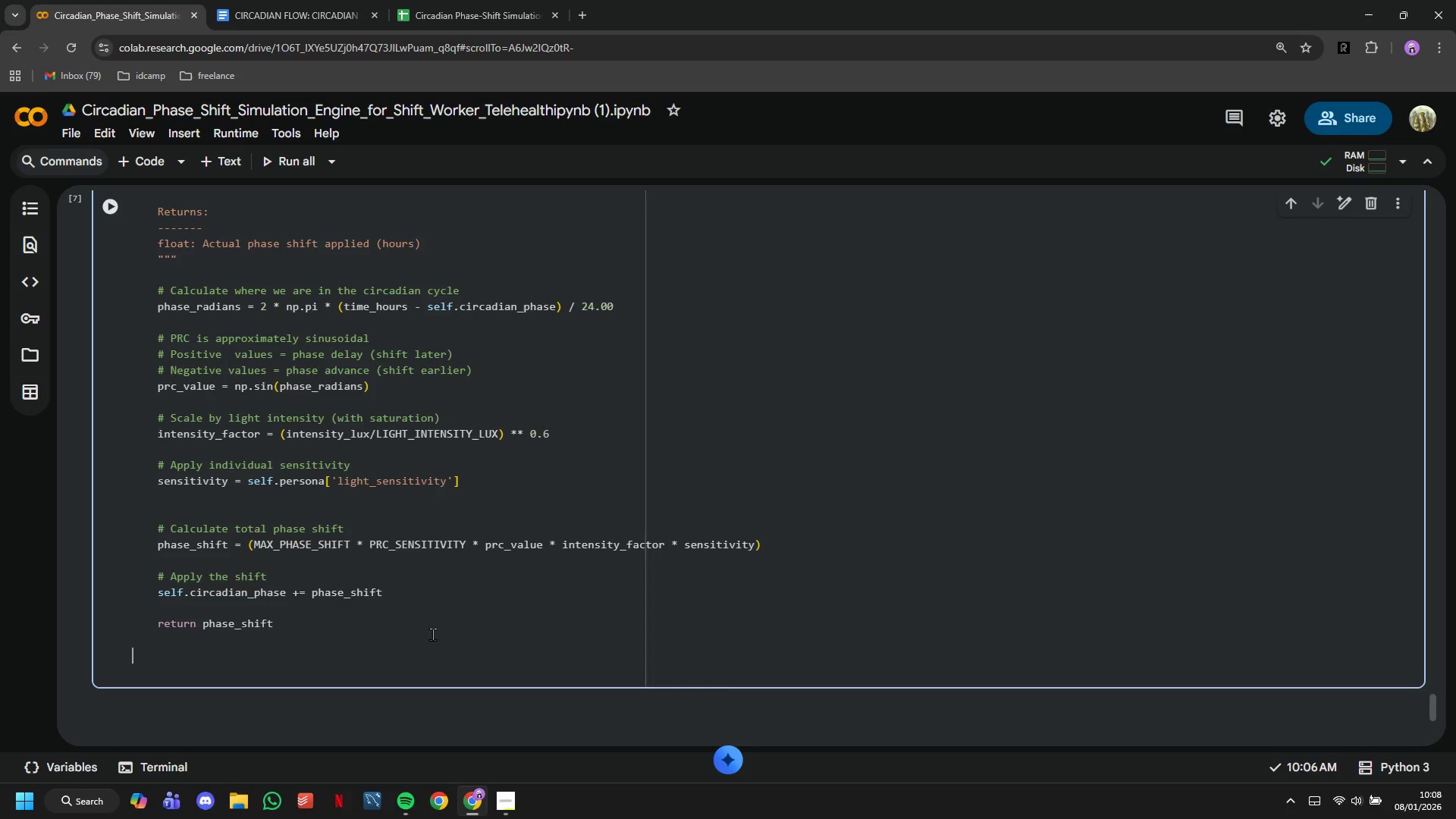 
key(Backspace)
 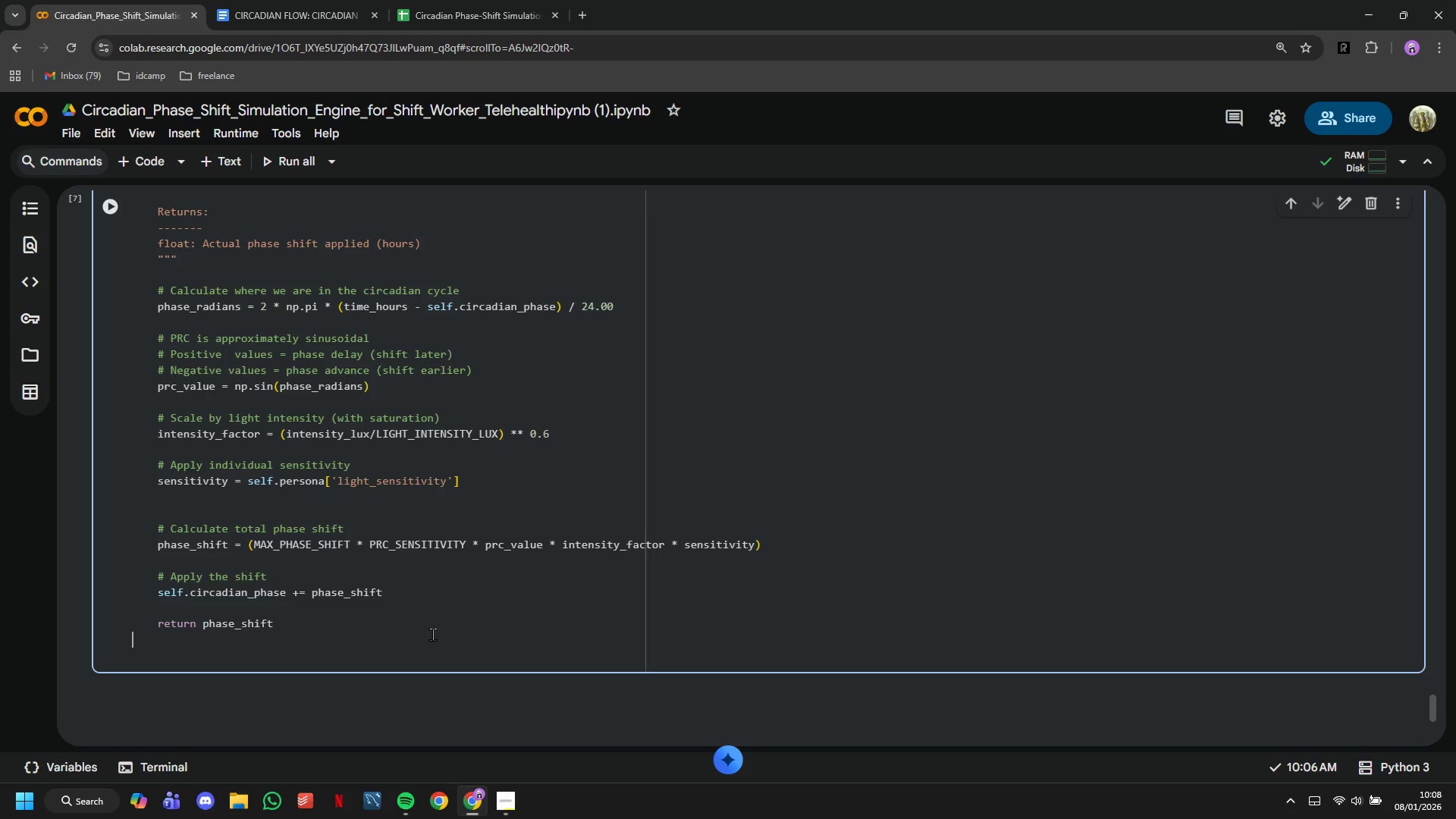 
key(Backspace)
 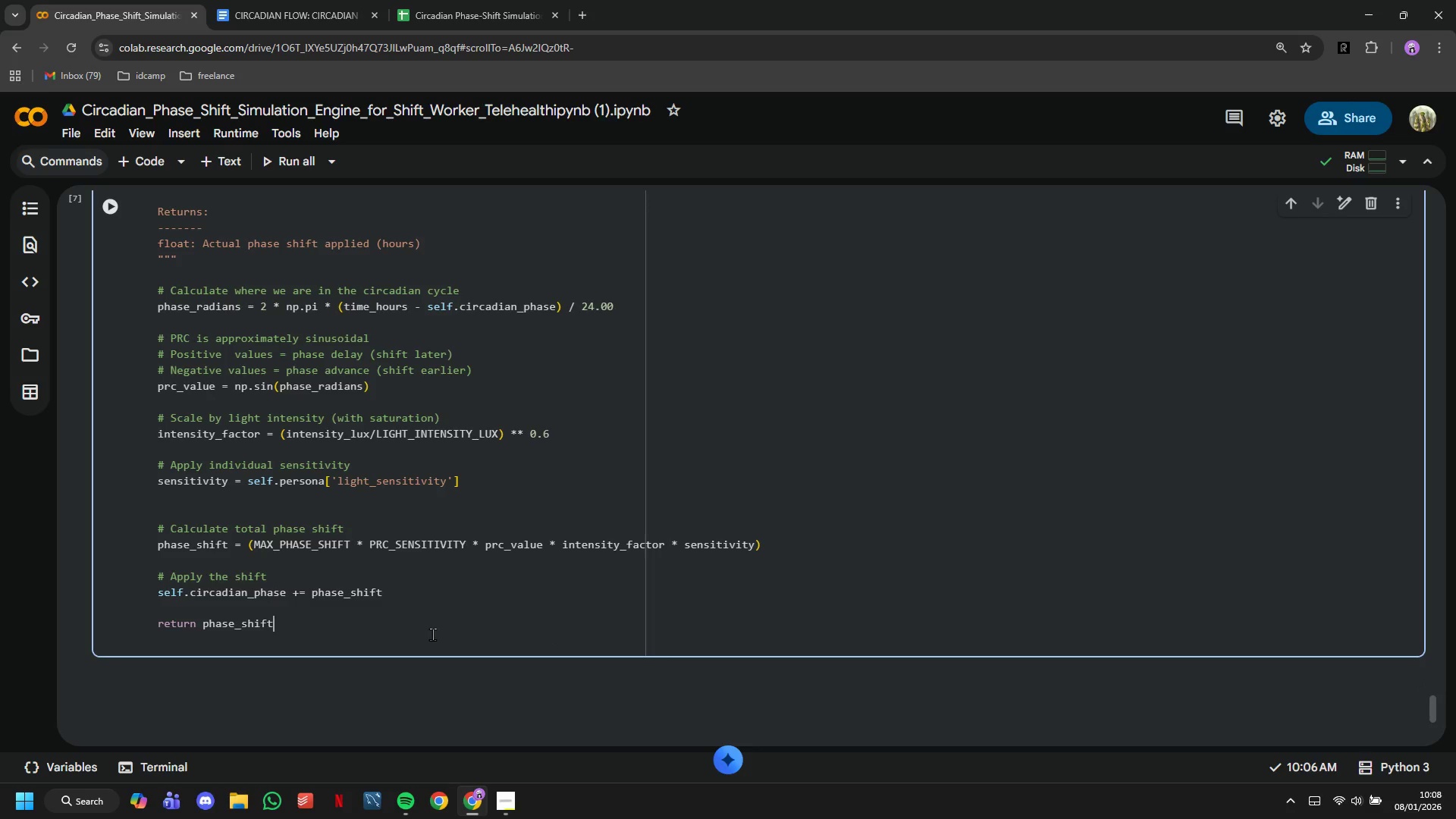 
key(Enter)
 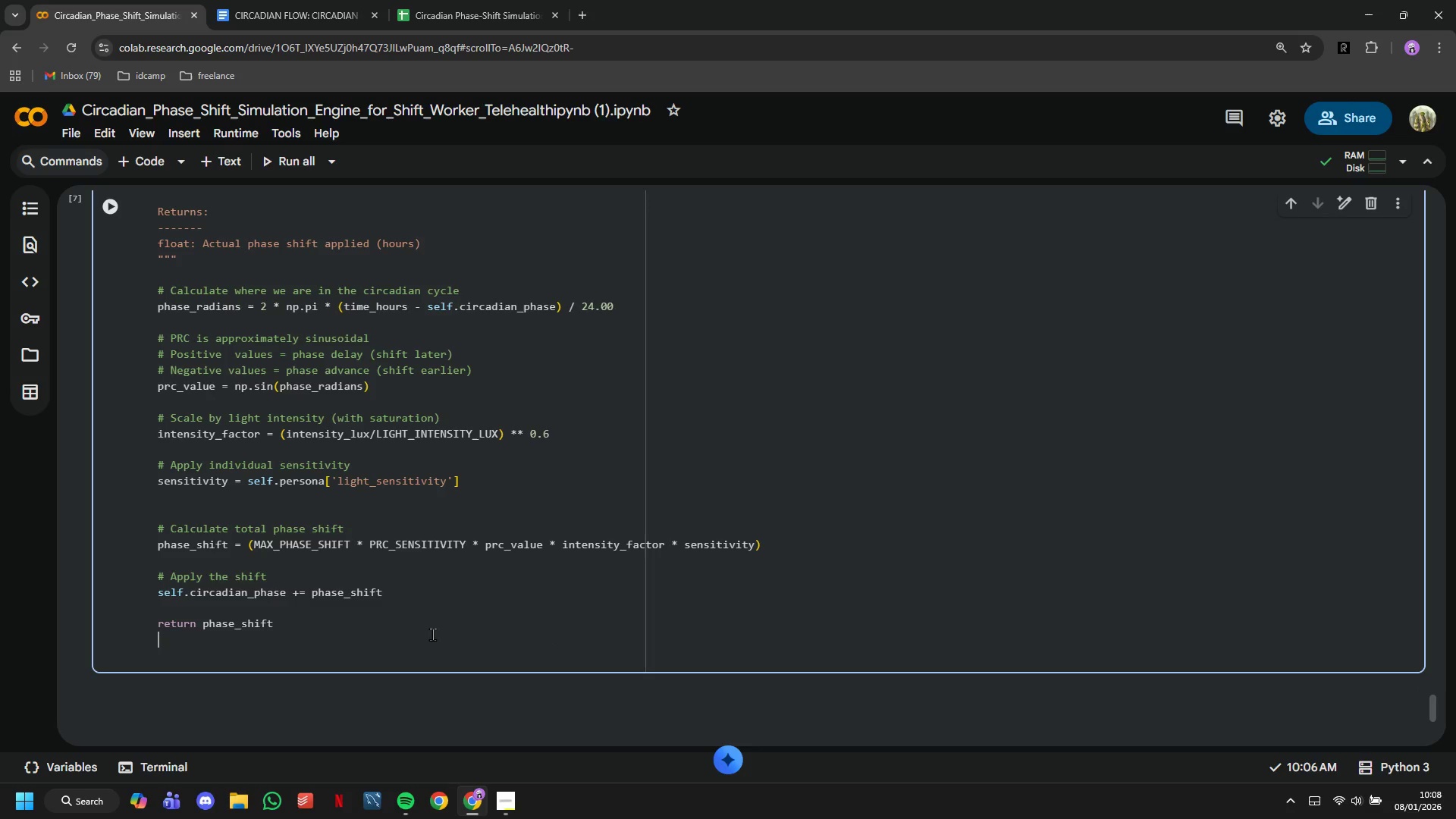 
key(Backspace)
 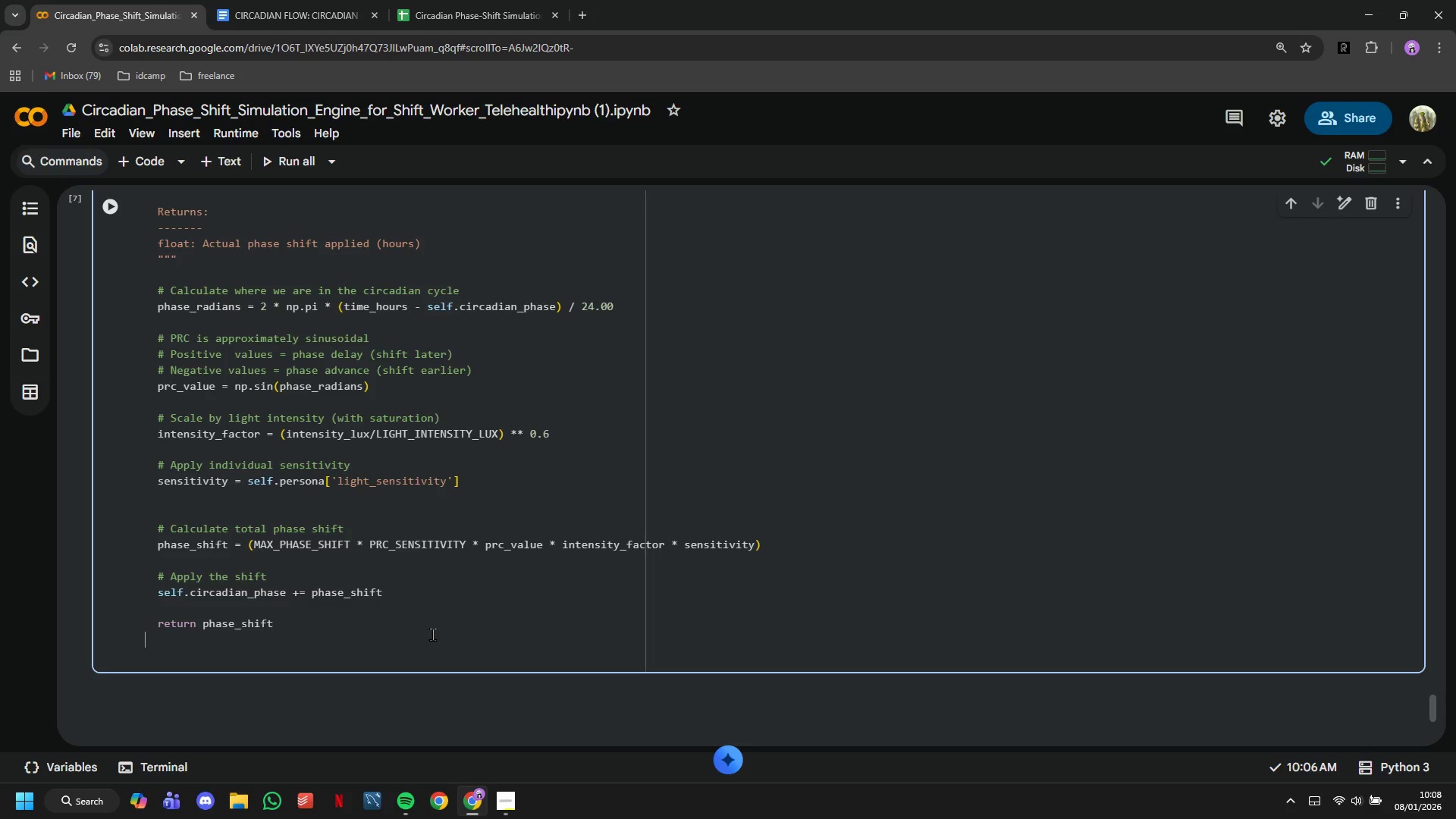 
key(Enter)
 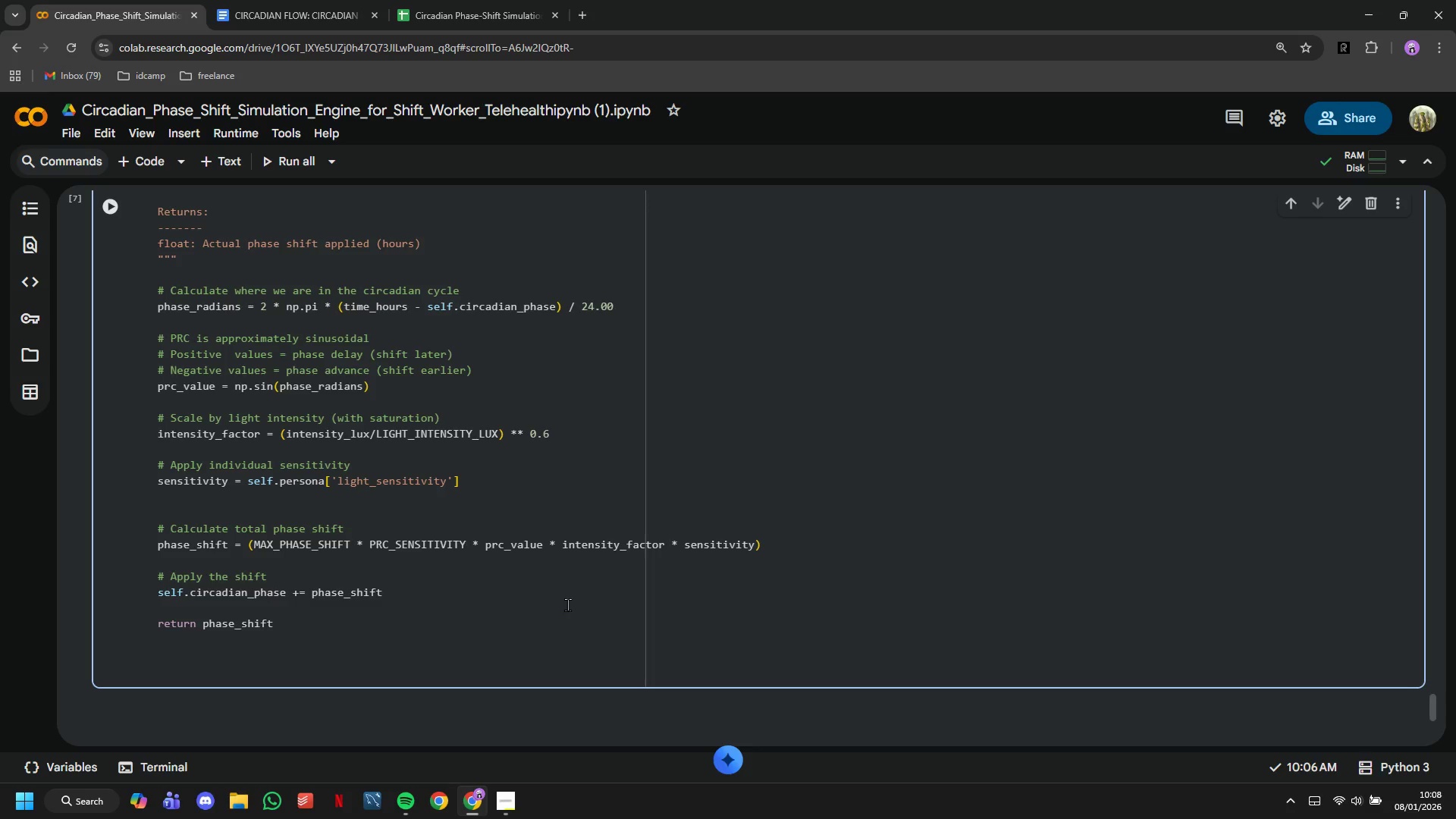 
type(def add_caffeine(self, dose_mg = 100)
 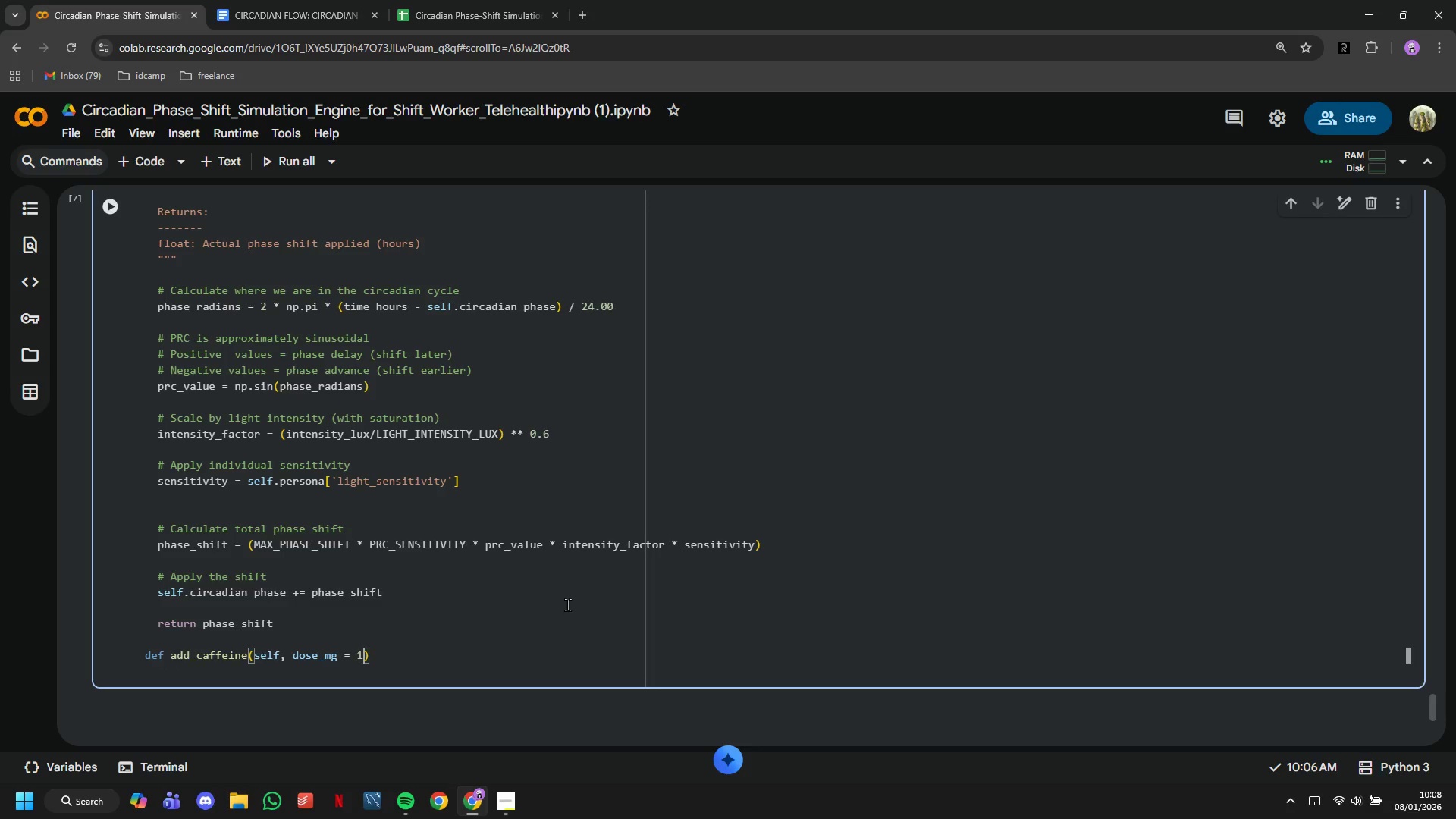 
 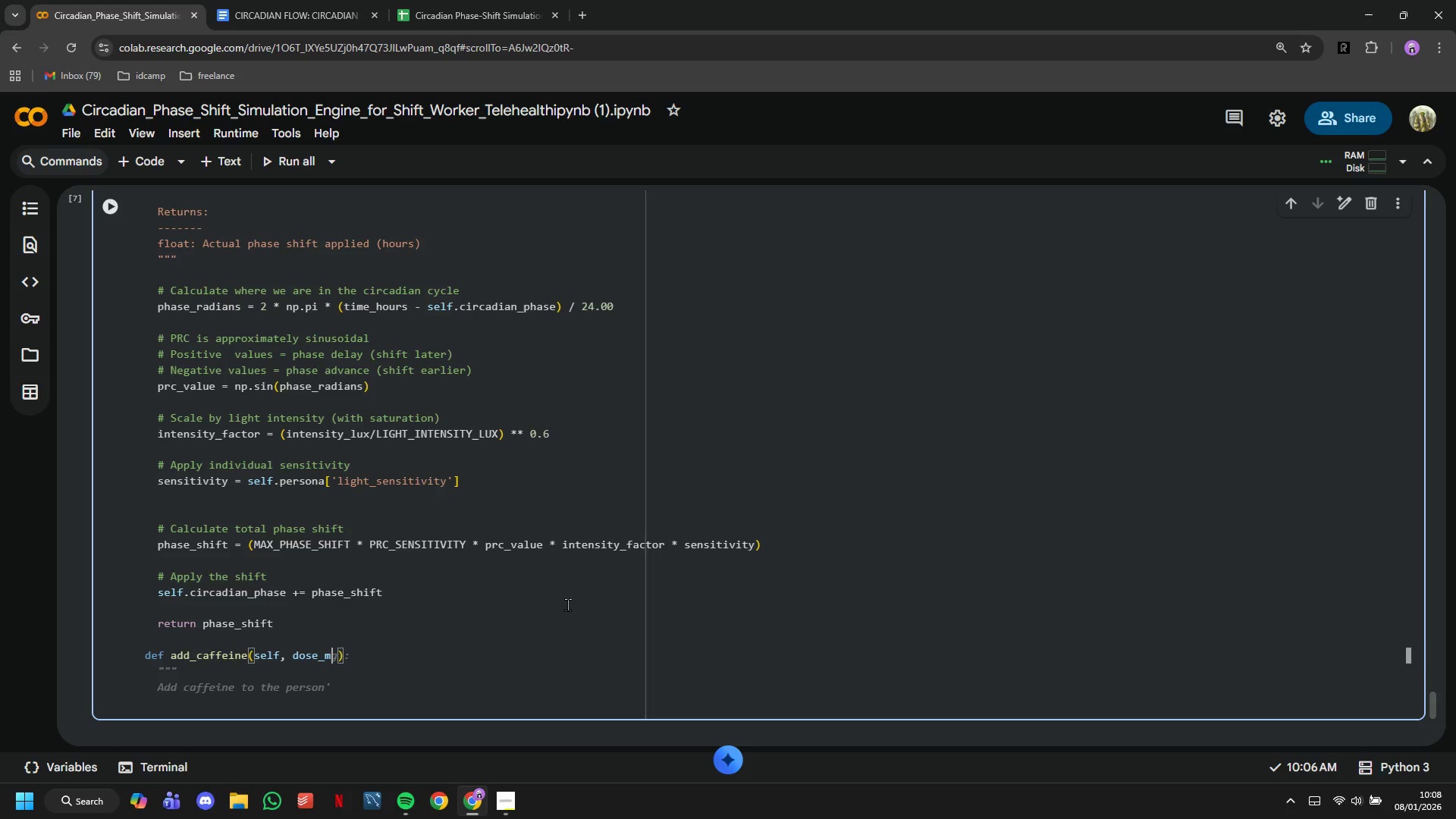 
key(ArrowRight)
 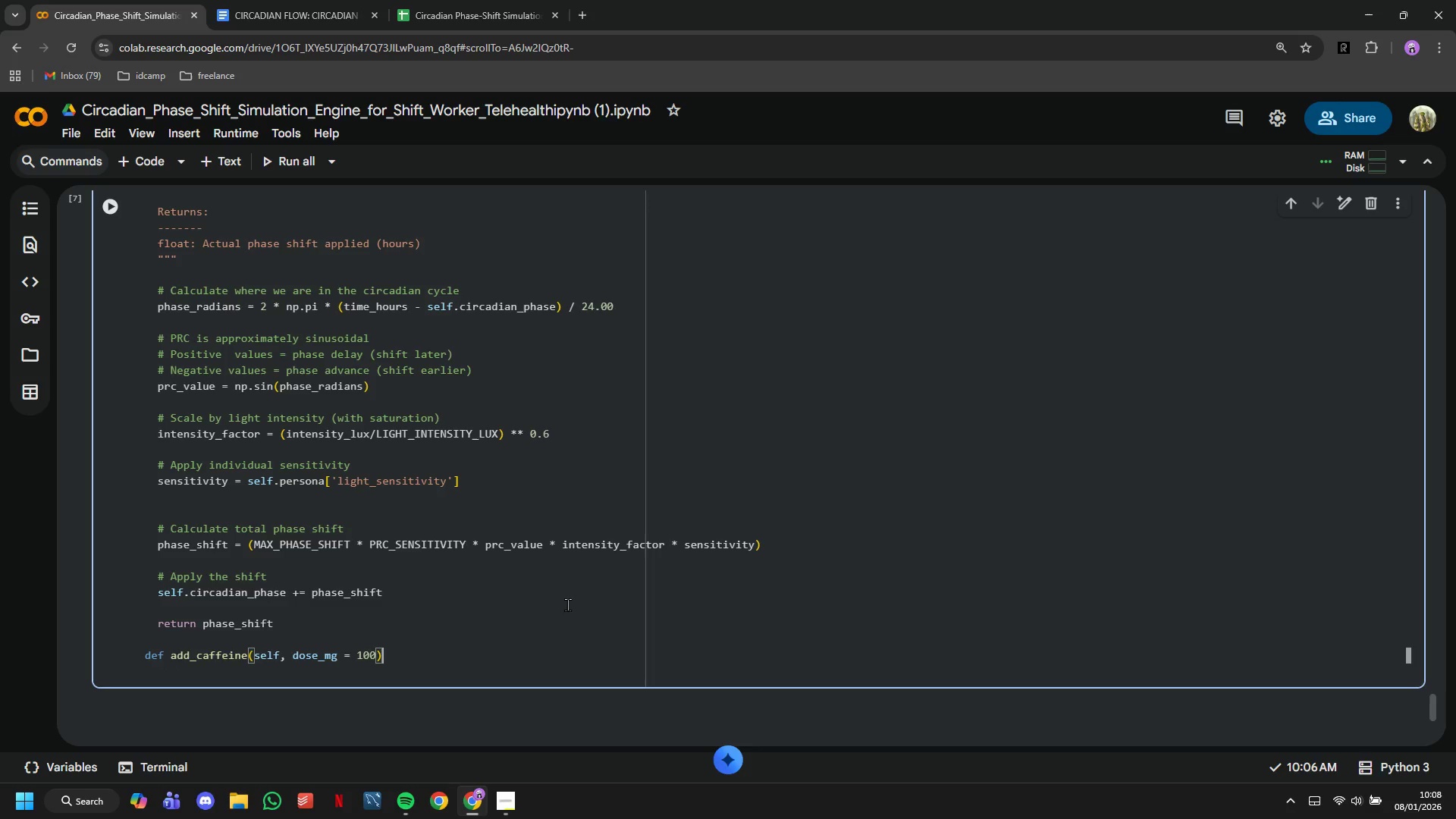 
key(Shift+Semicolon)
 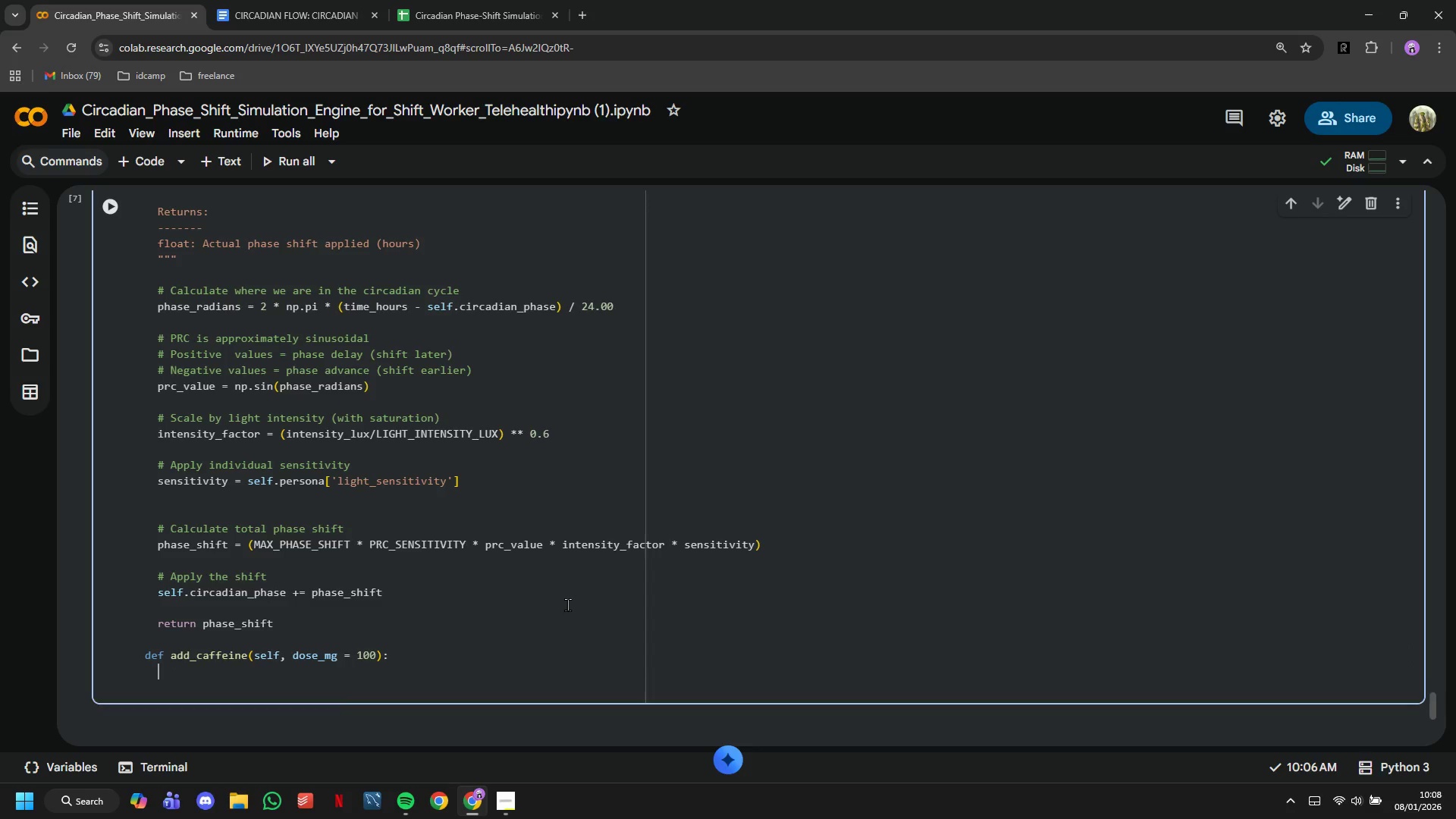 
key(Enter)
 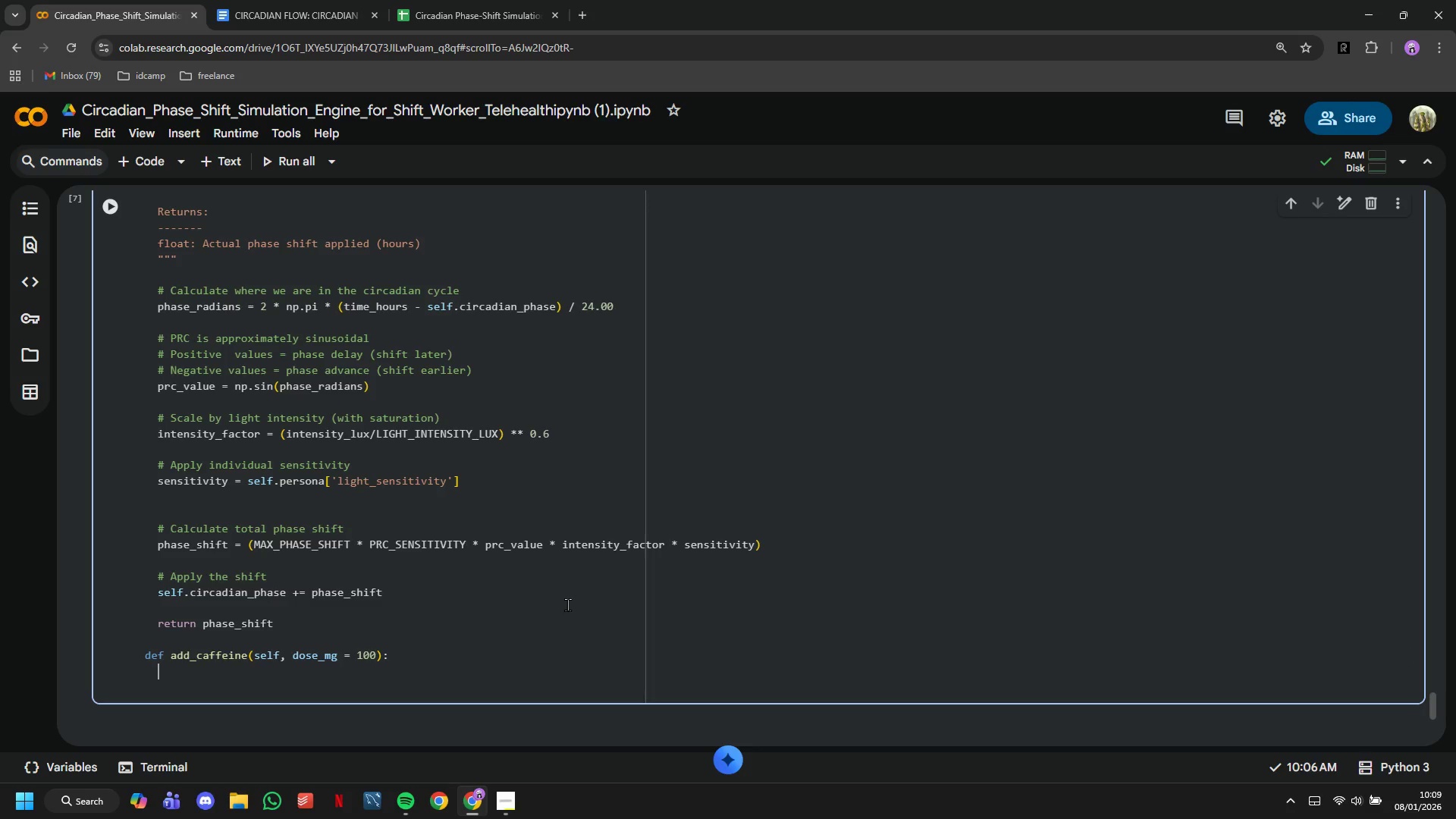 
key(Shift+Quote)
 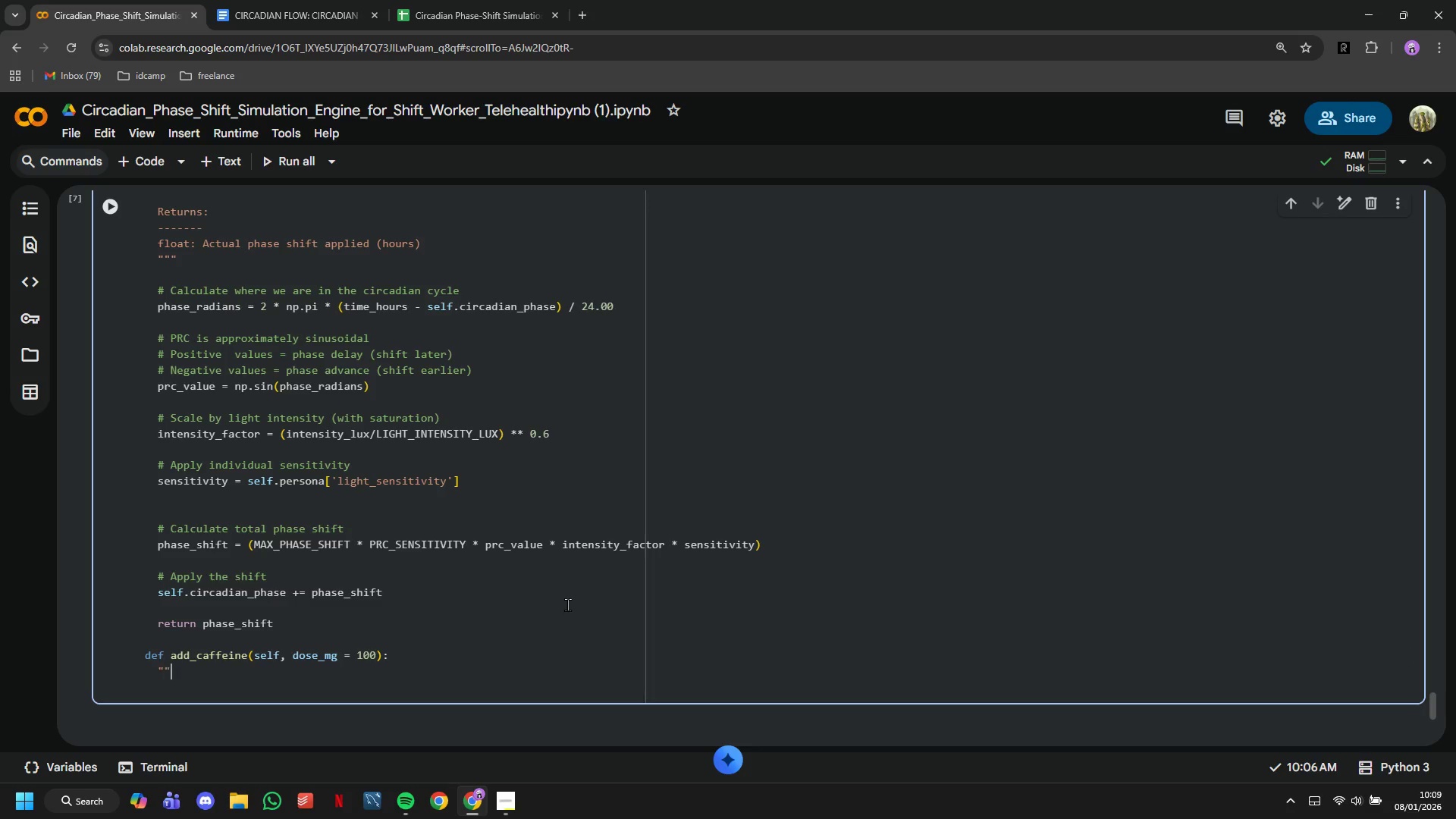 
key(Shift+Quote)
 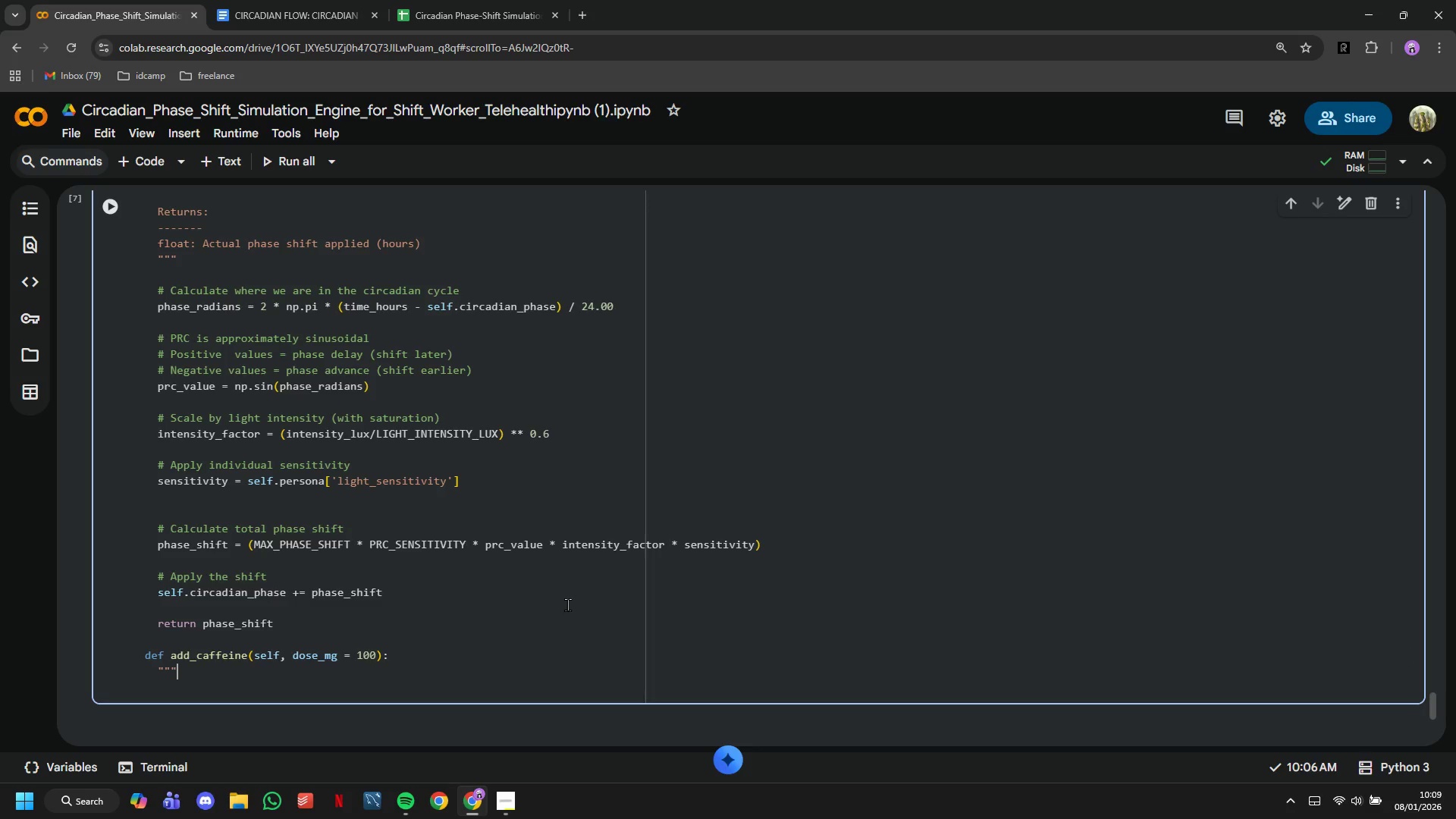 
key(Shift+Quote)
 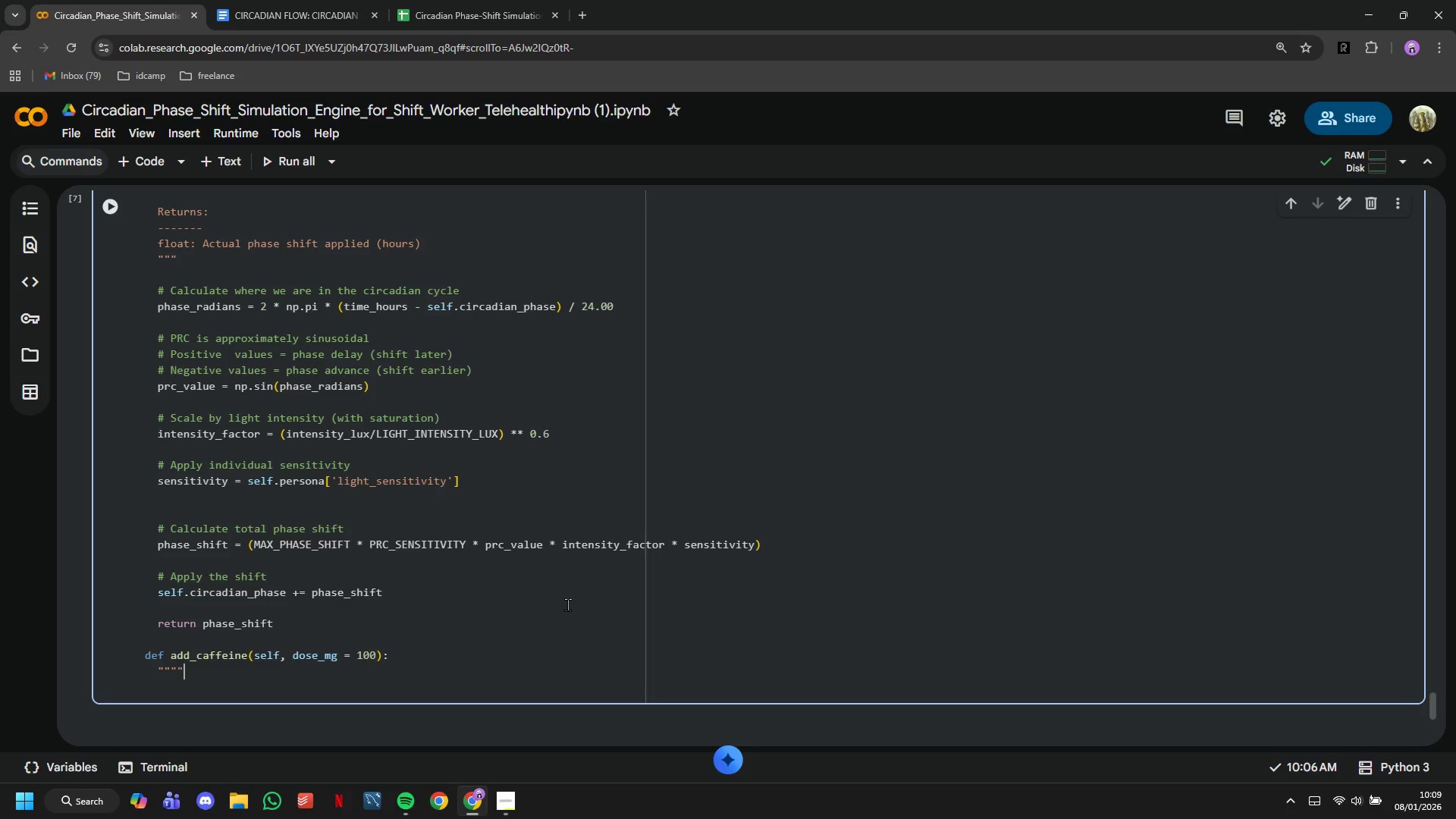 
key(Shift+Quote)
 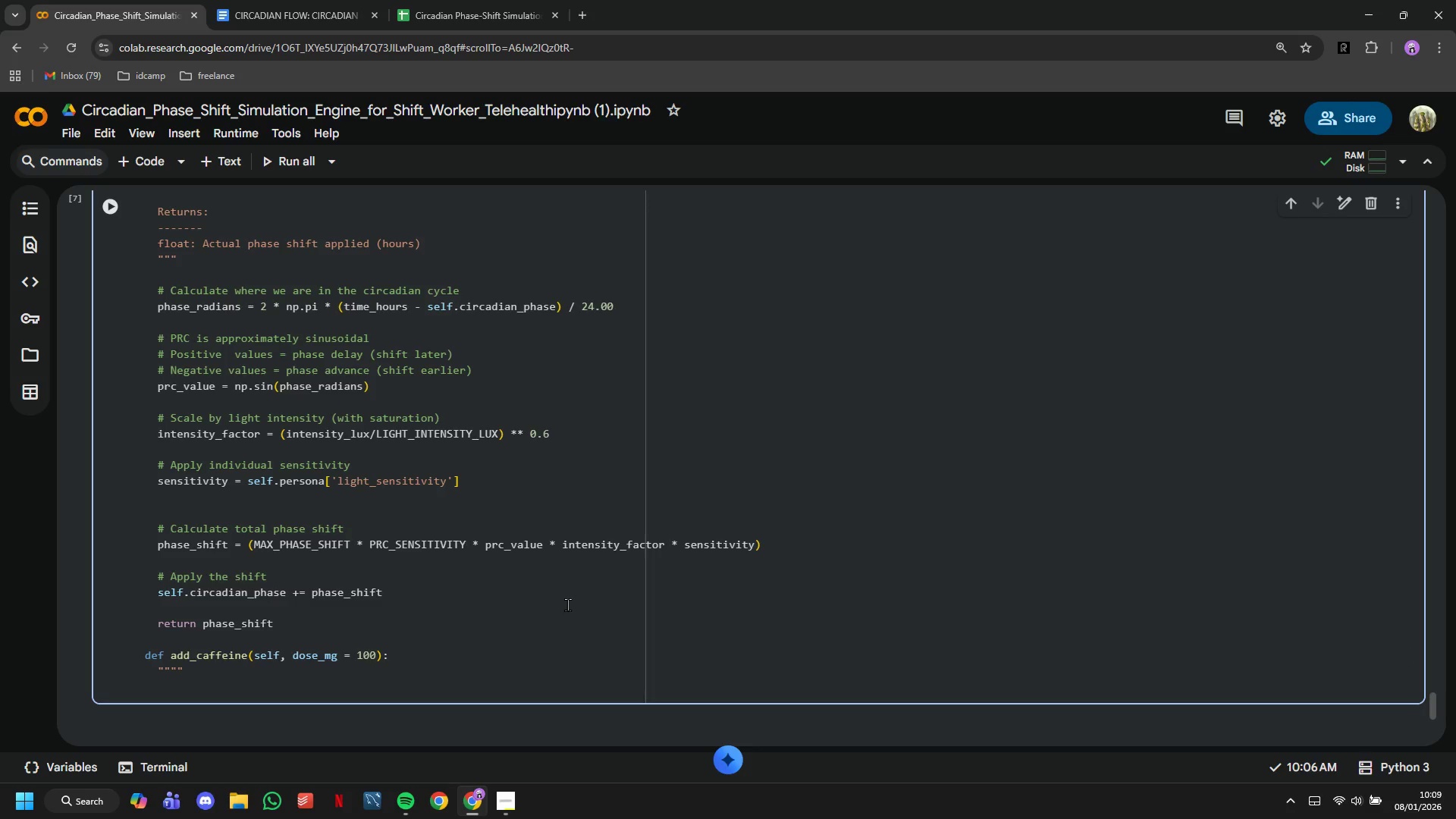 
key(Backspace)
 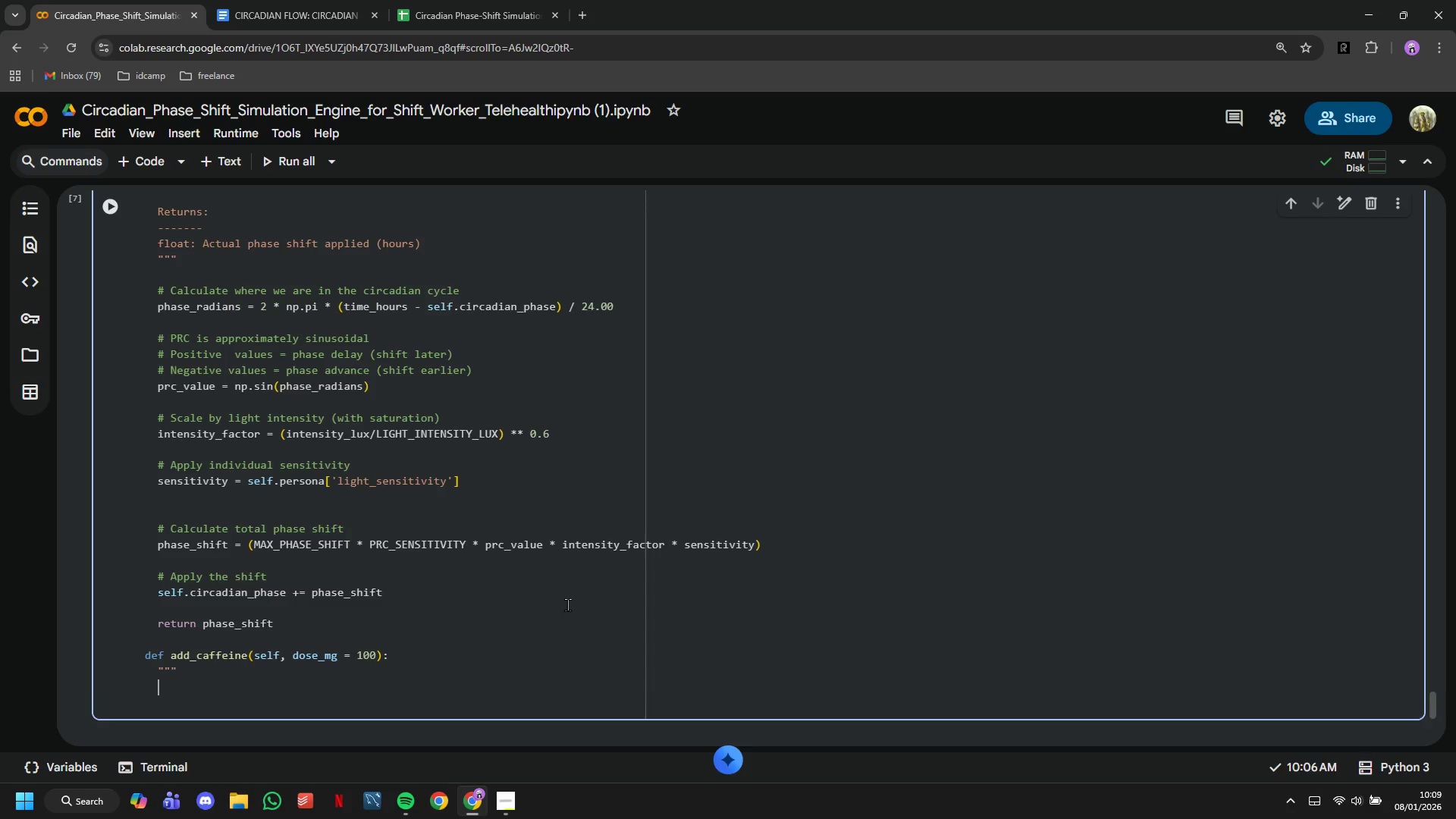 
key(Enter)
 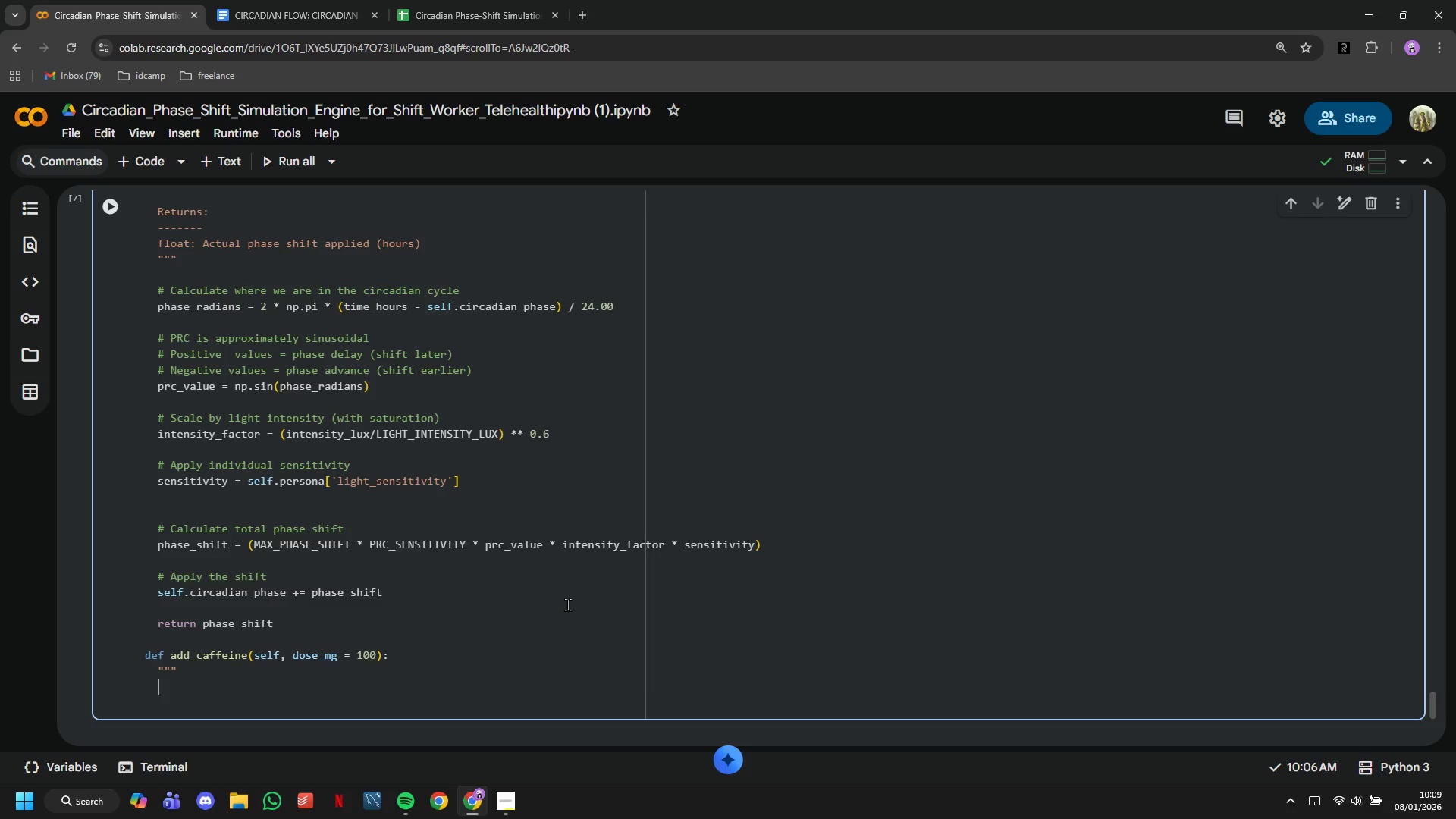 
key(Shift+Quote)
 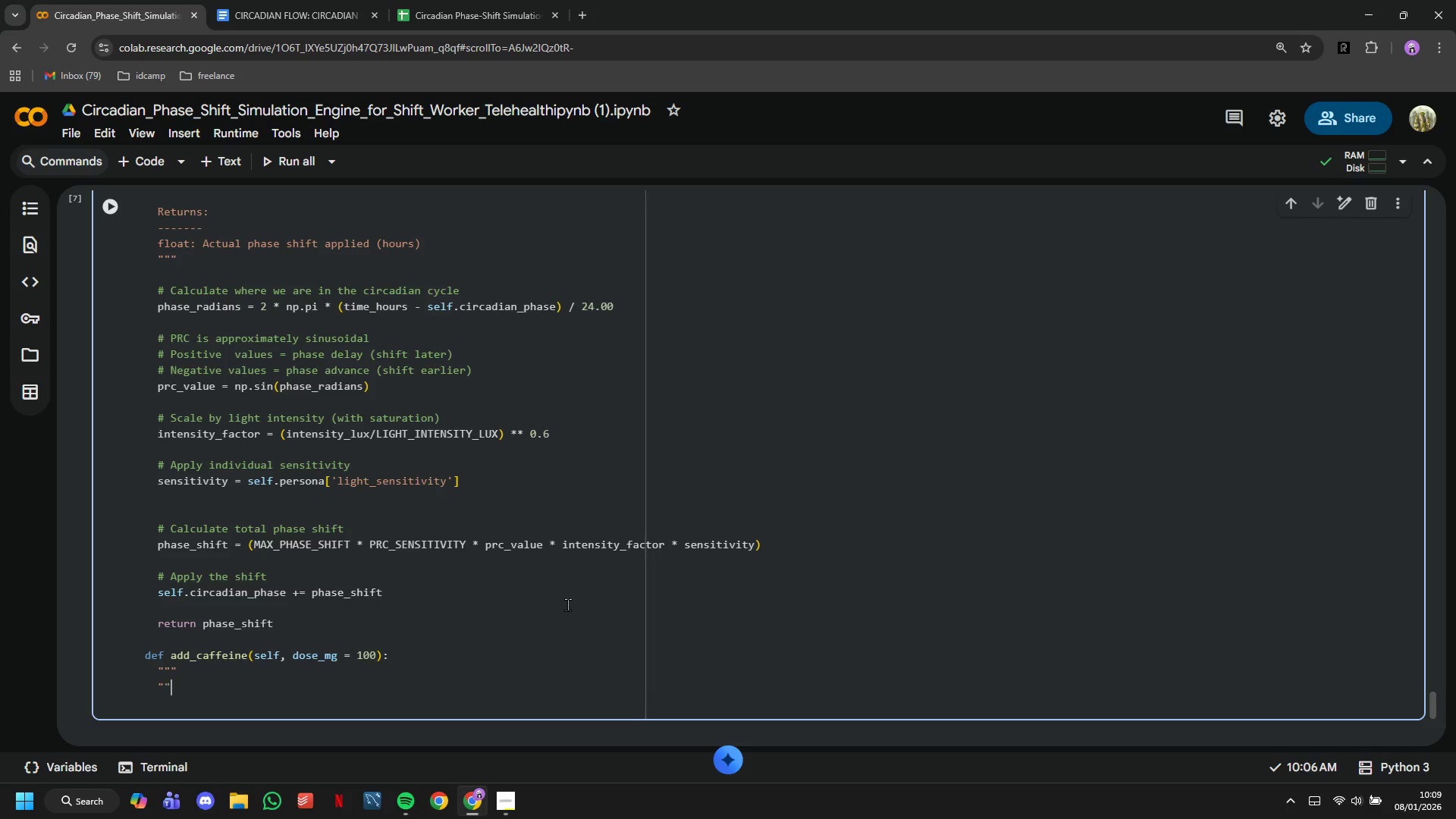 
key(Shift+Quote)
 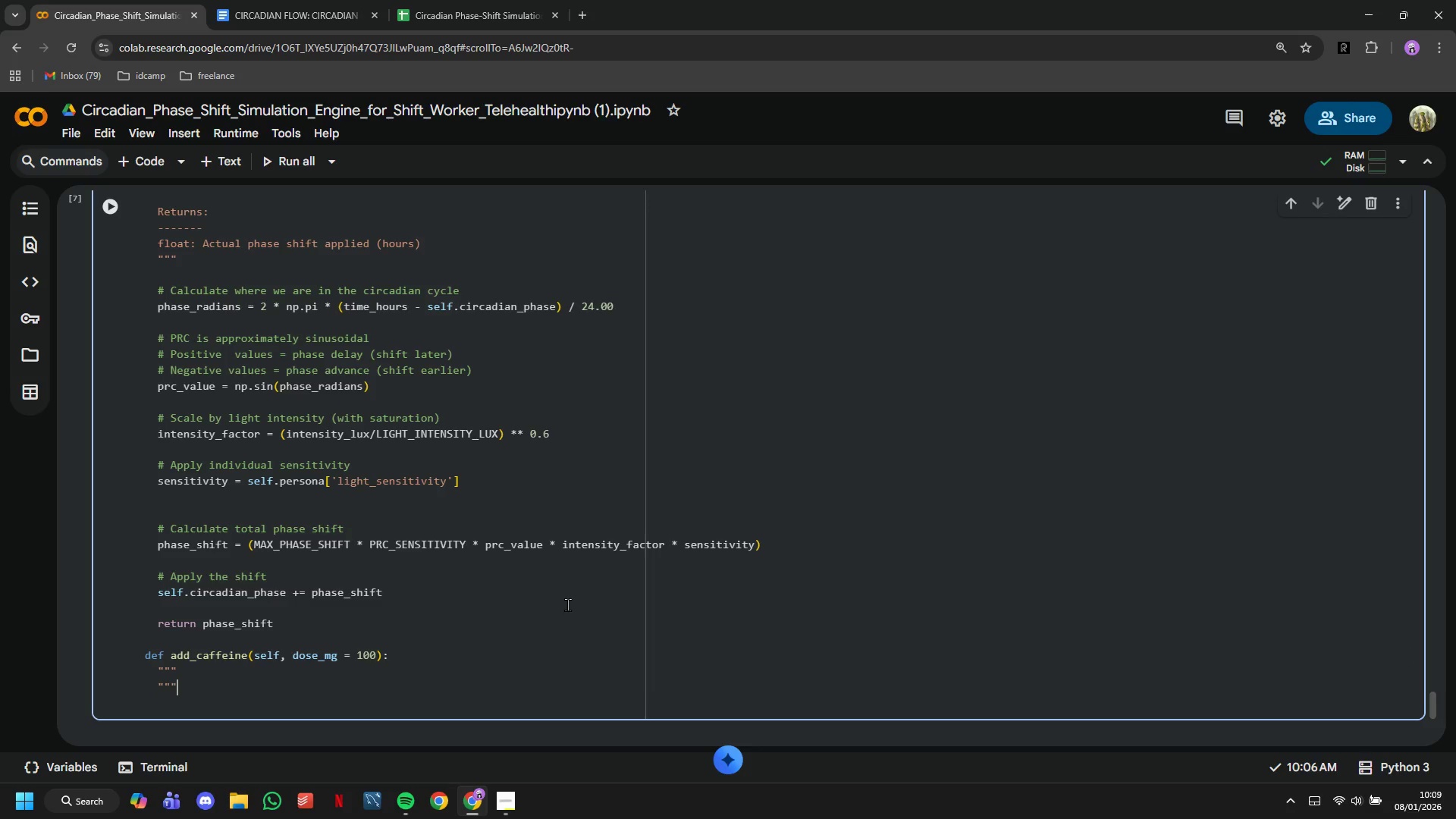 
key(Shift+Quote)
 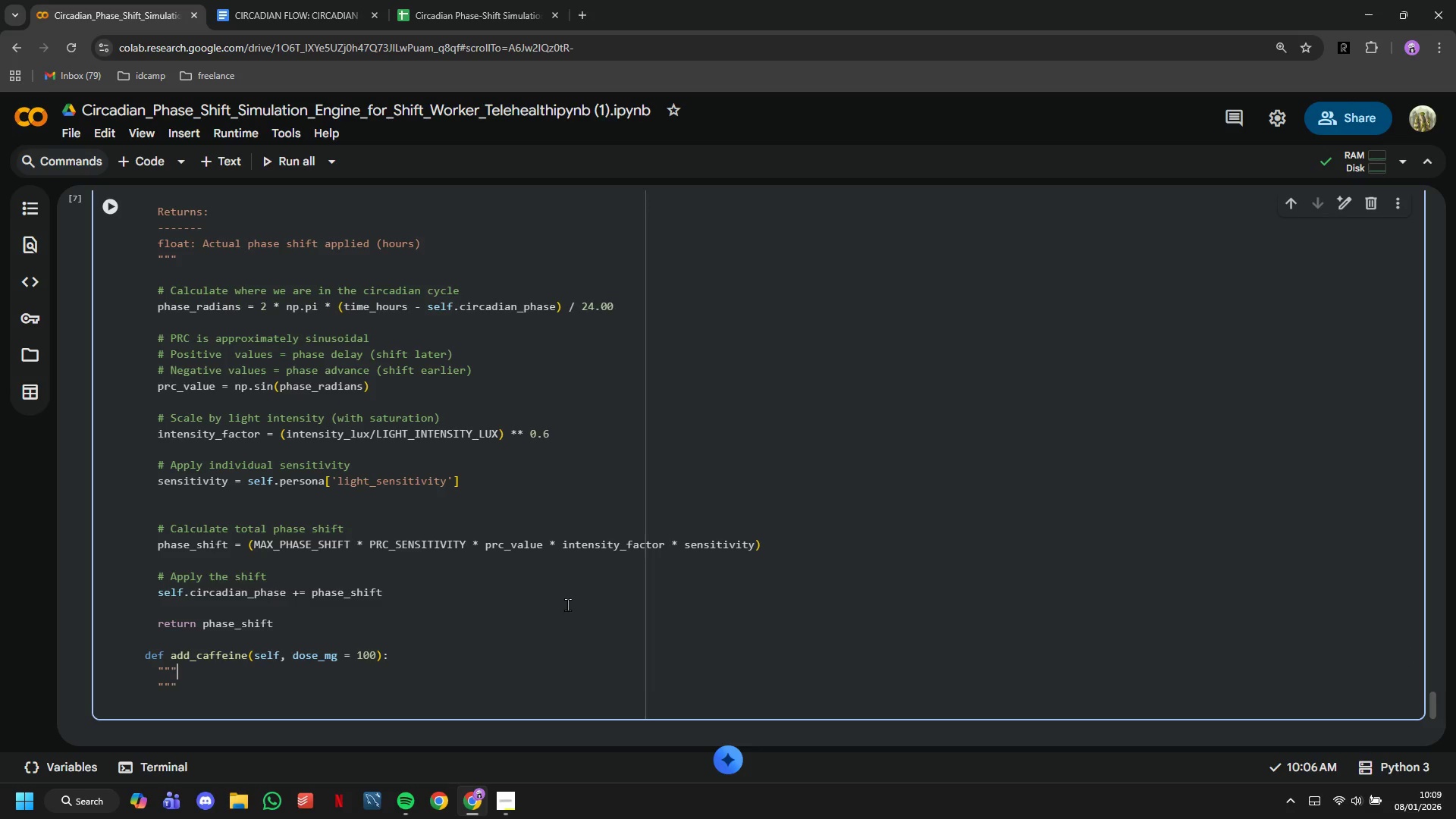 
key(ArrowUp)
 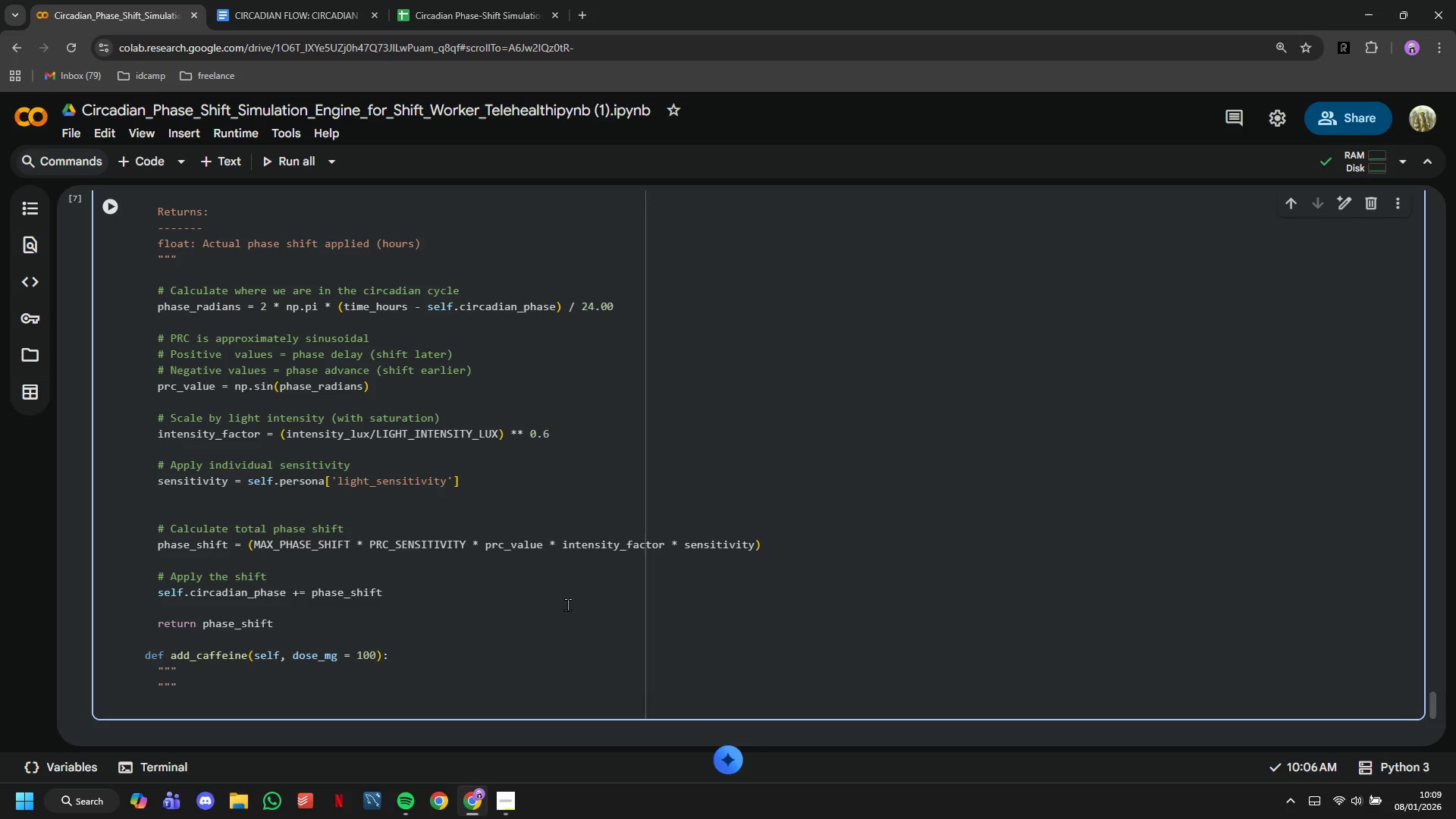 
key(Enter)
 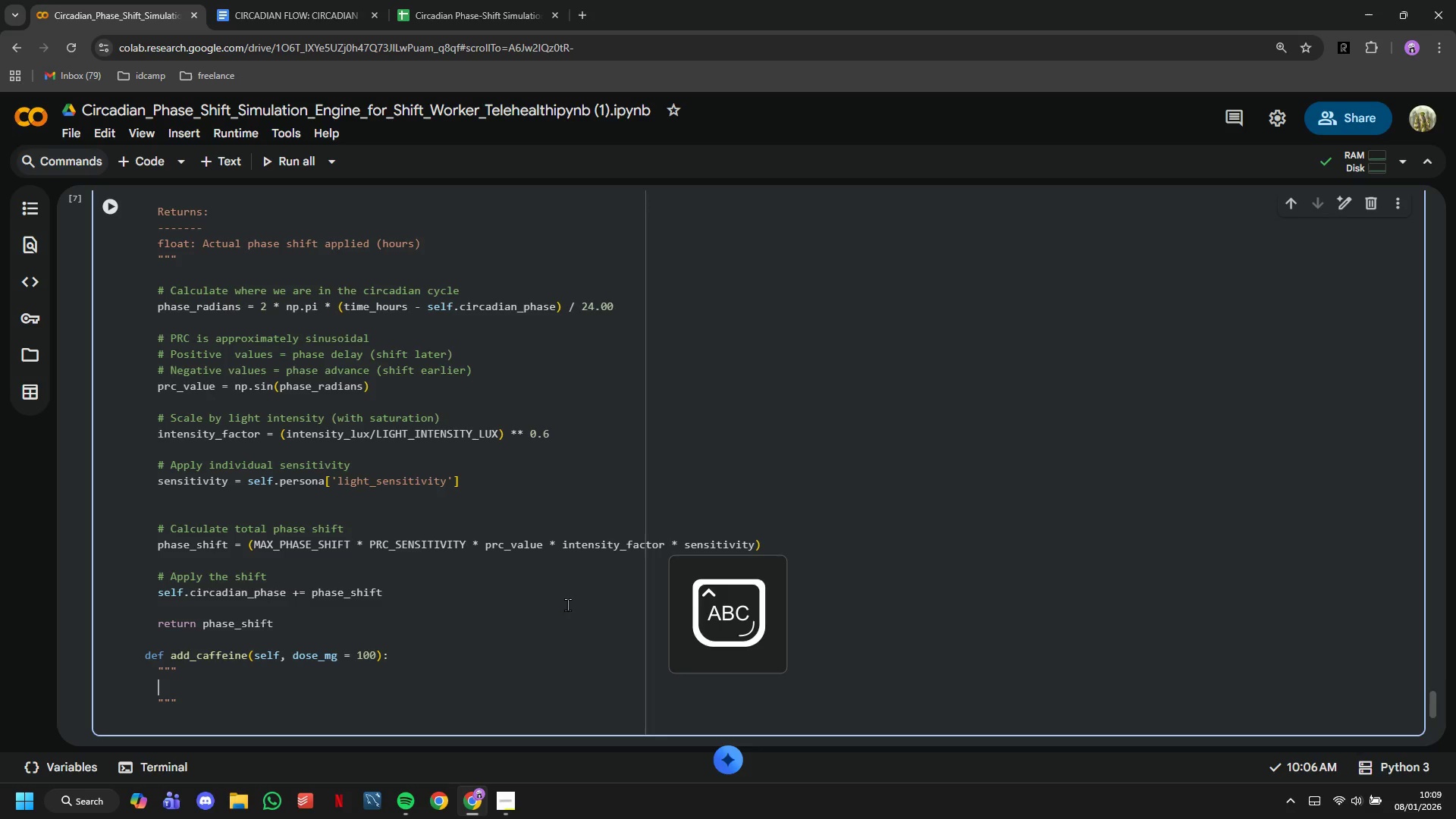 
type(Add caffeine and calculate alertness bpp)
key(Backspace)
key(Backspace)
type(oost.)
 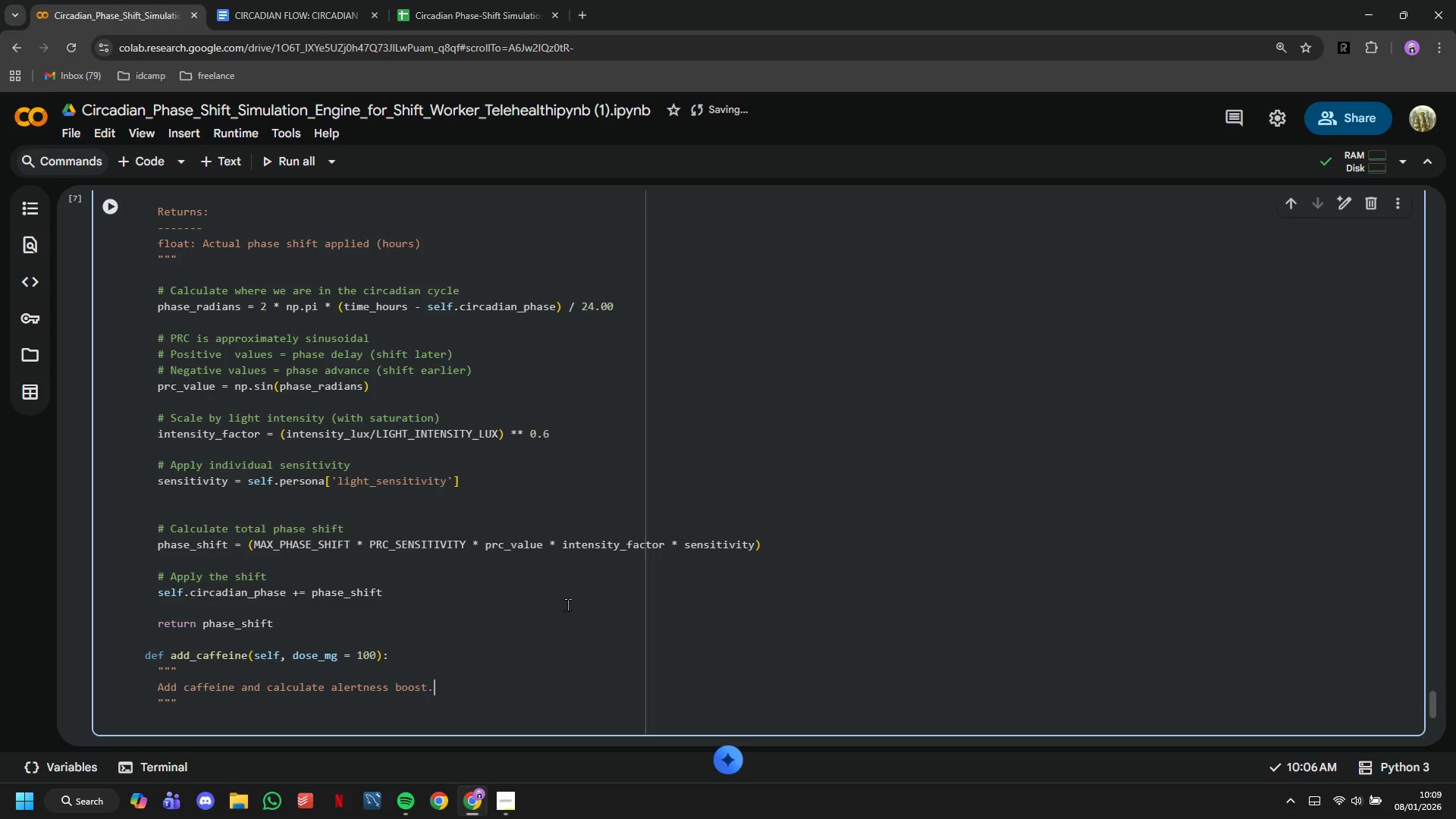 
key(Enter)
 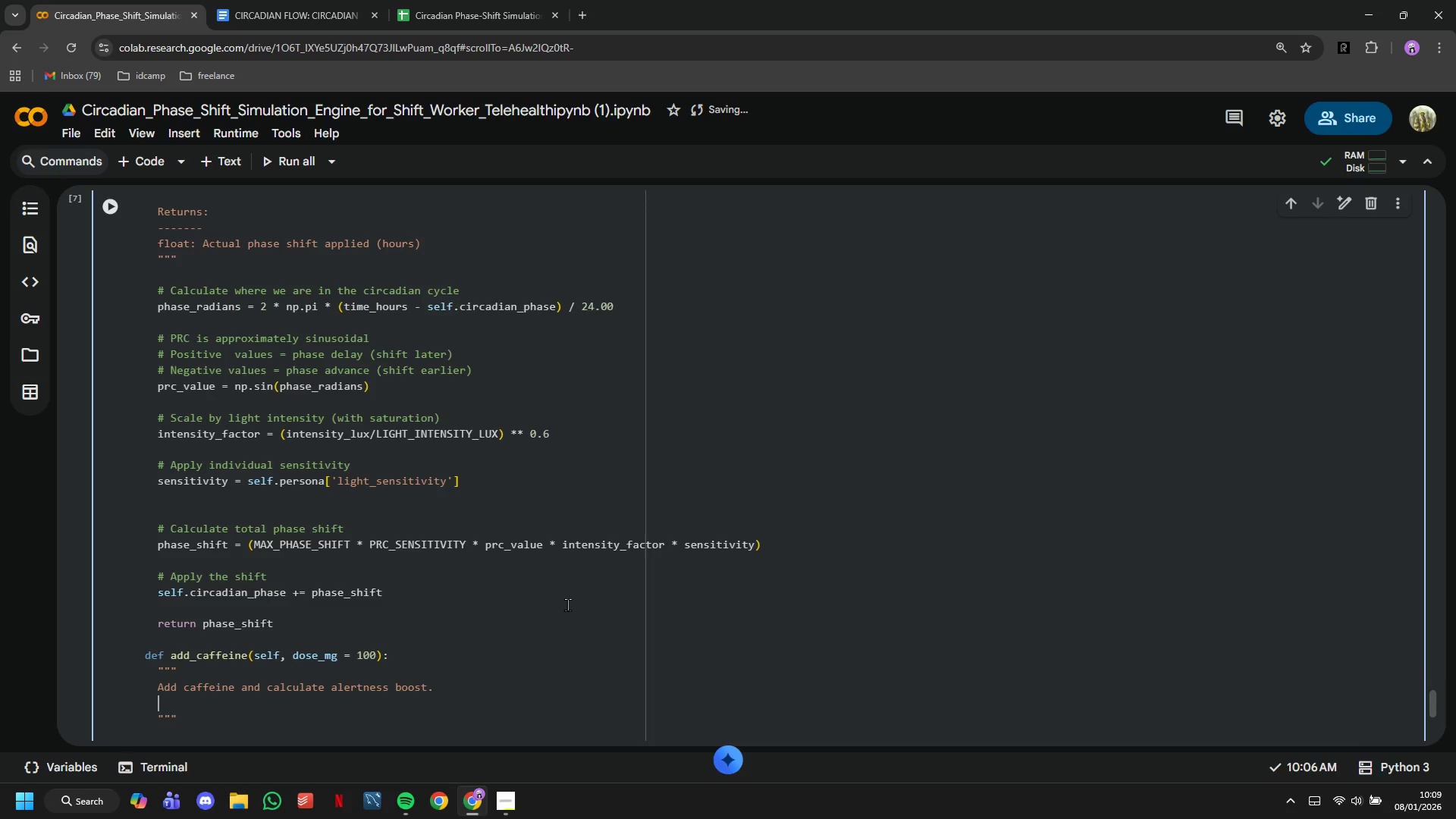 
key(Enter)
 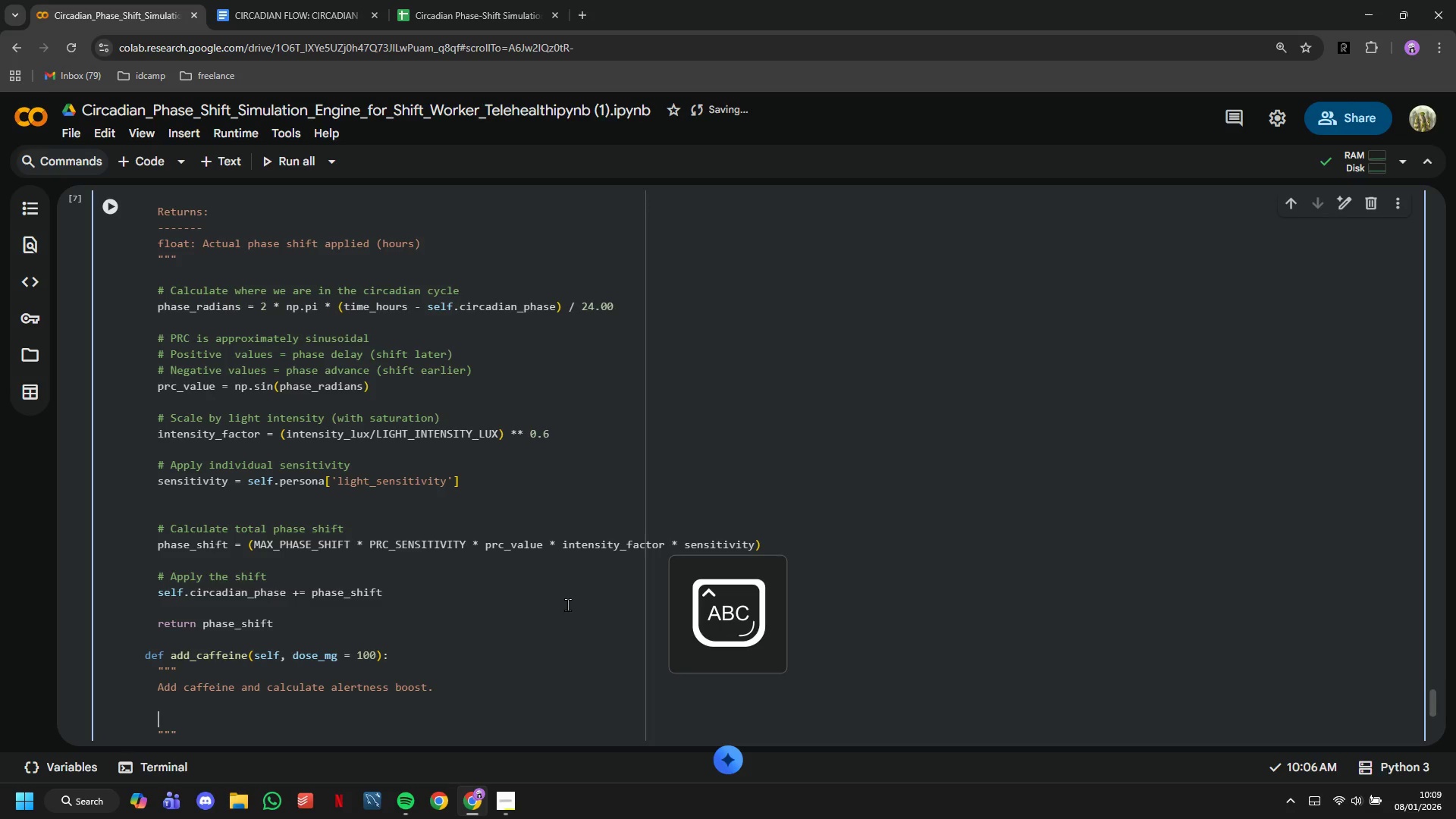 
type(Caffeine works by blocking adenosine receptors in your brain, temporarily masking the feeling of sleepiness. It doesn't actually redice)
key(Backspace)
key(Backspace)
key(Backspace)
type(uce sleep pe)
key(Backspace)
type(ressure - just blocks your perception of it.)
 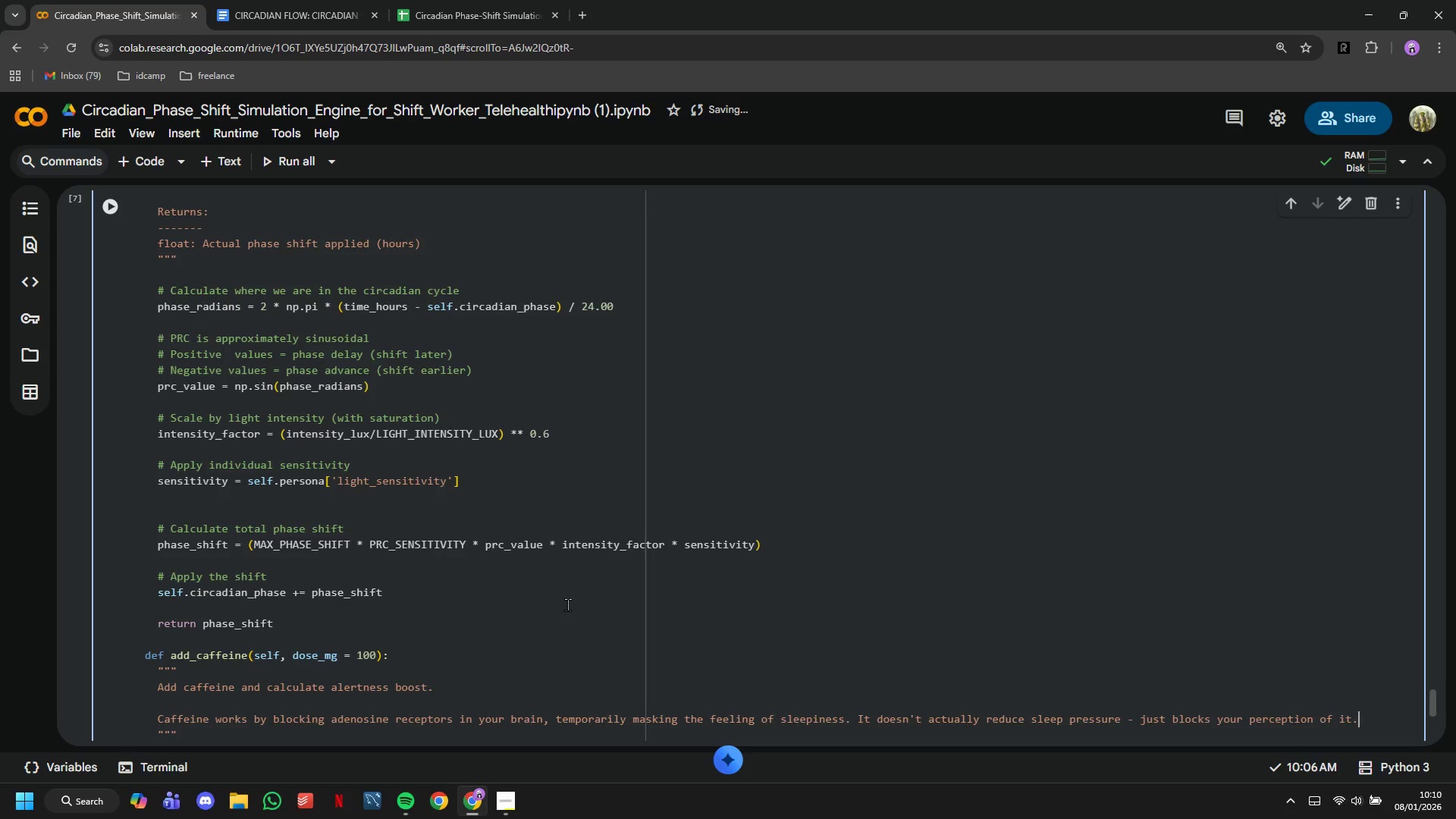 
key(Enter)
 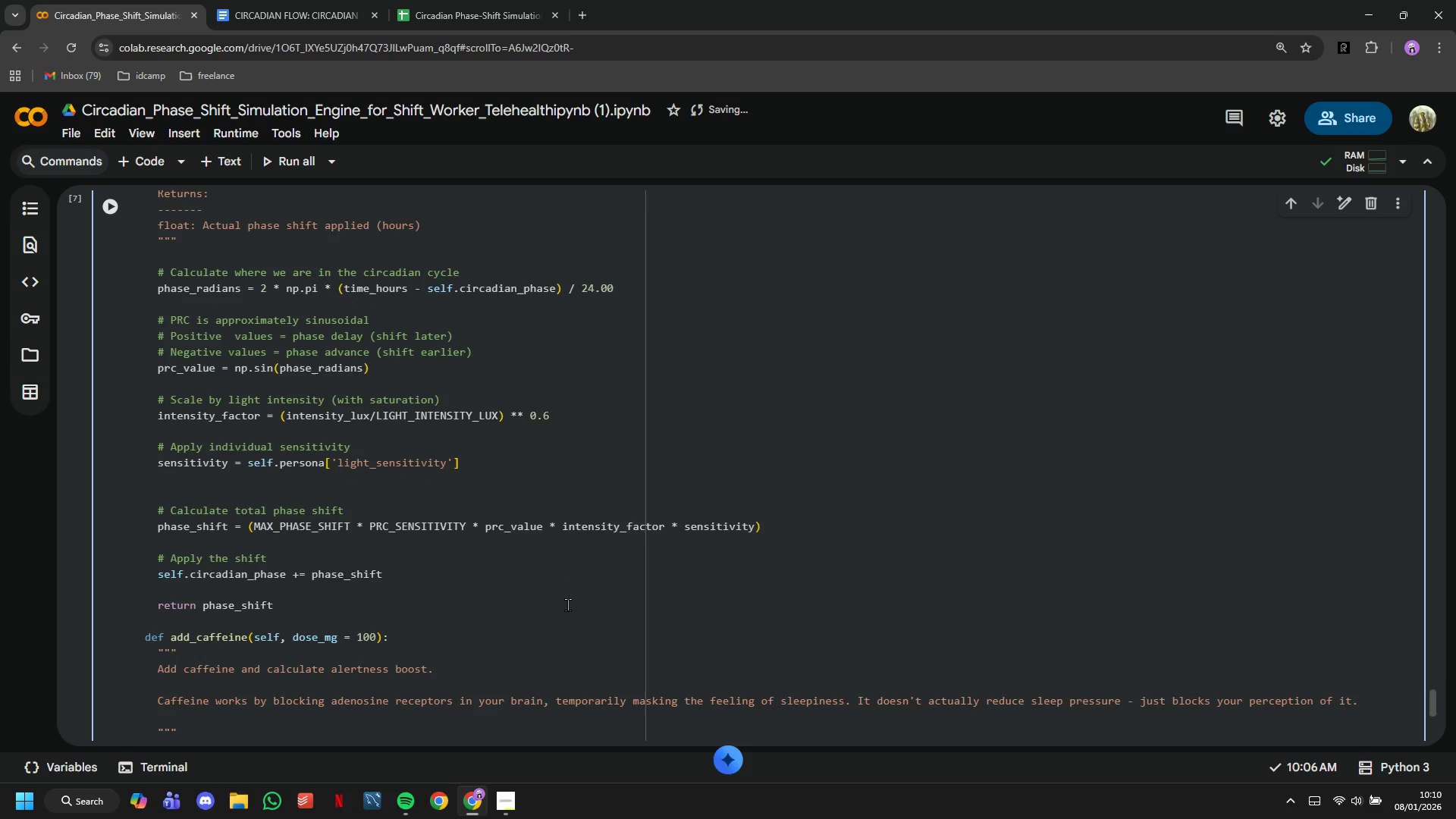 
key(Backslash)
 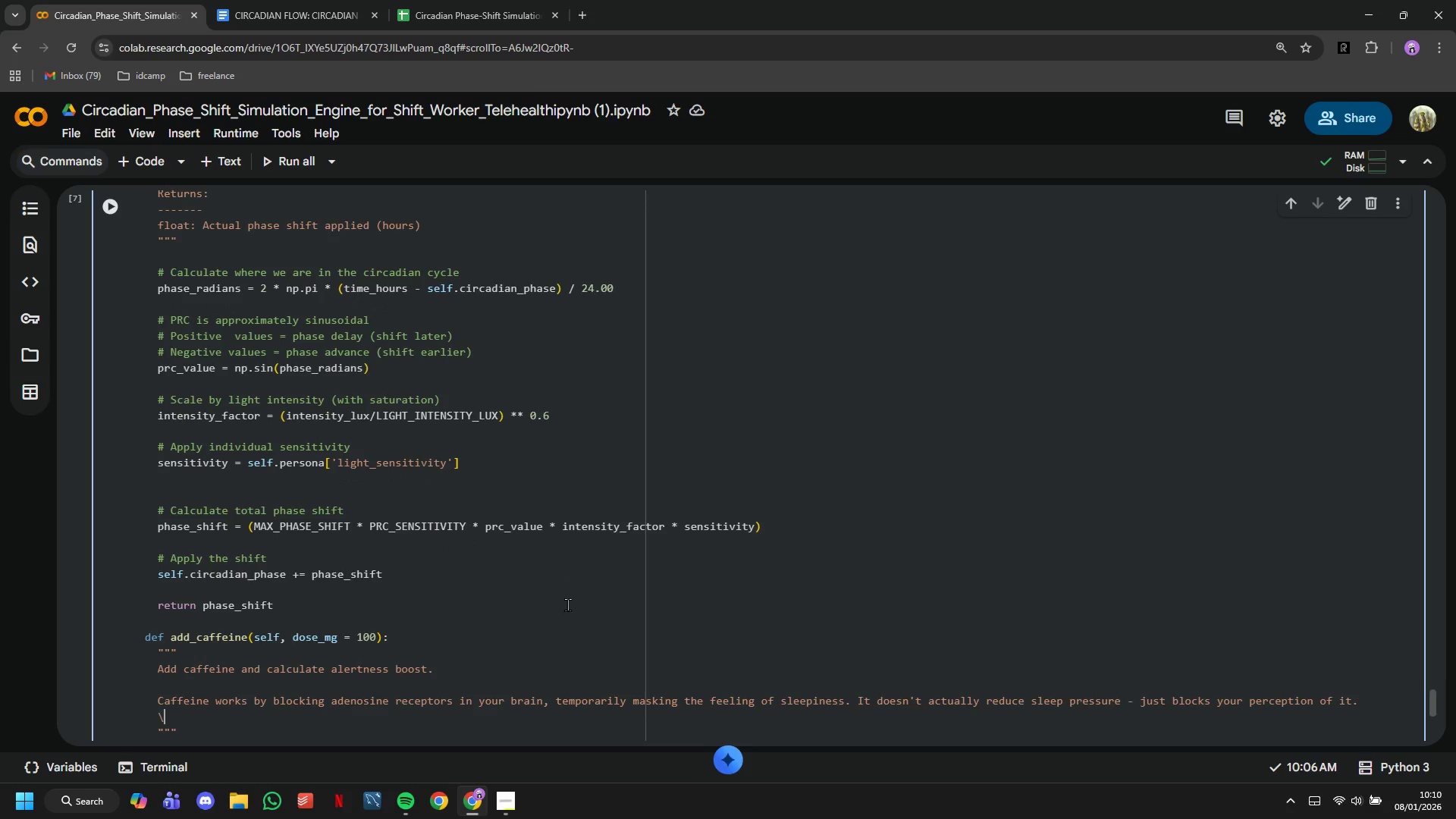 
key(Backspace)
 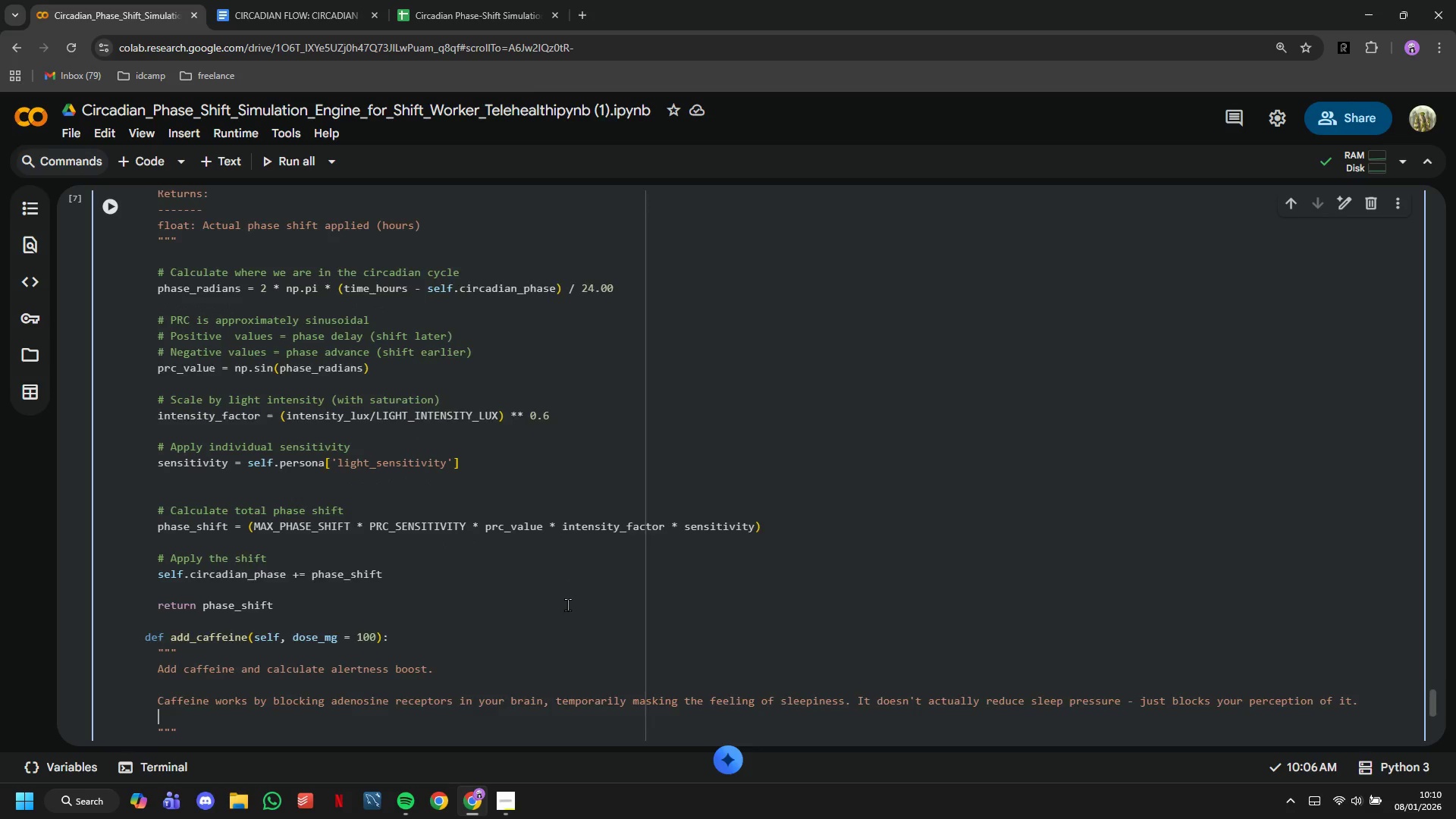 
key(Enter)
 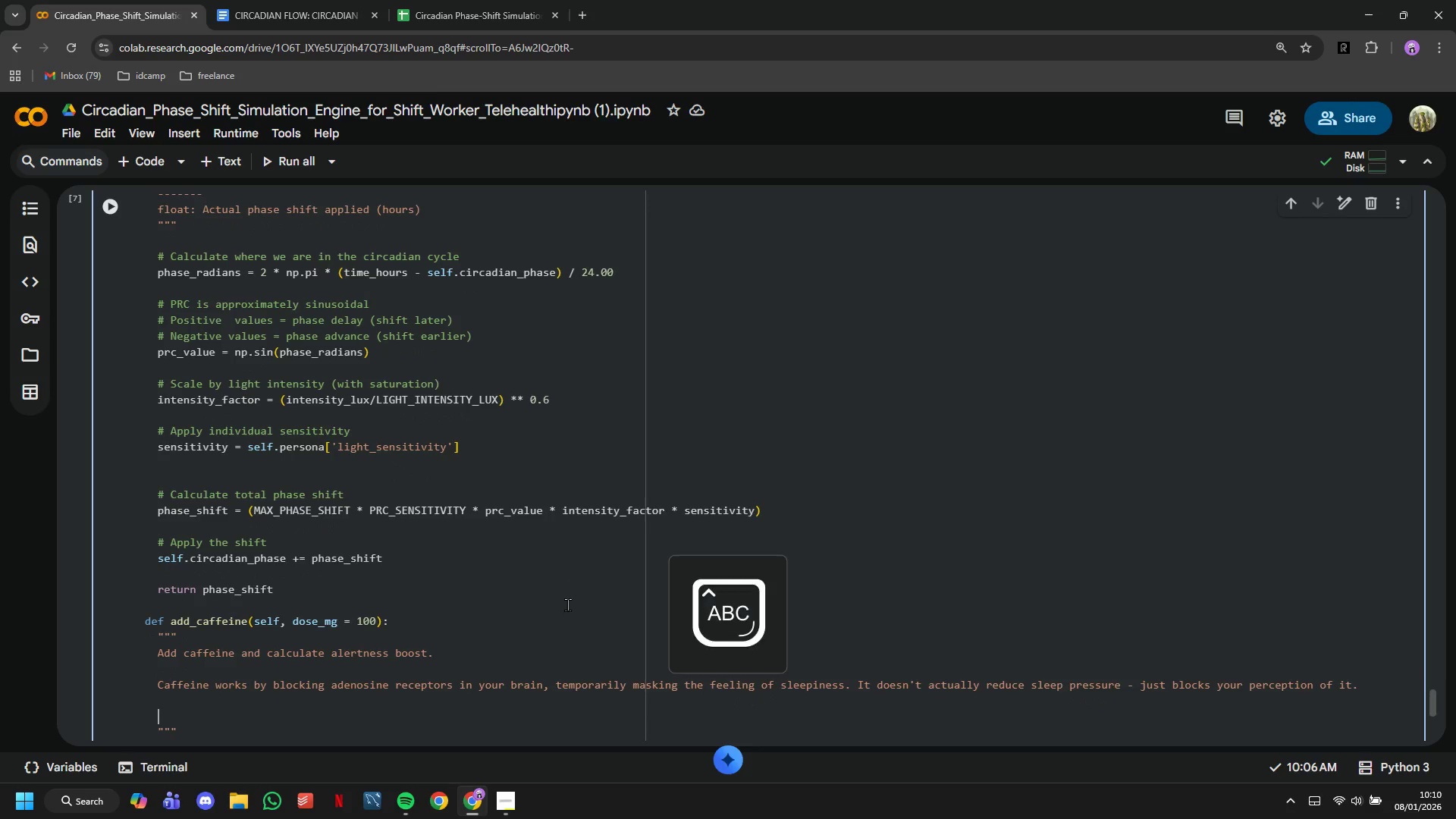 
type(Important: Caffeine has deminishing returns. The 5th cup doesn;)
key(Backspace)
type('t )
 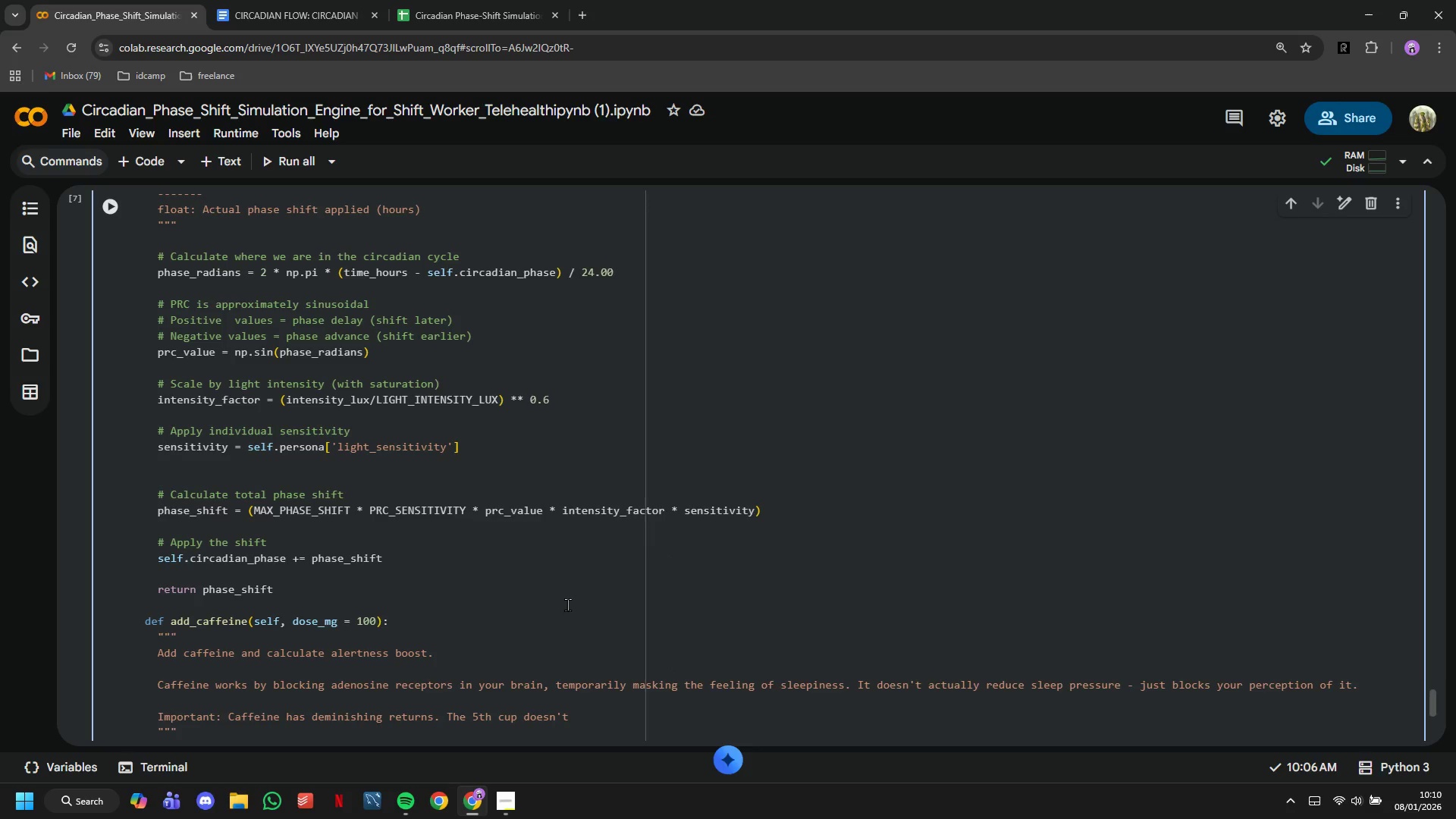 
type(help as much as the 1st cup.)
 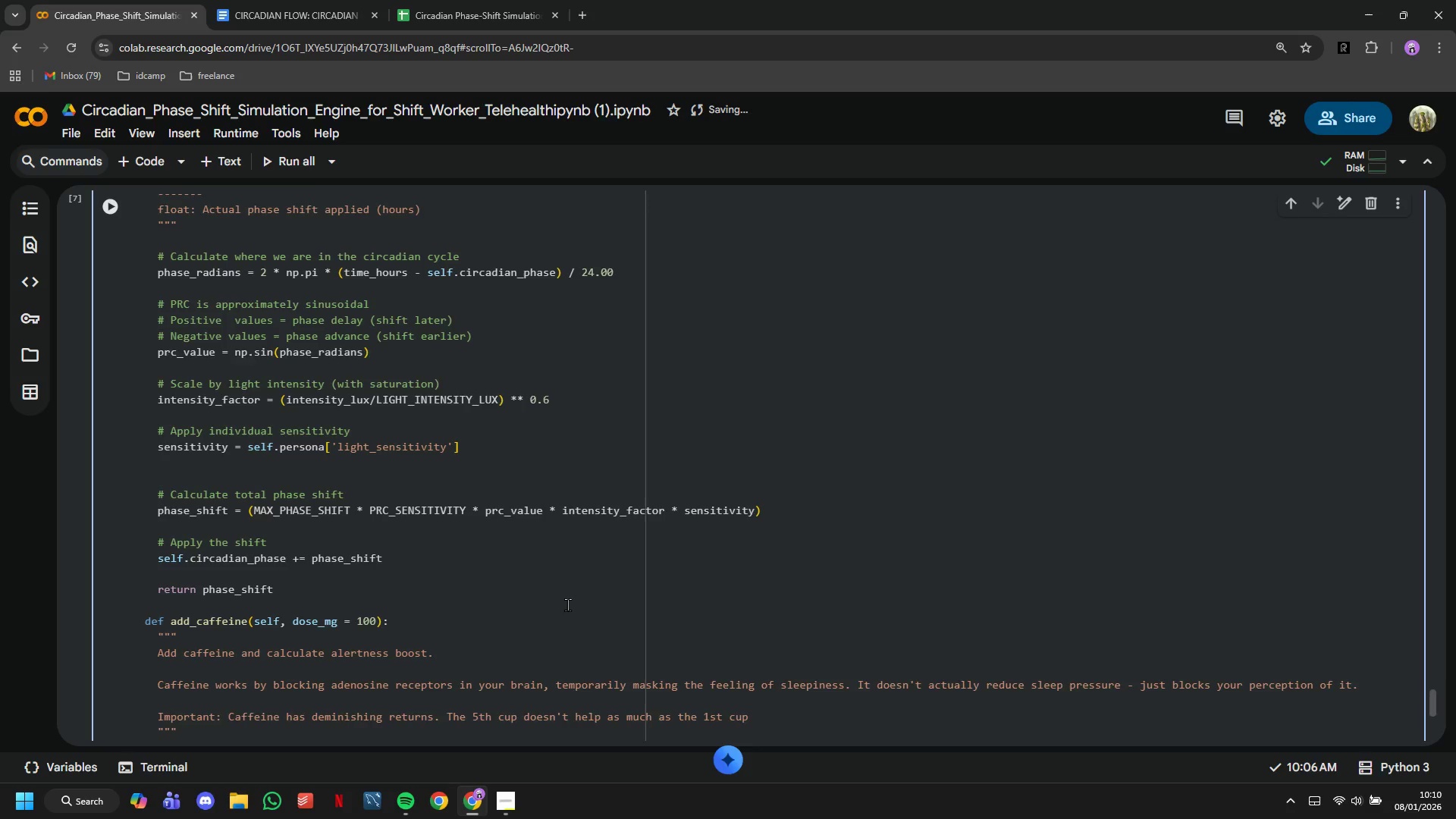 
key(Enter)
 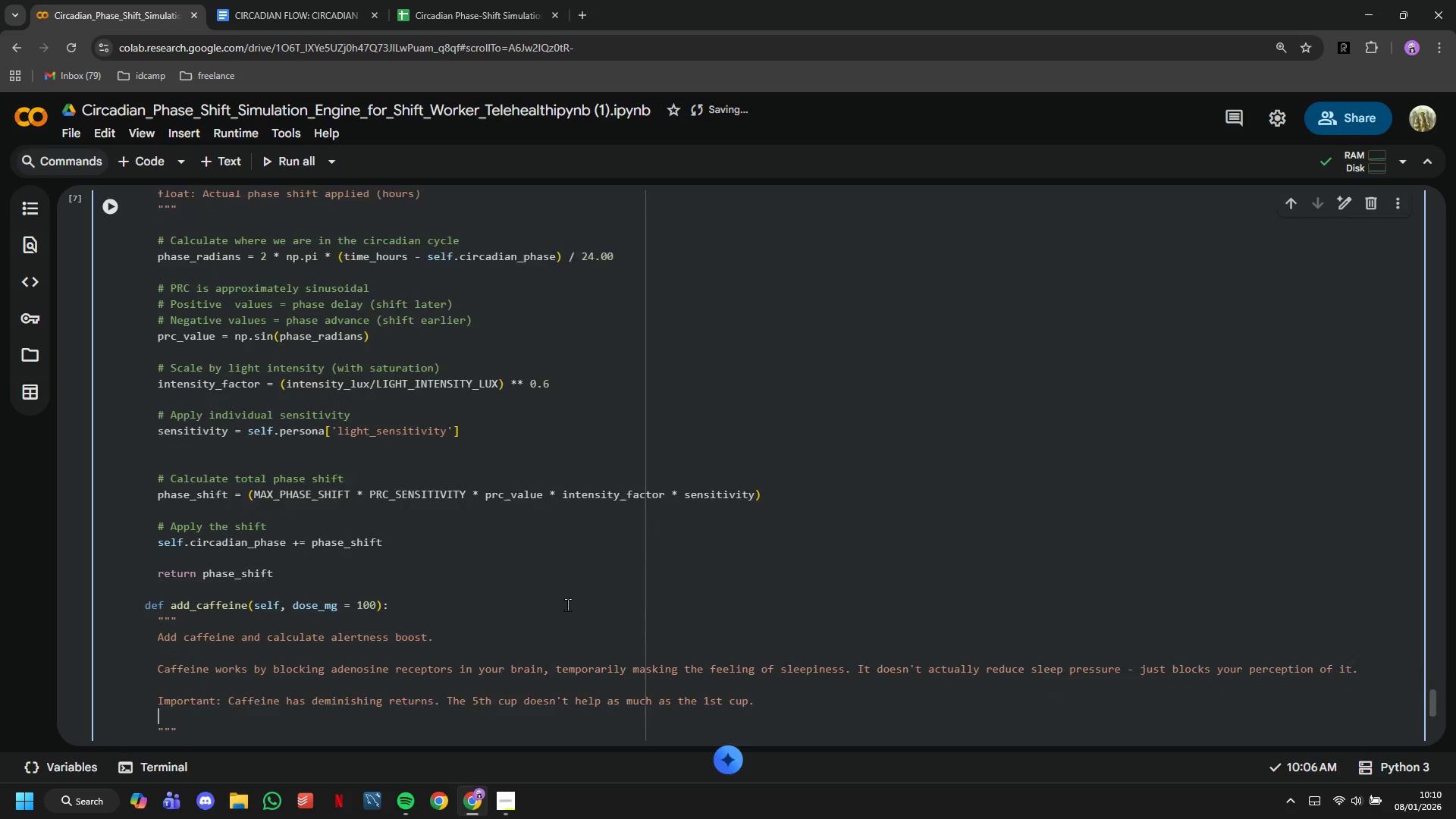 
key(Enter)
 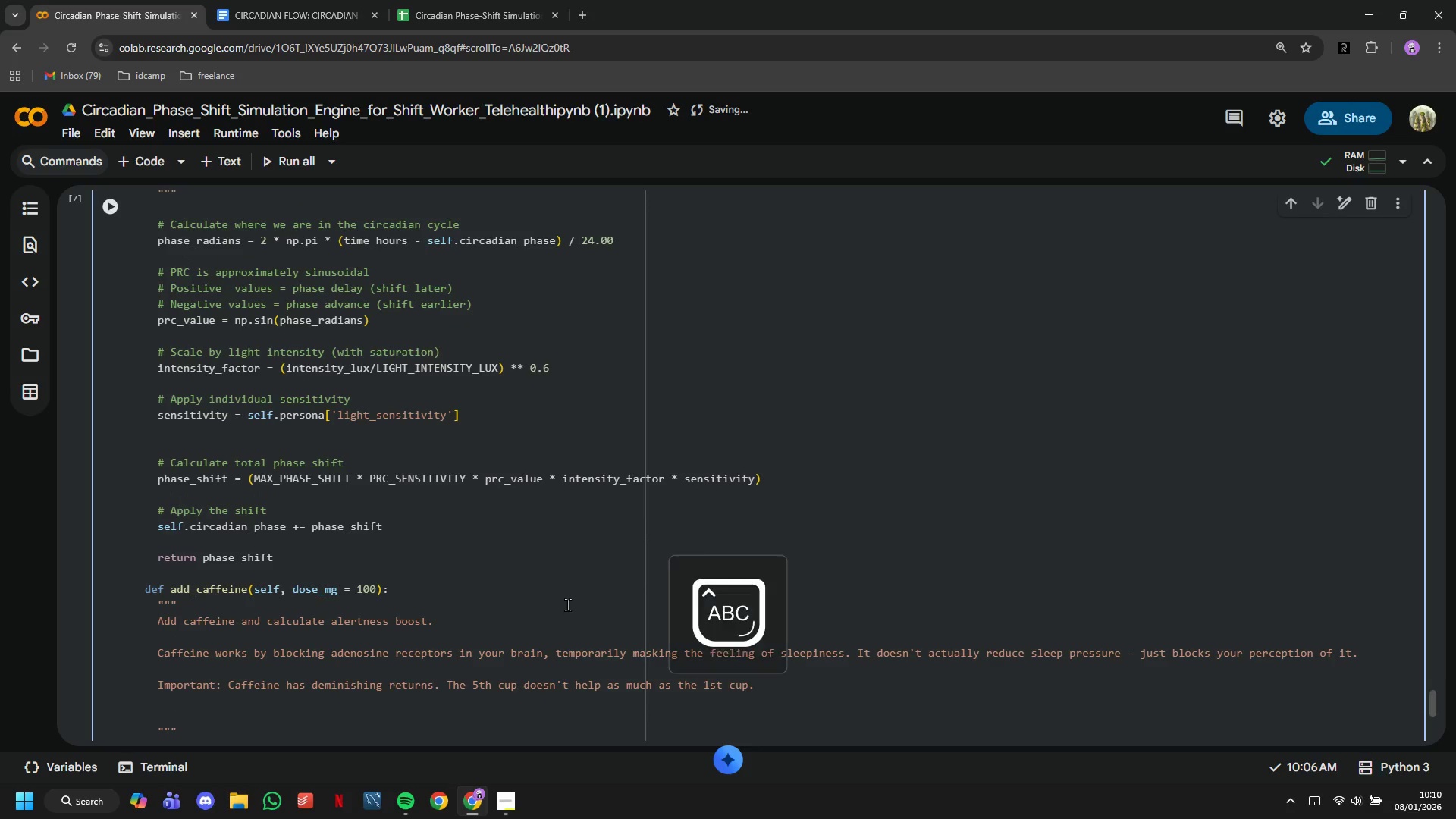 
type(Parameters)
 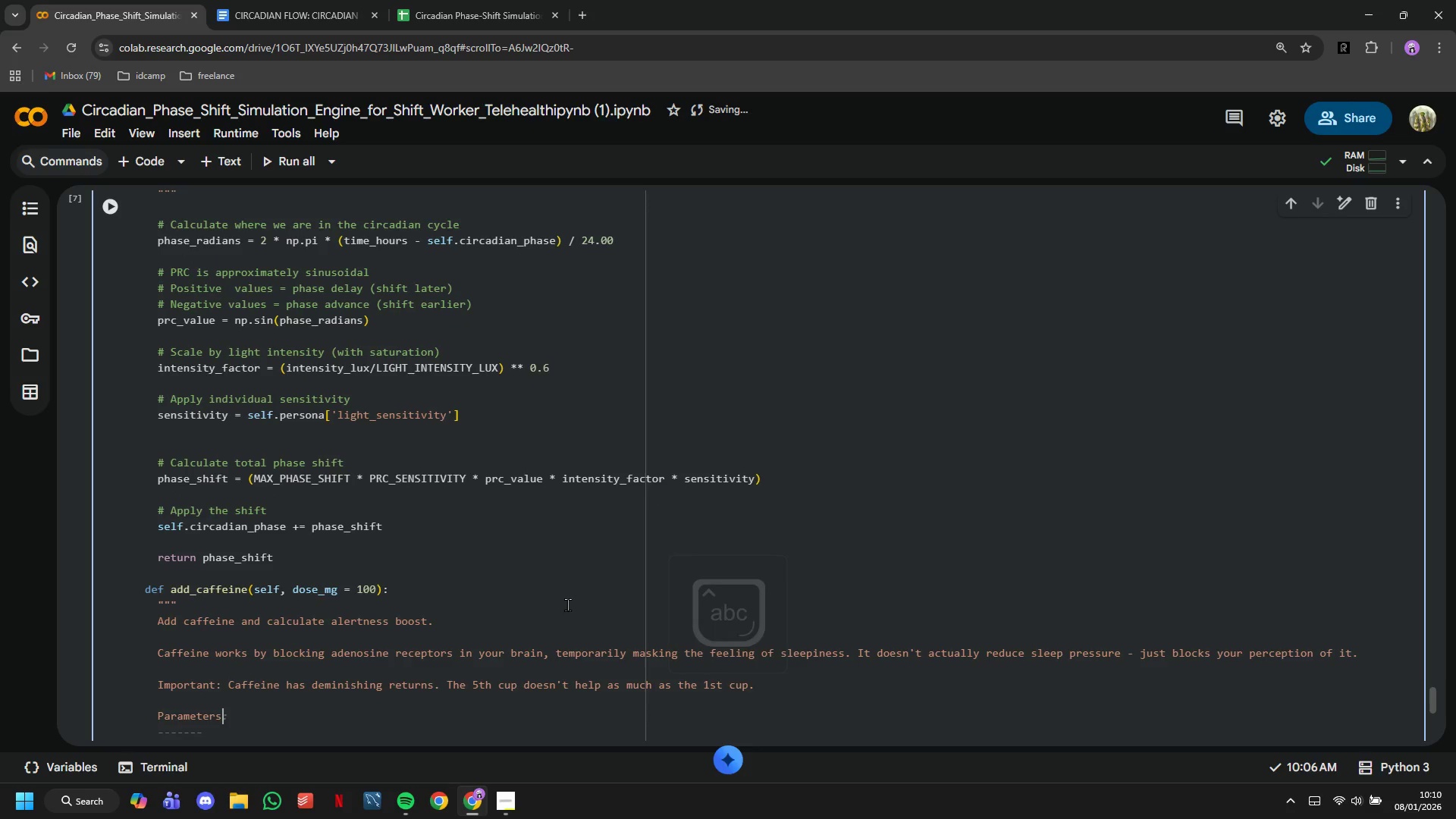 
key(ArrowRight)
 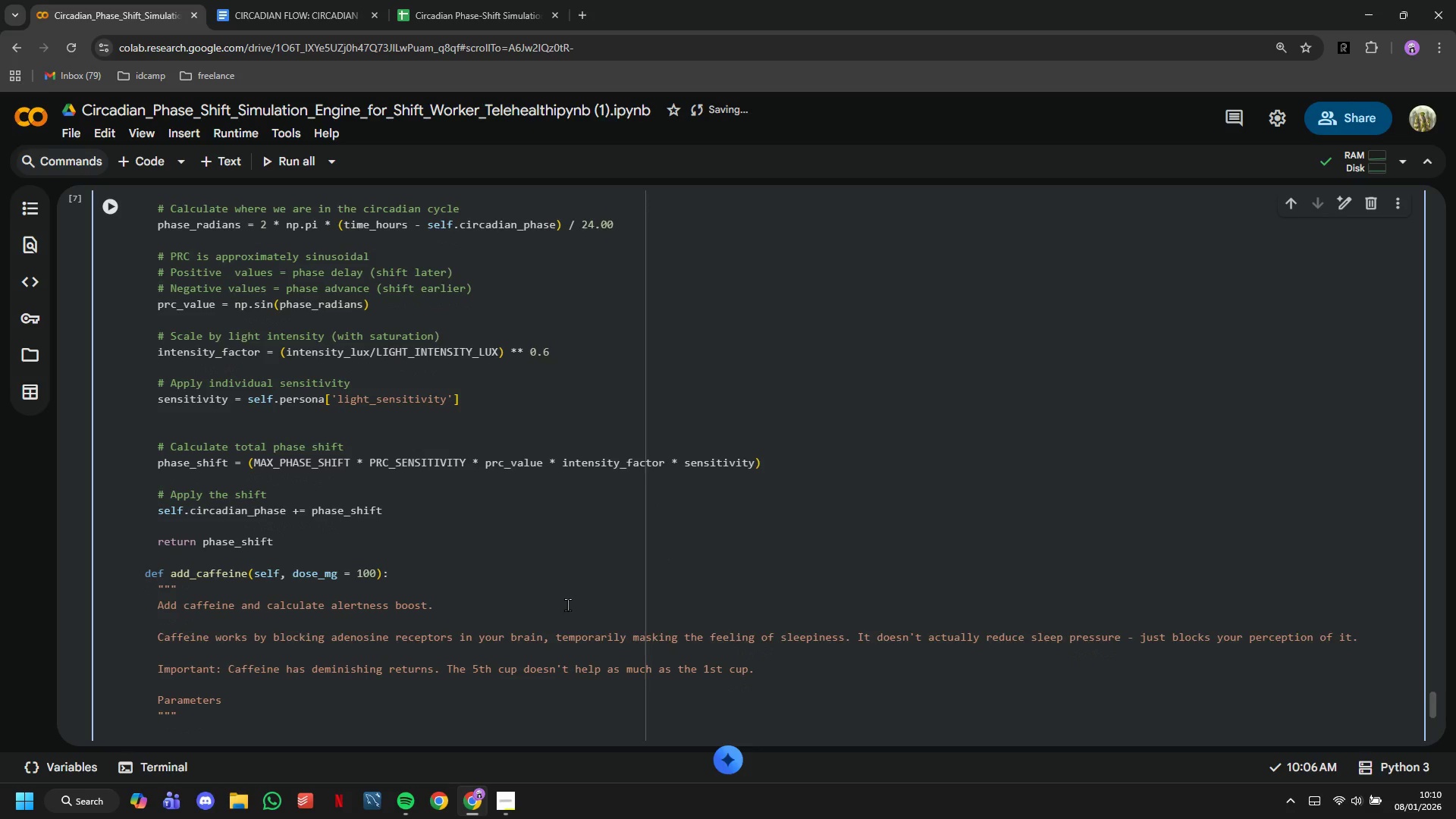 
key(ArrowLeft)
 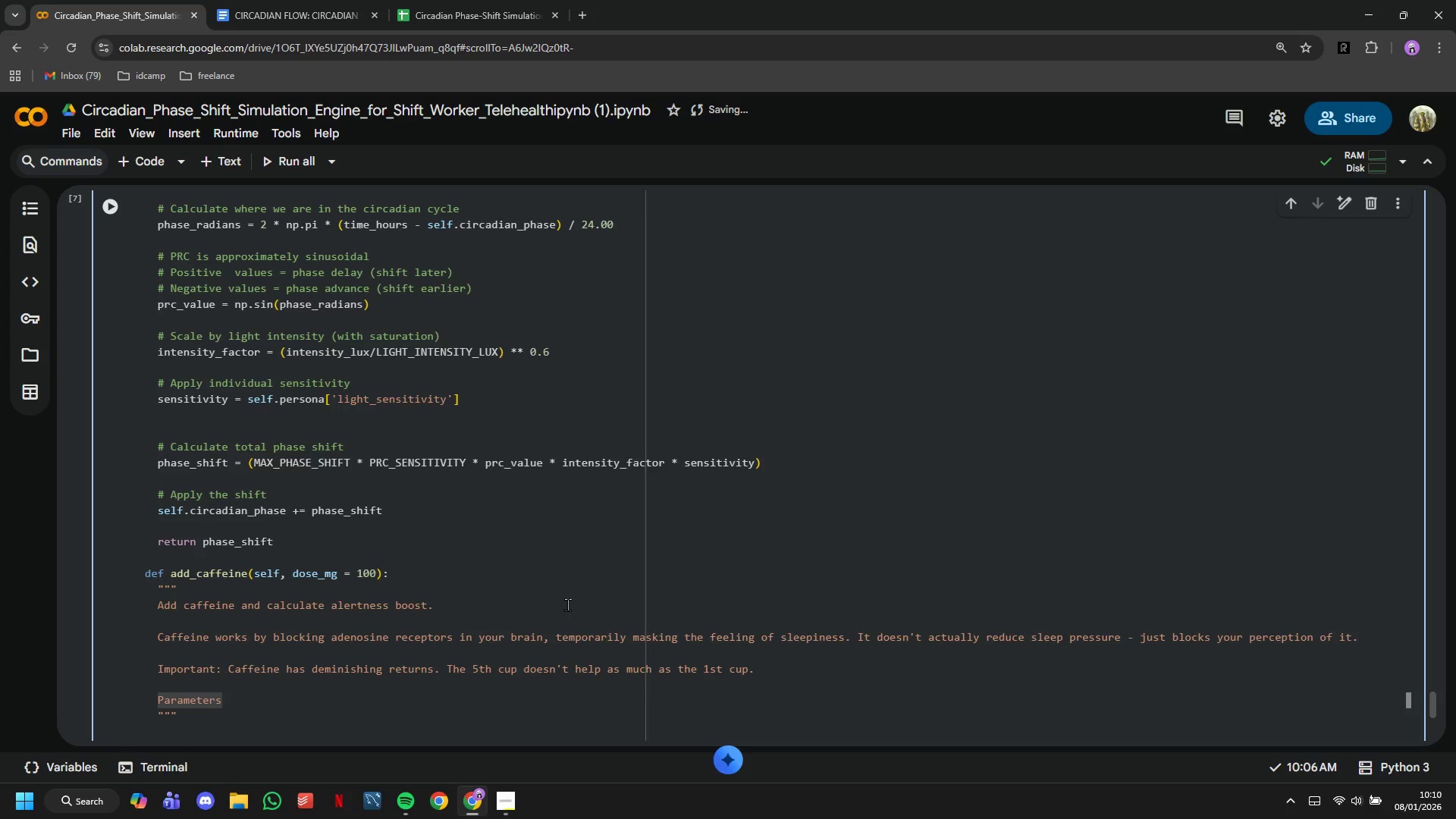 
key(Enter)
 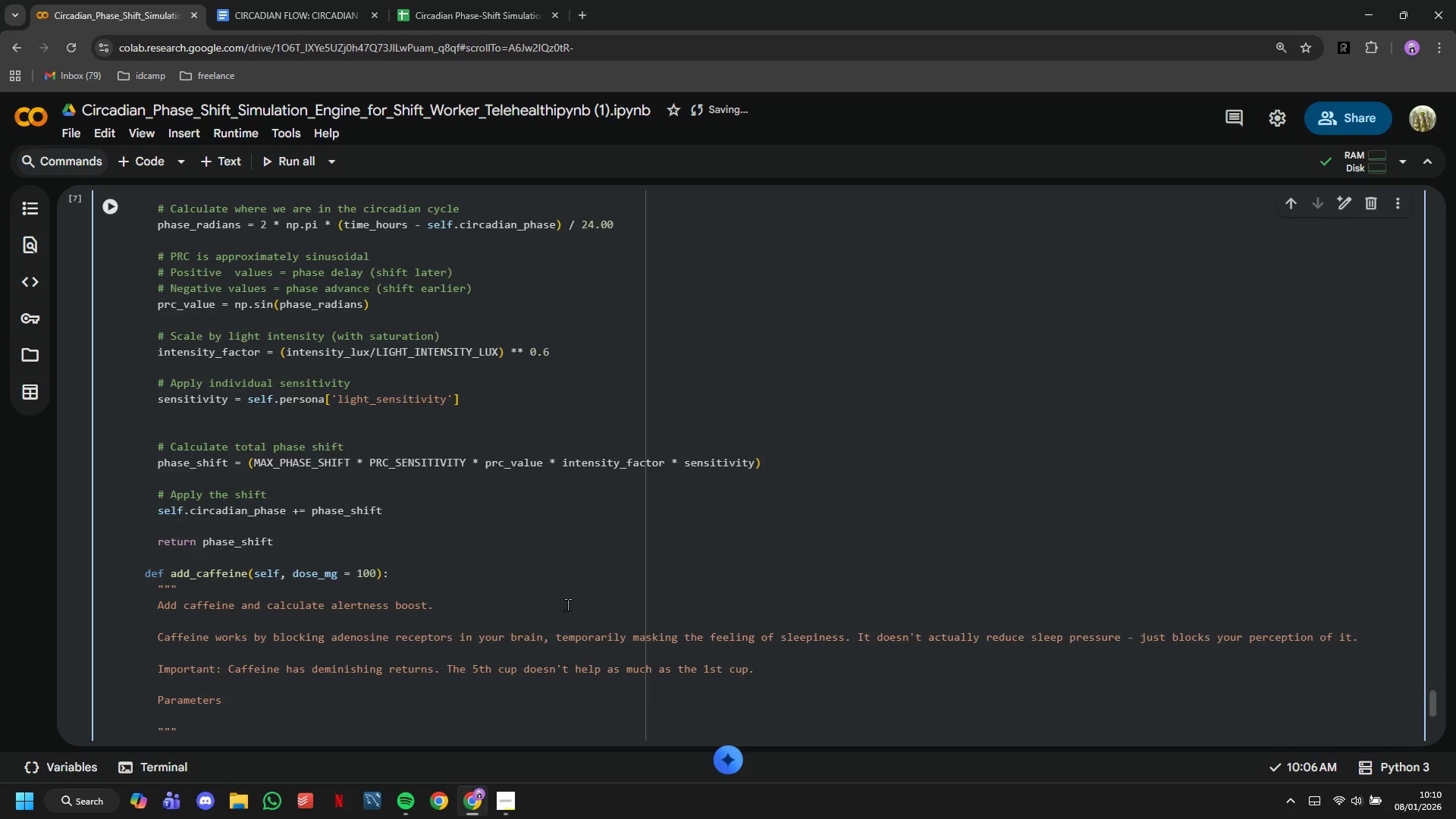 
key(Minus)
 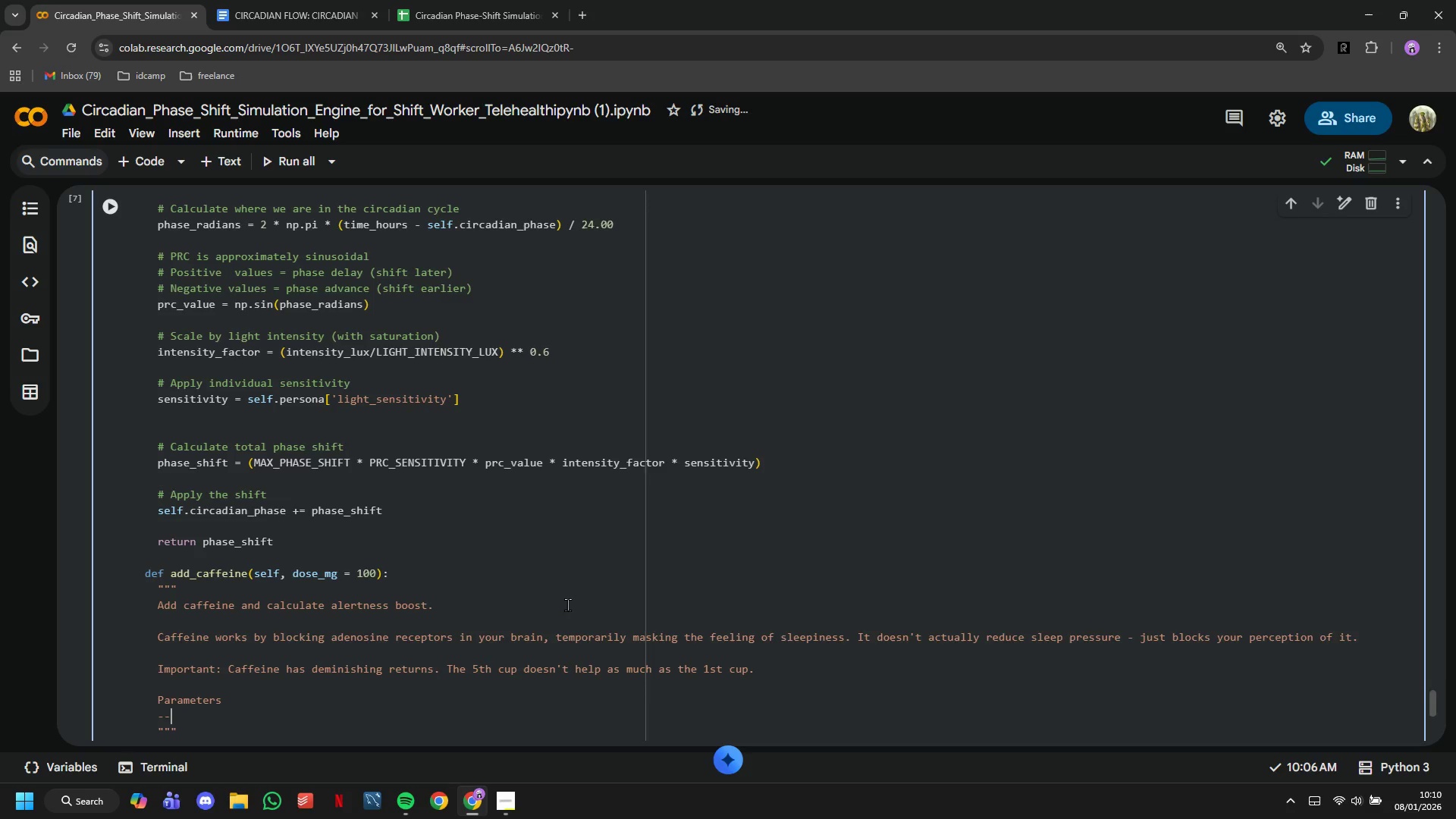 
key(Minus)
 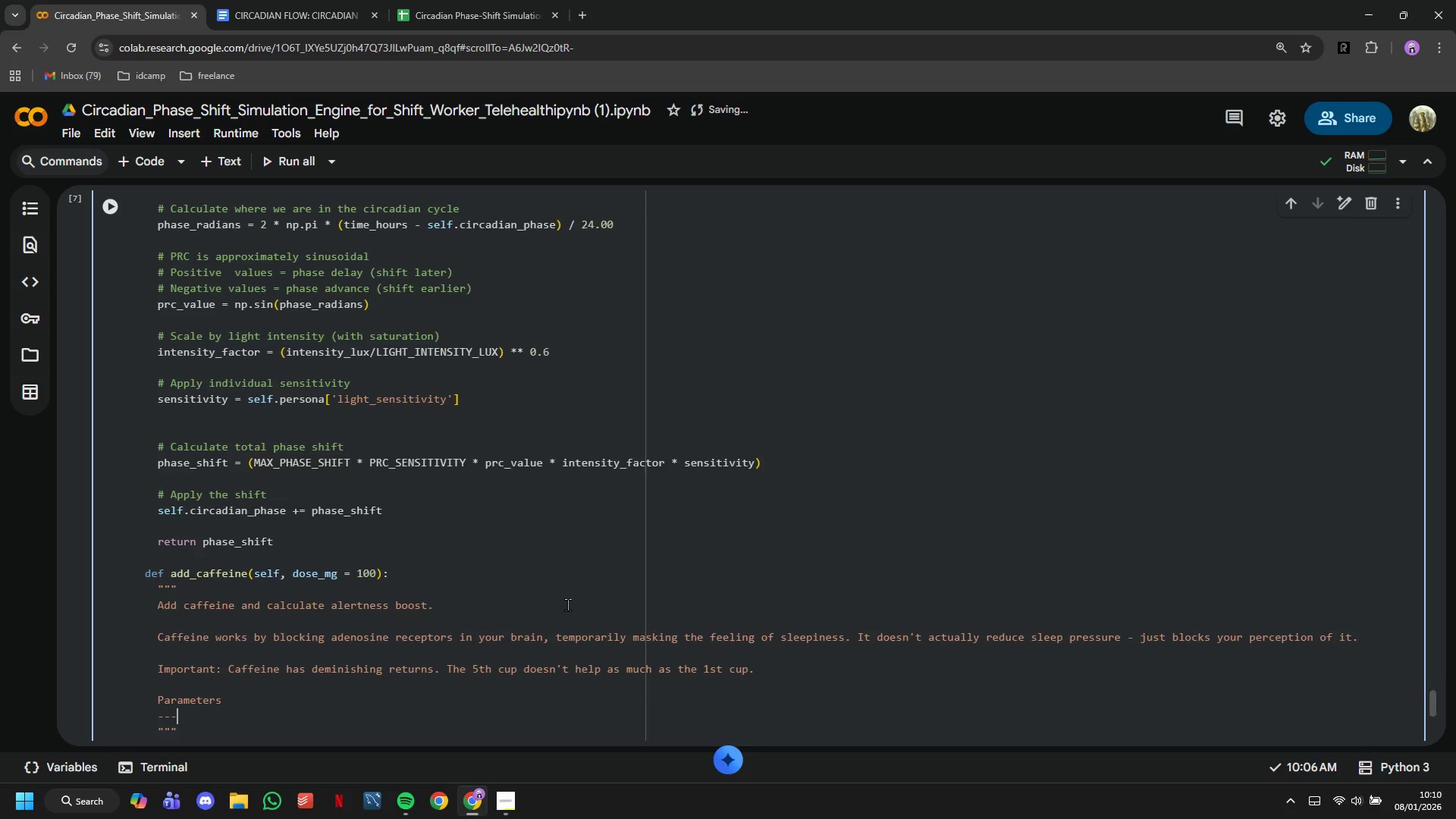 
key(Minus)
 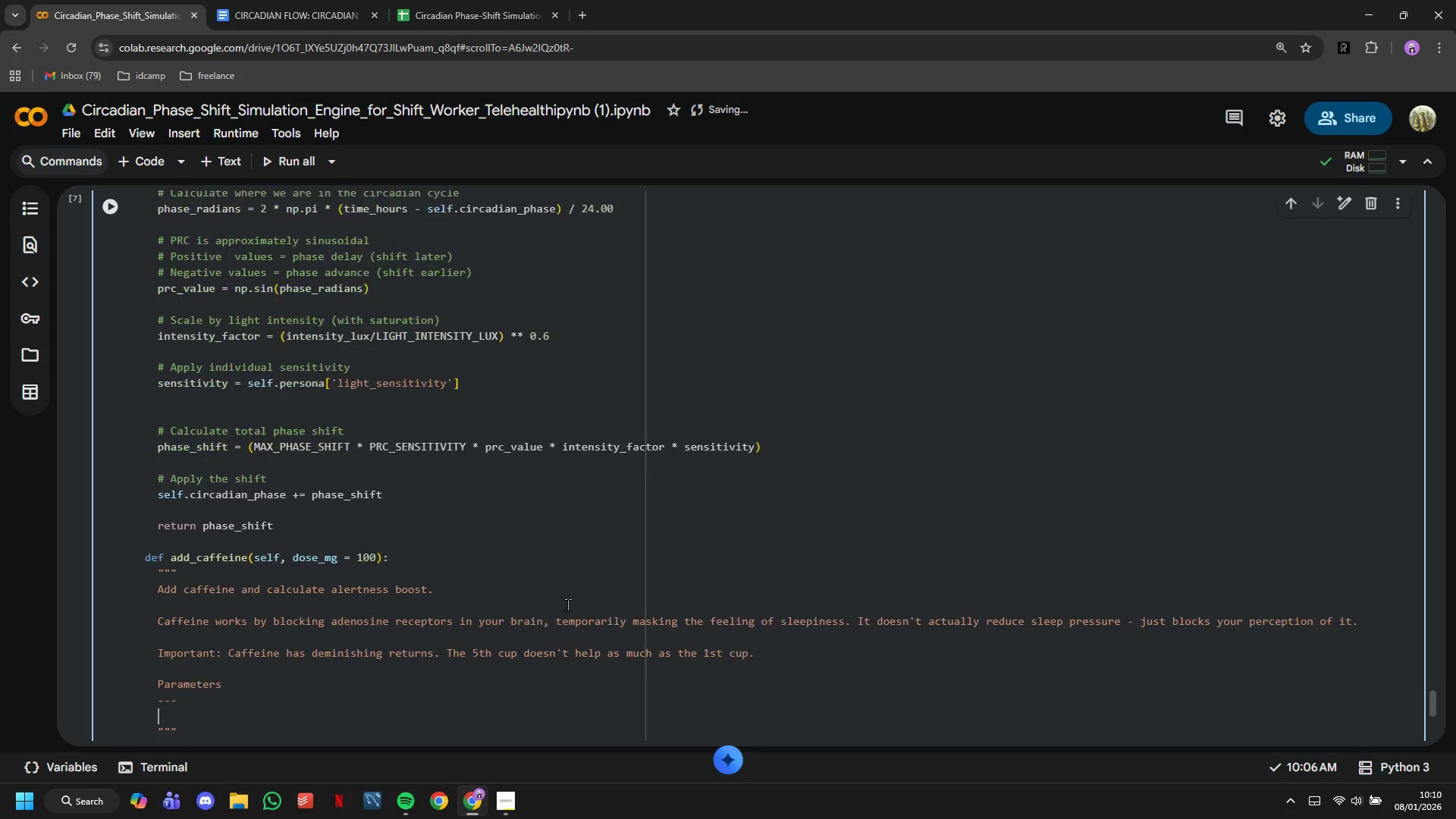 
key(Enter)
 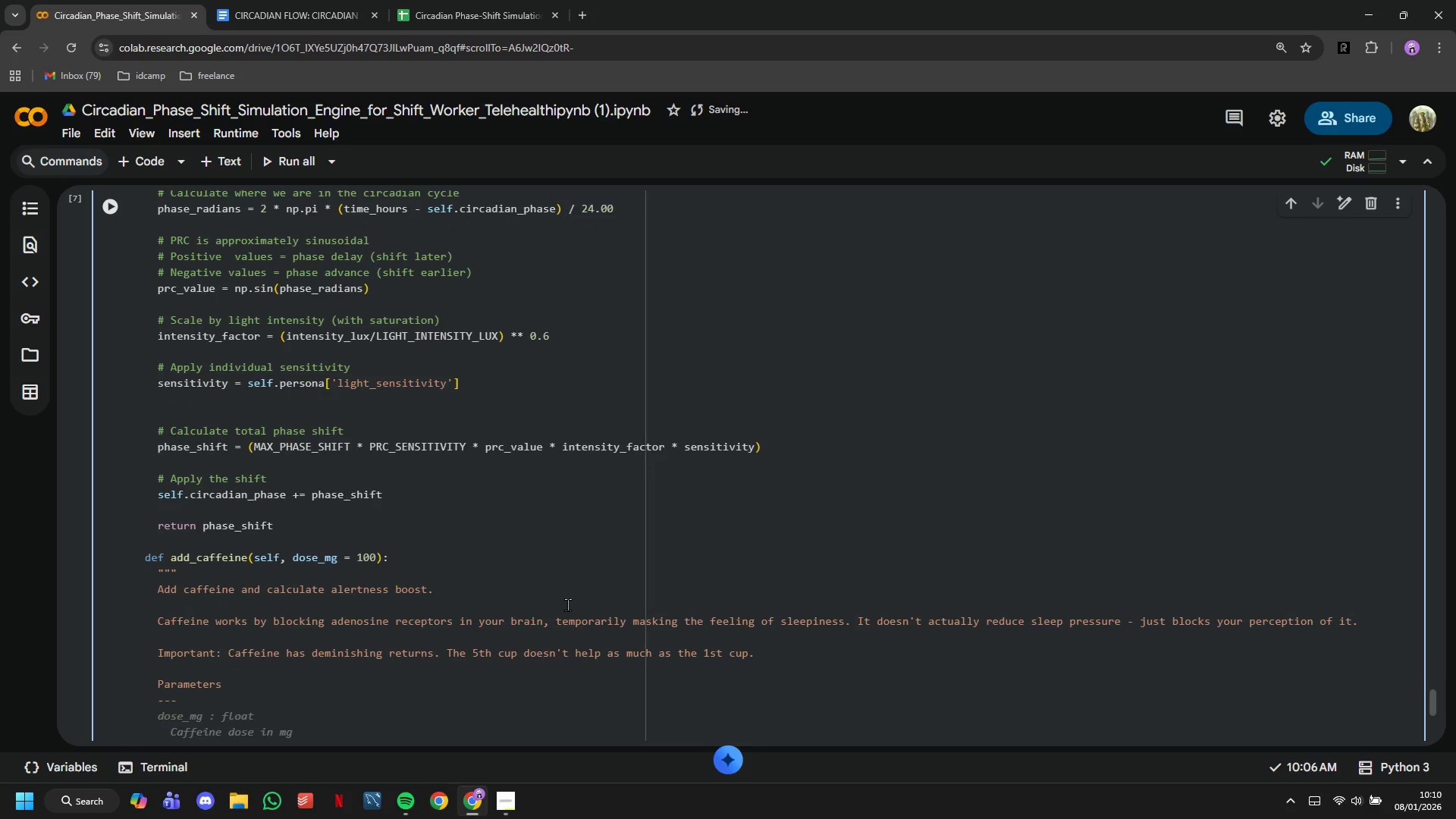 
type(dose_mg: float)
 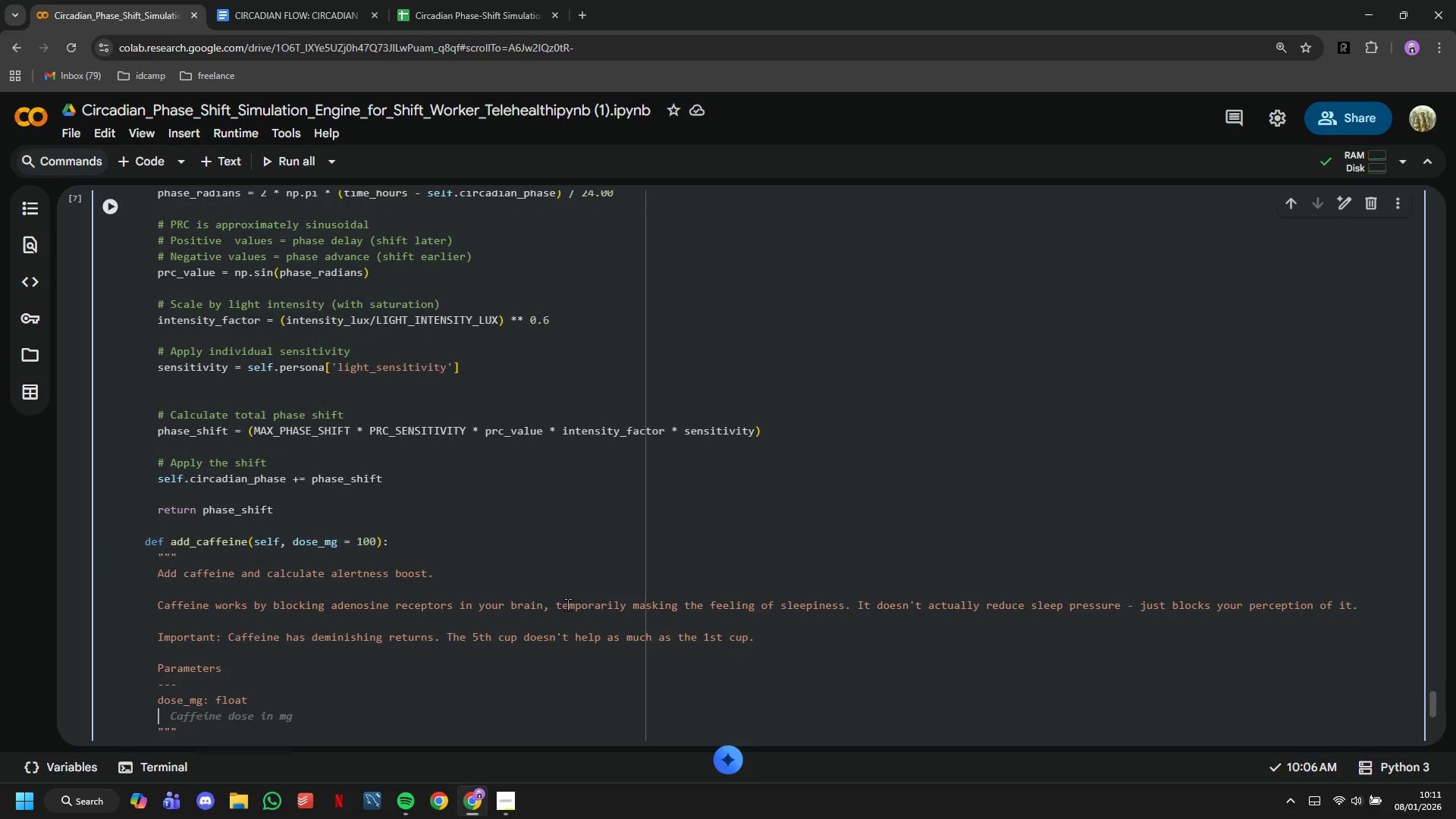 
 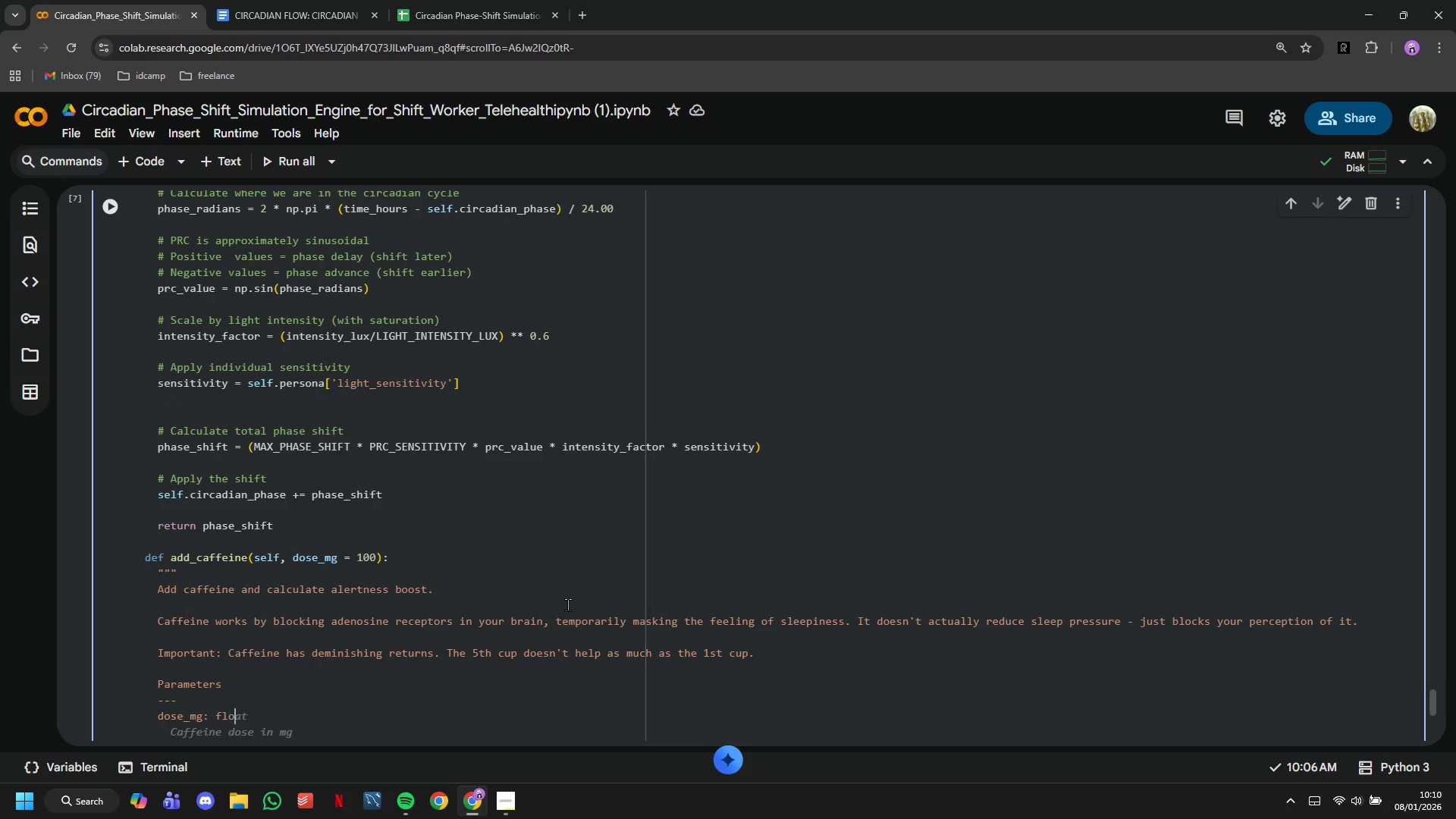 
key(Enter)
 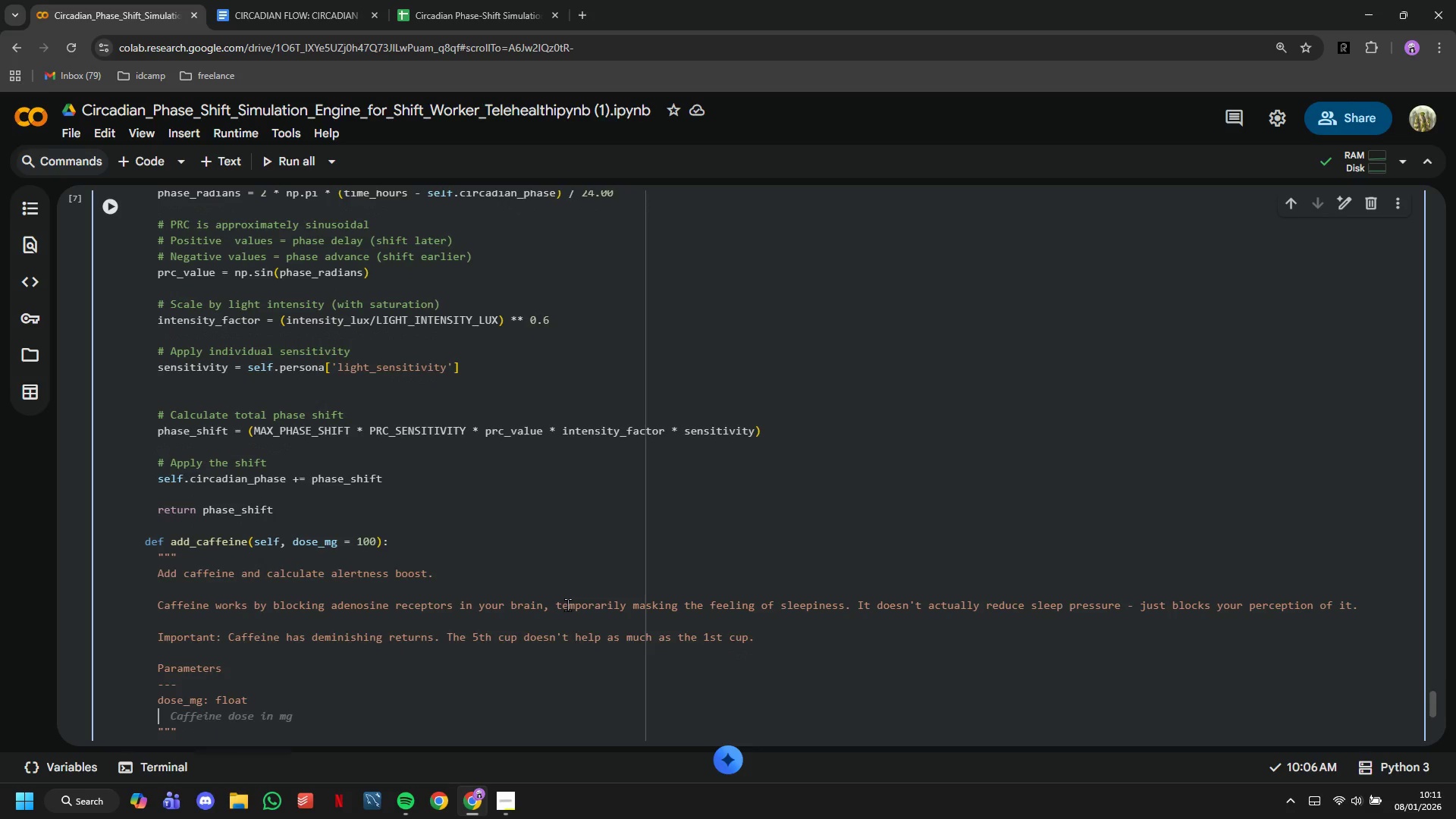 
key(Tab)
type(Caffeined)
key(Backspace)
type( dis)
key(Backspace)
key(Backspace)
type(ose in miligrams (typical coffee  =)
key(Backspace)
key(Backspace)
type(= 100mg)
 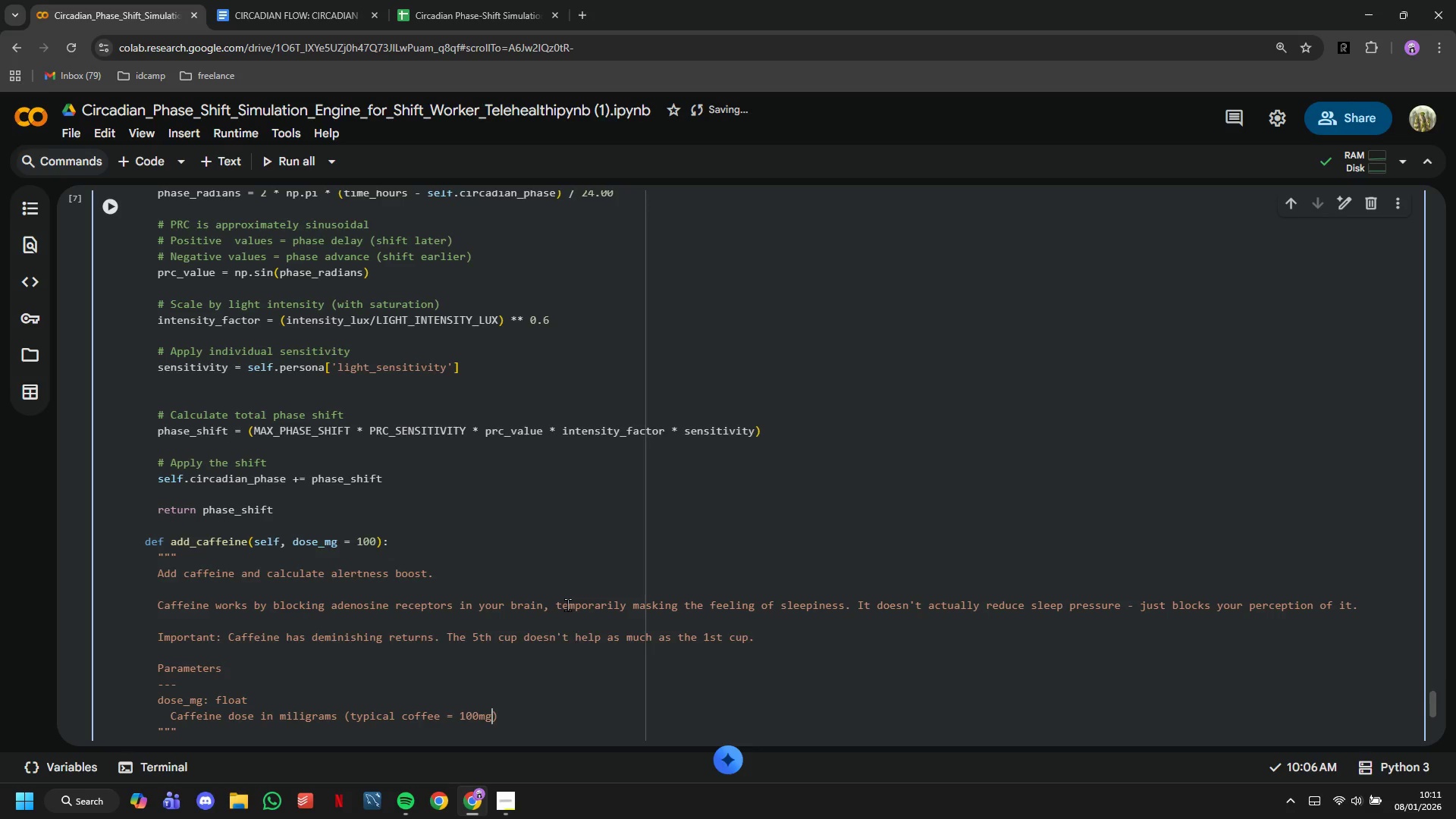 
key(ArrowRight)
 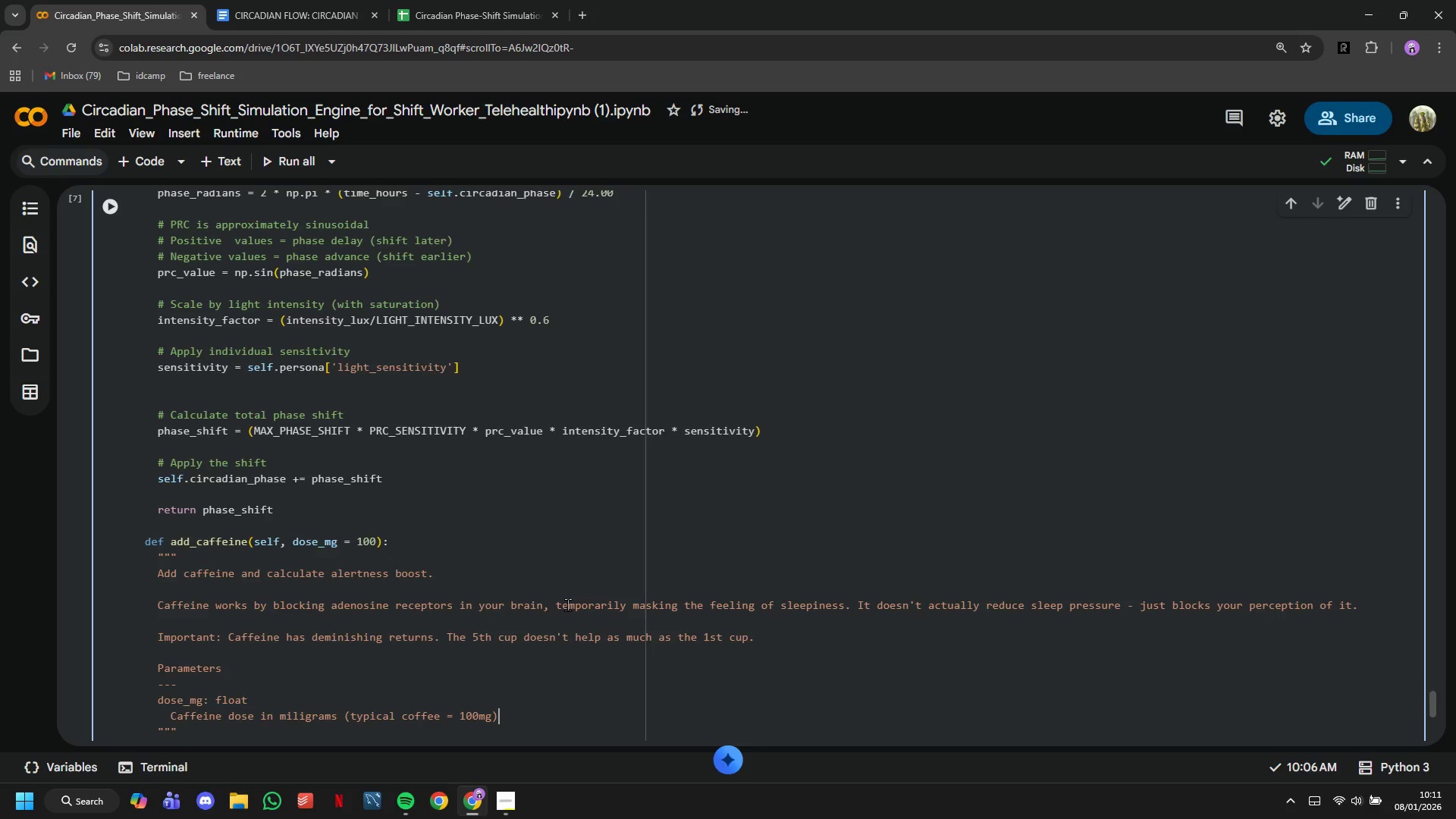 
key(ArrowDown)
 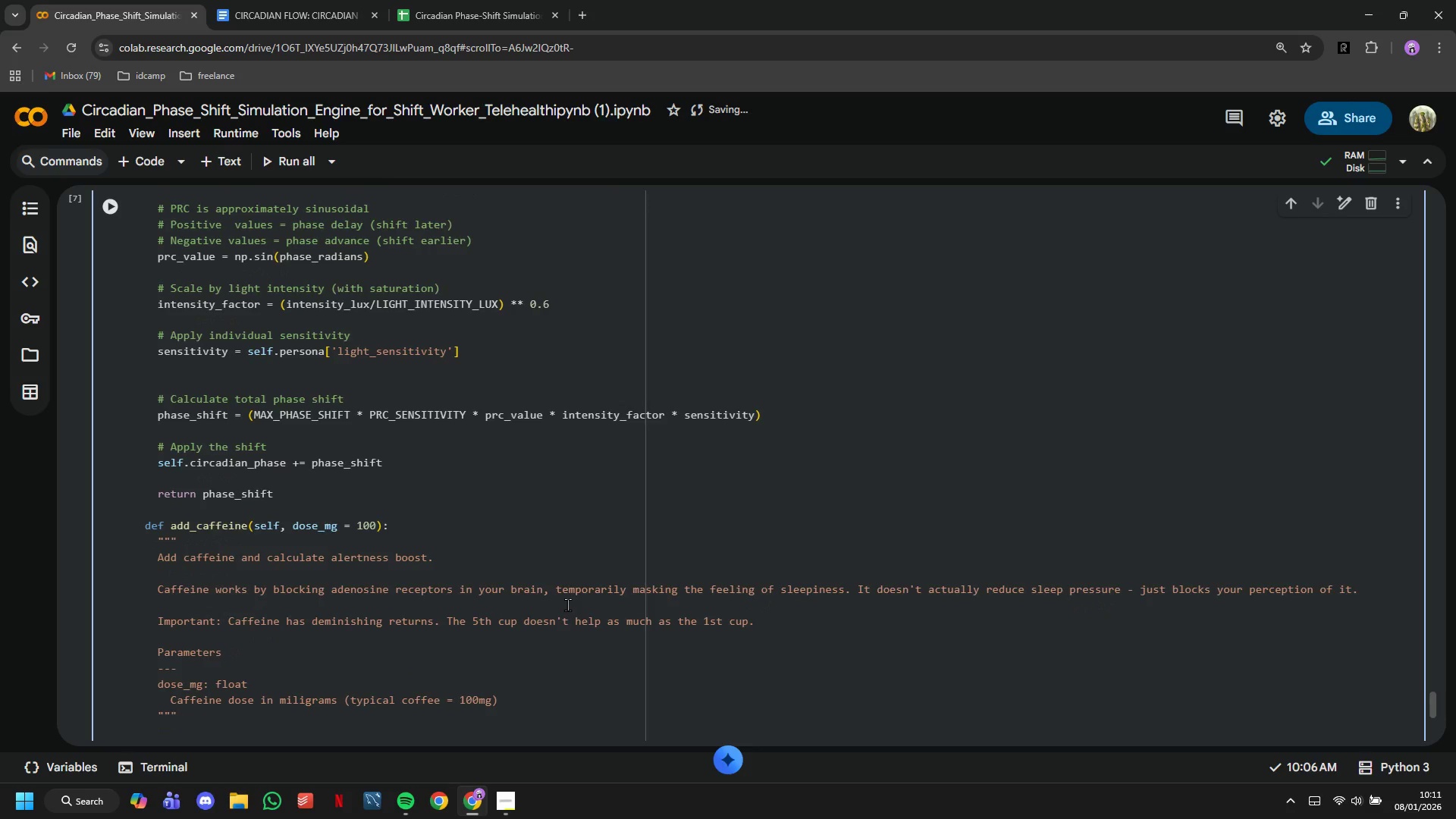 
key(Enter)
 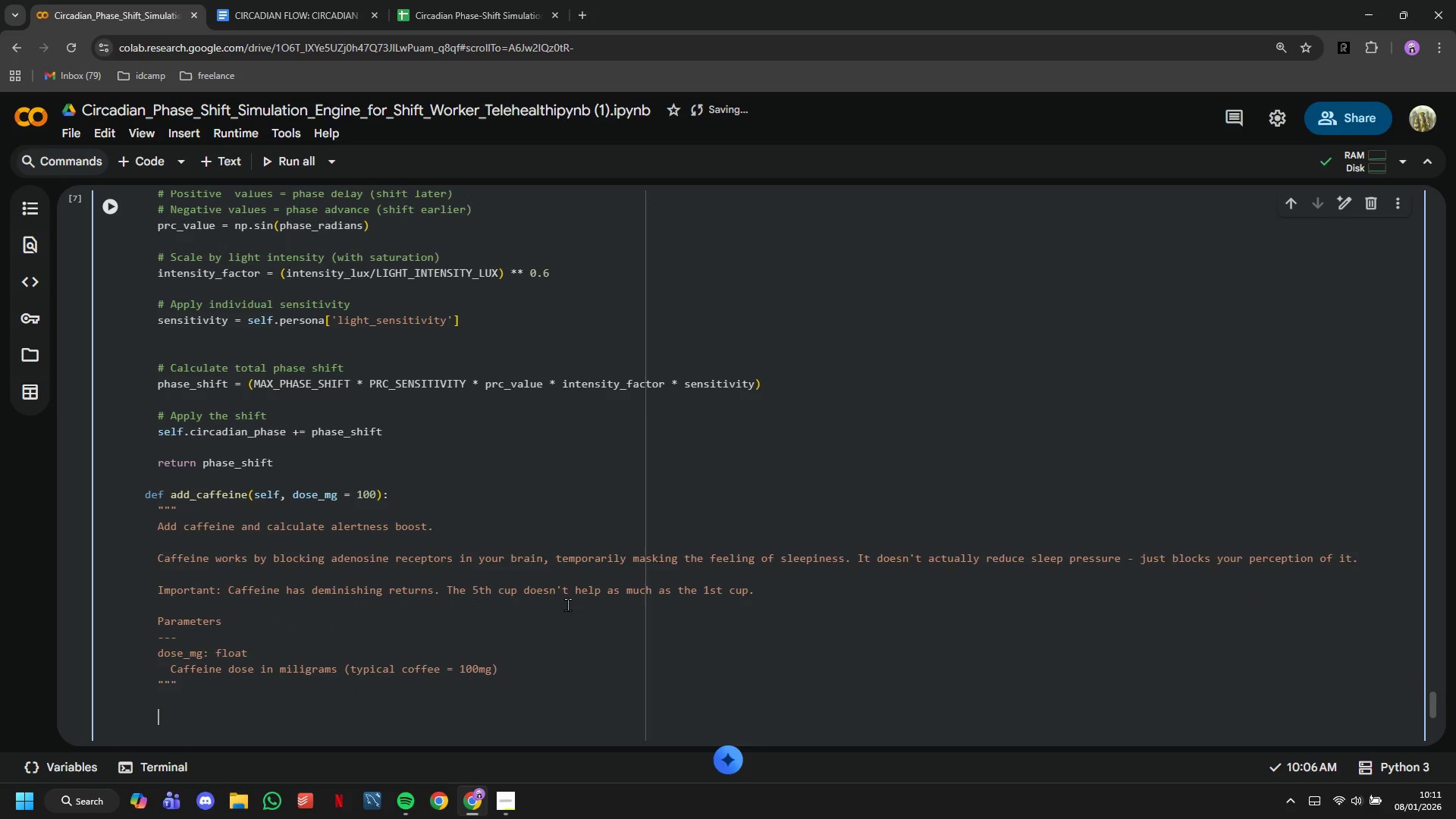 
key(Enter)
 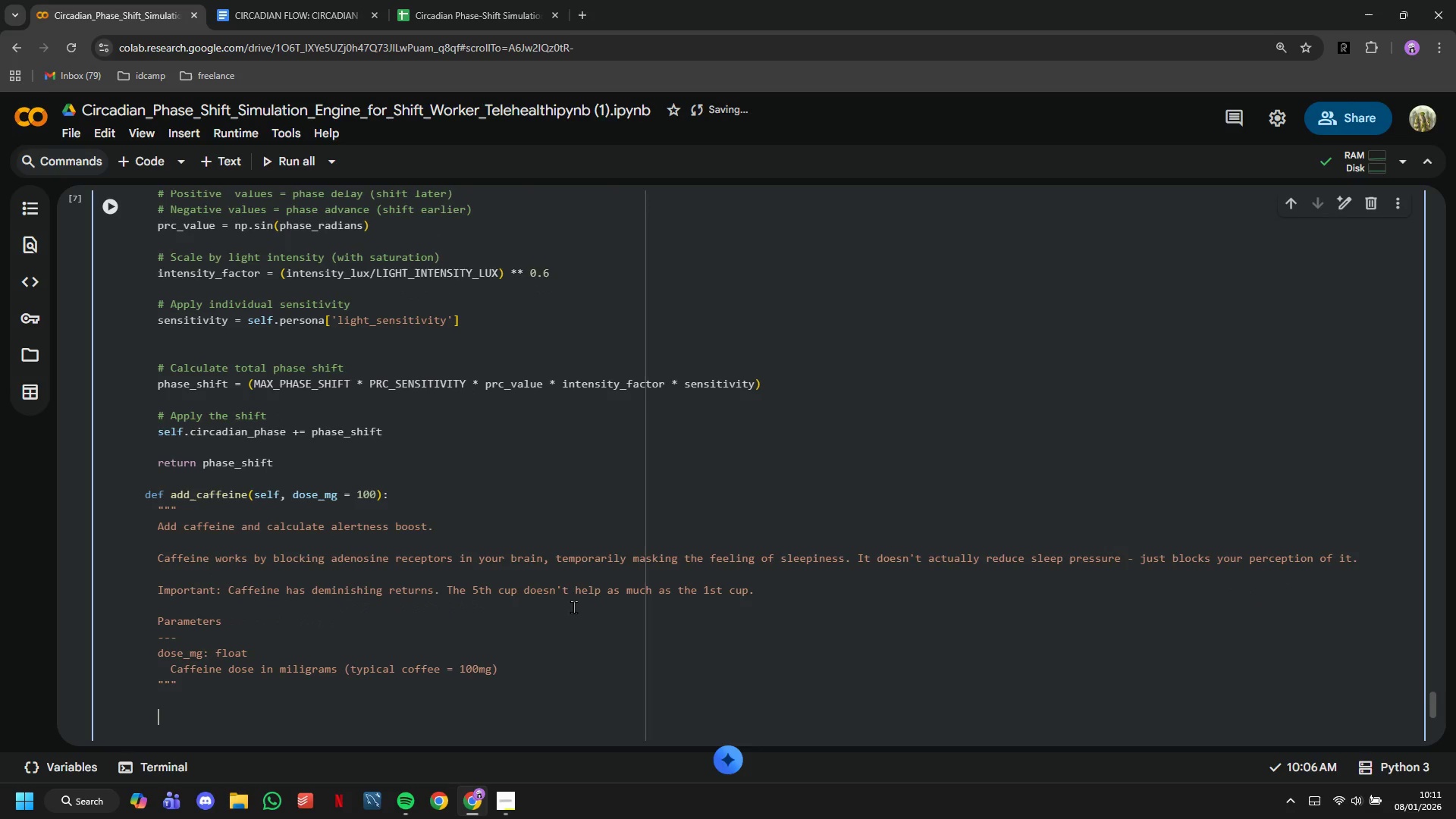 
scroll: coordinate [573, 605], scroll_direction: down, amount: 2.0
 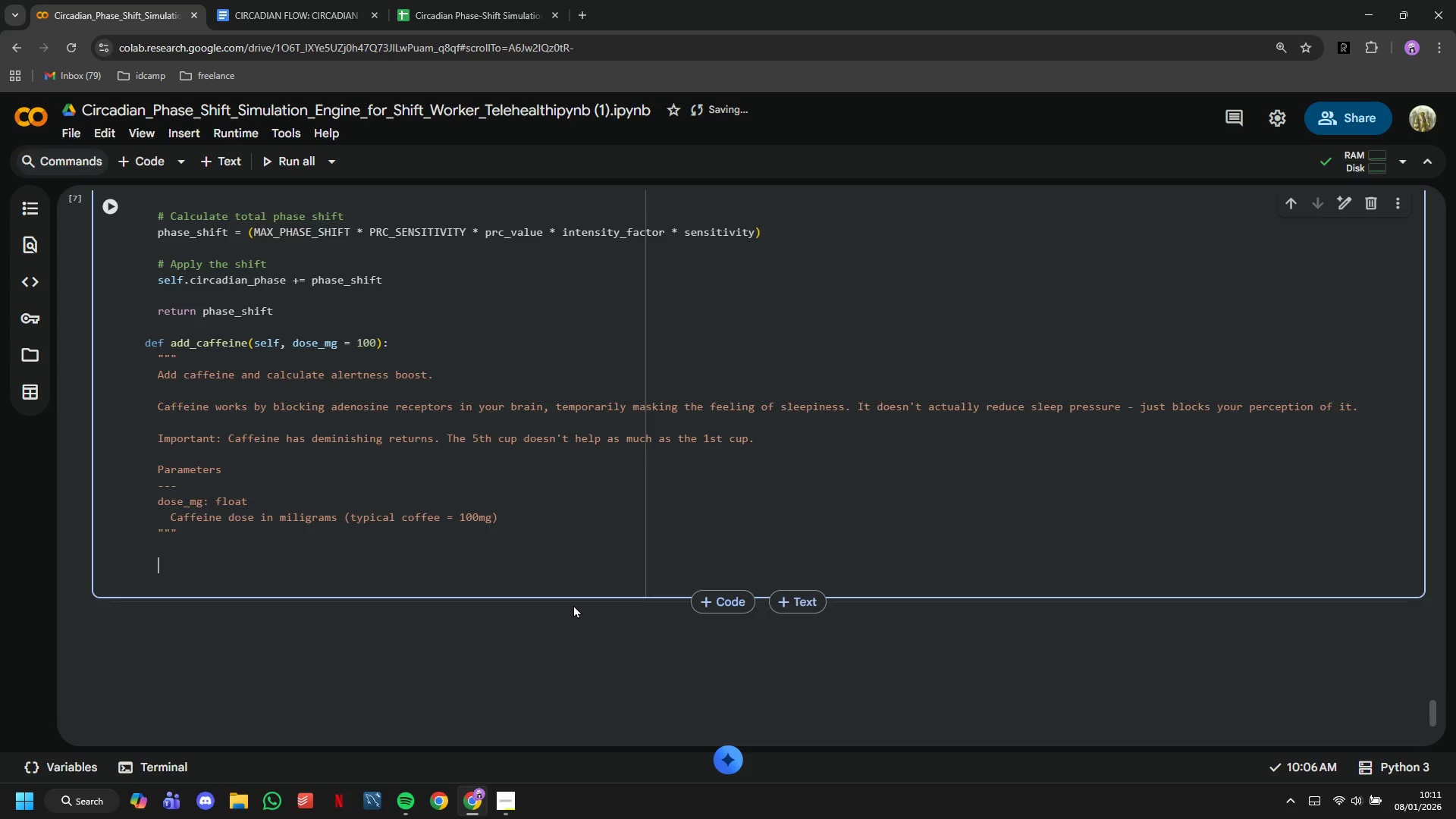 
type(# Cob)
key(Backspace)
type(nvert to standard n)
key(Backspace)
type(units (100 mg = 1 unit)
 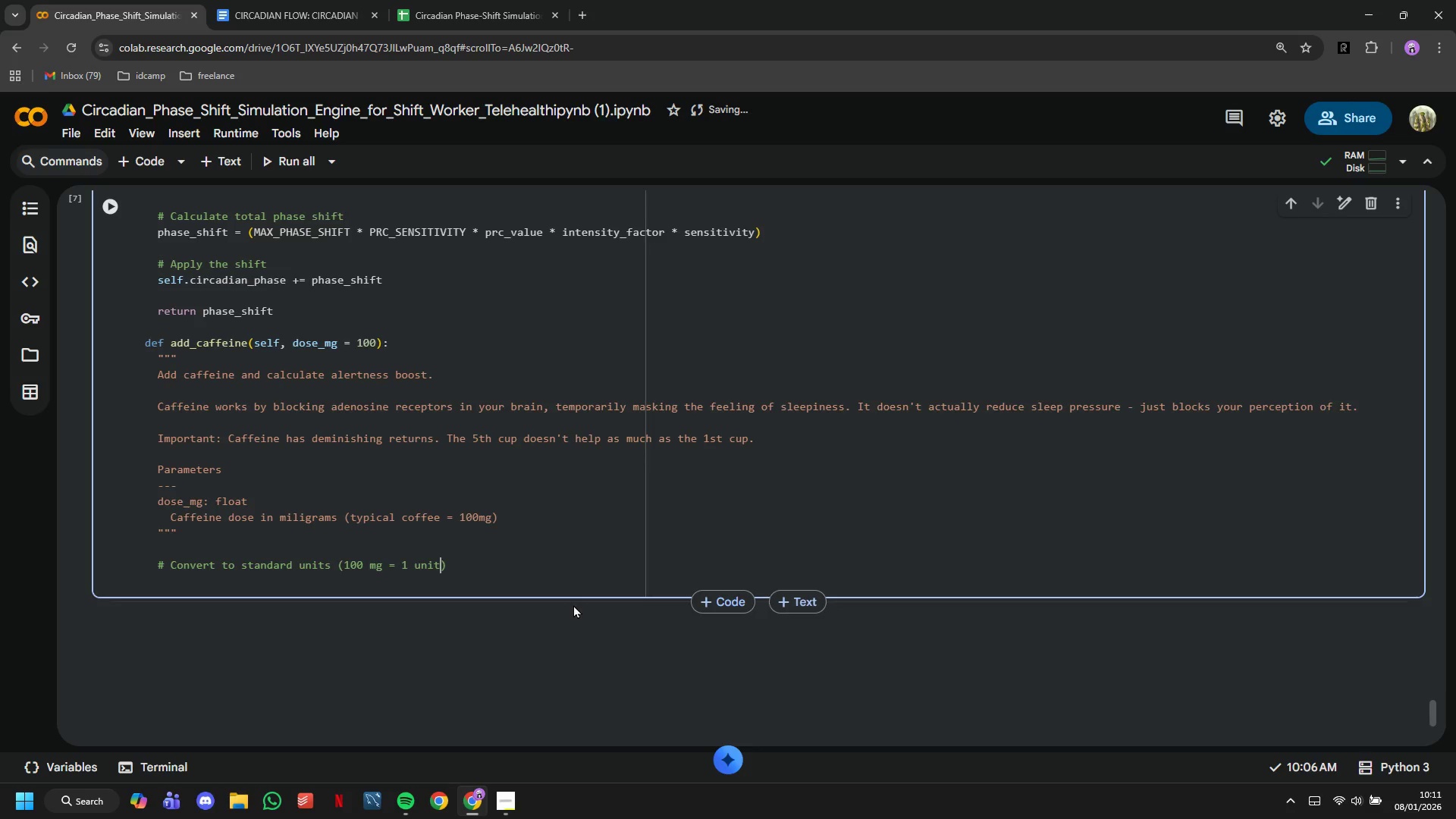 
key(ArrowRight)
 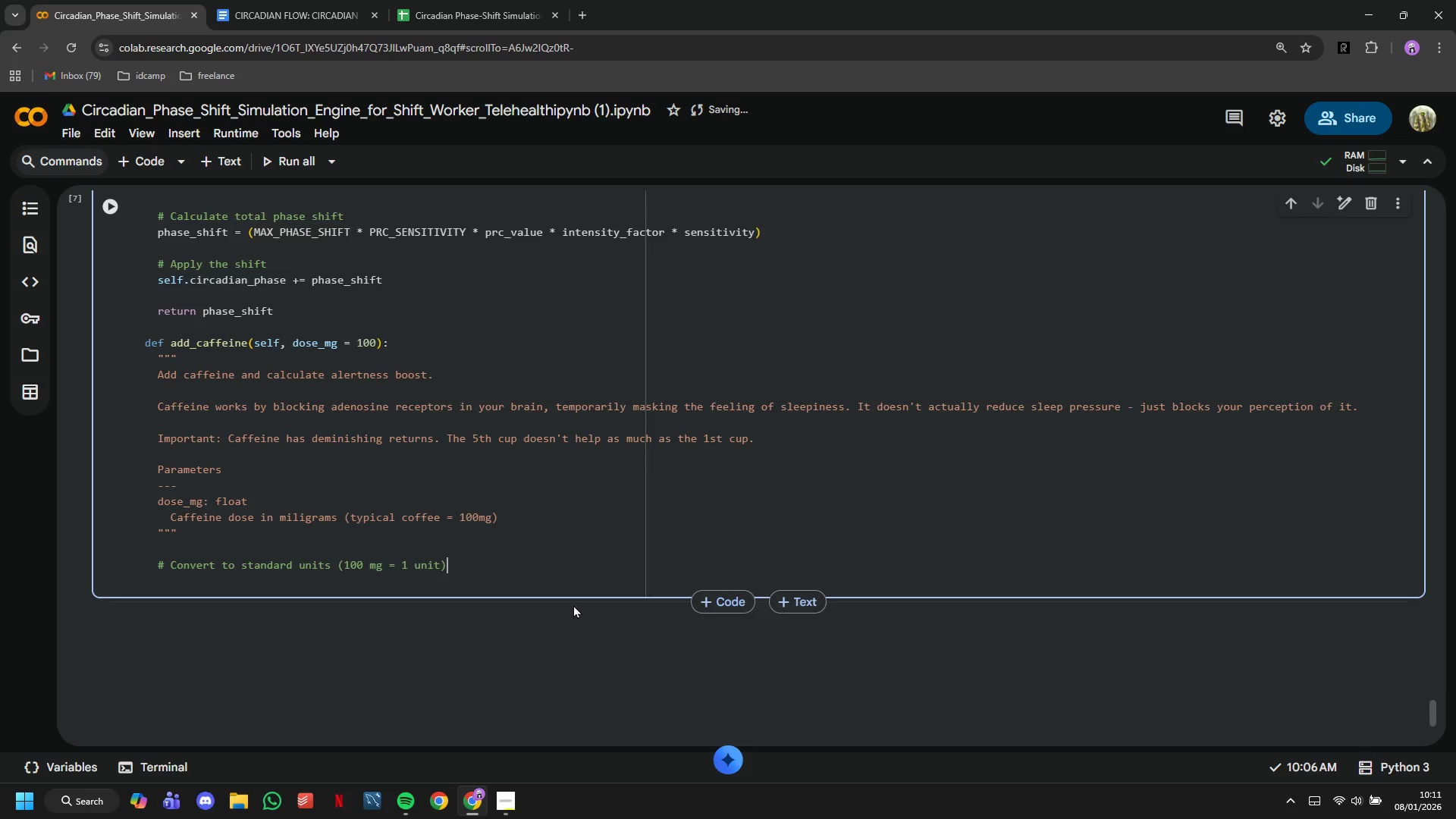 
key(Enter)
 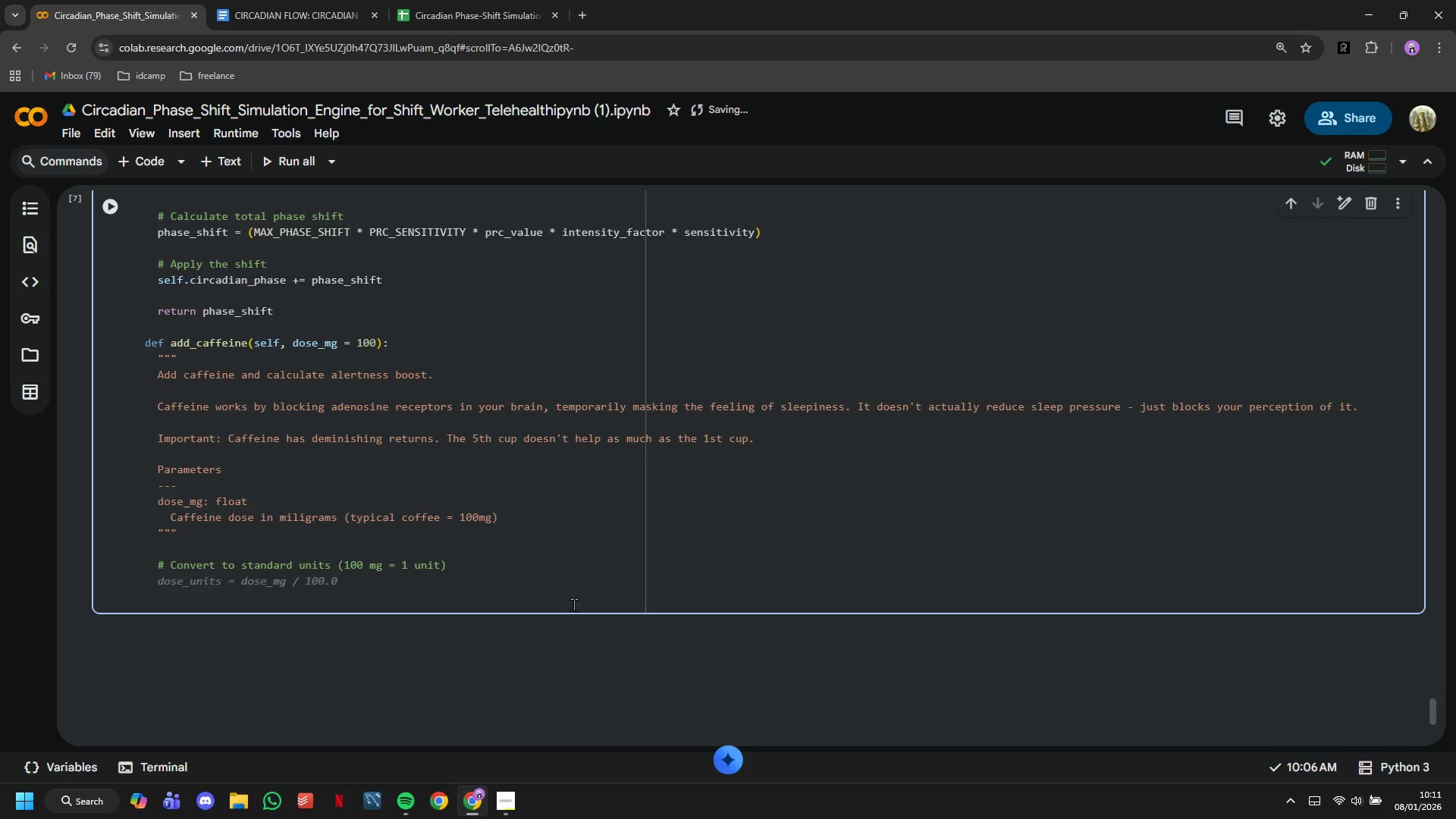 
type(dose_units = dose_mg = 100)
 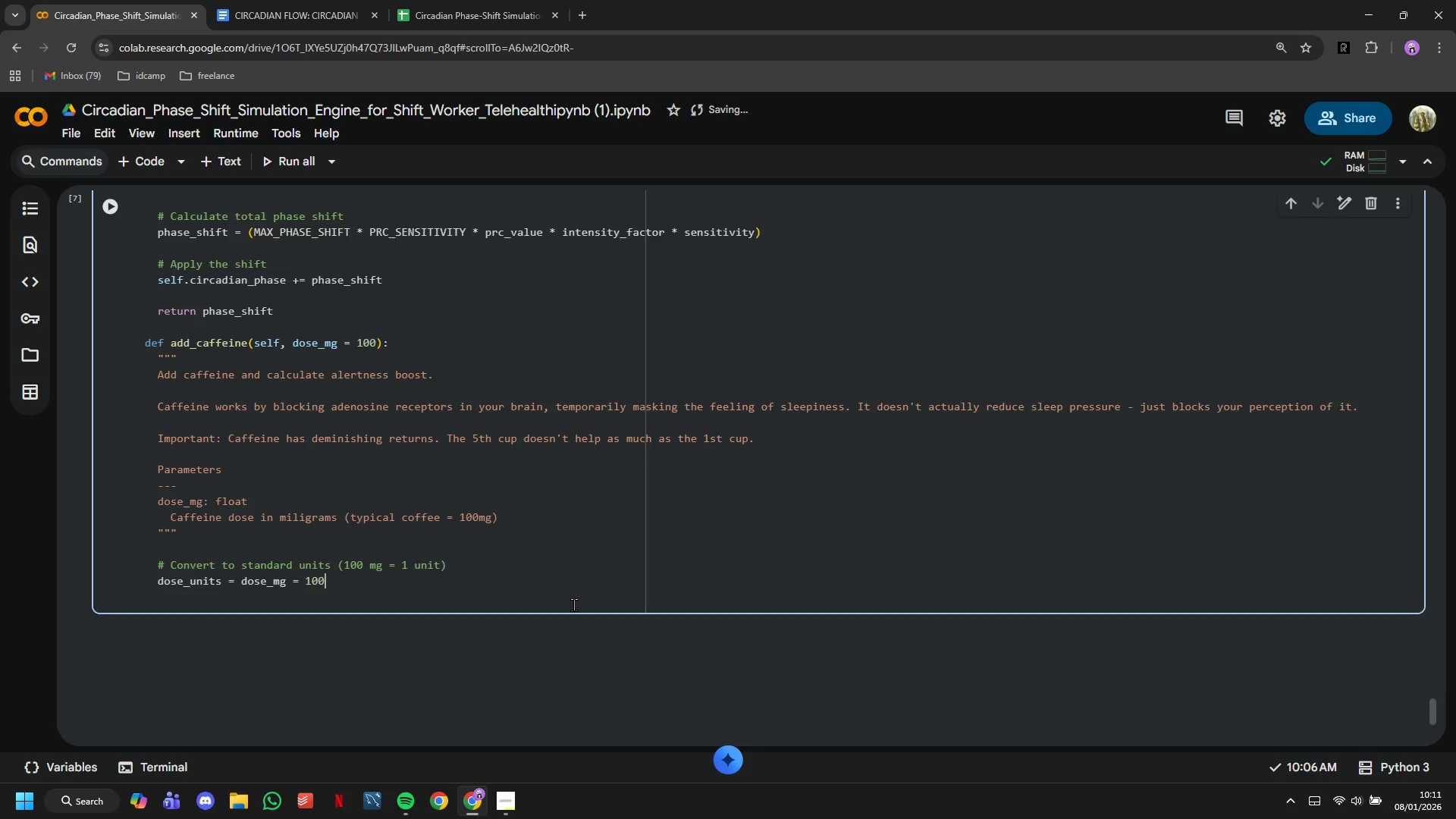 
key(Enter)
 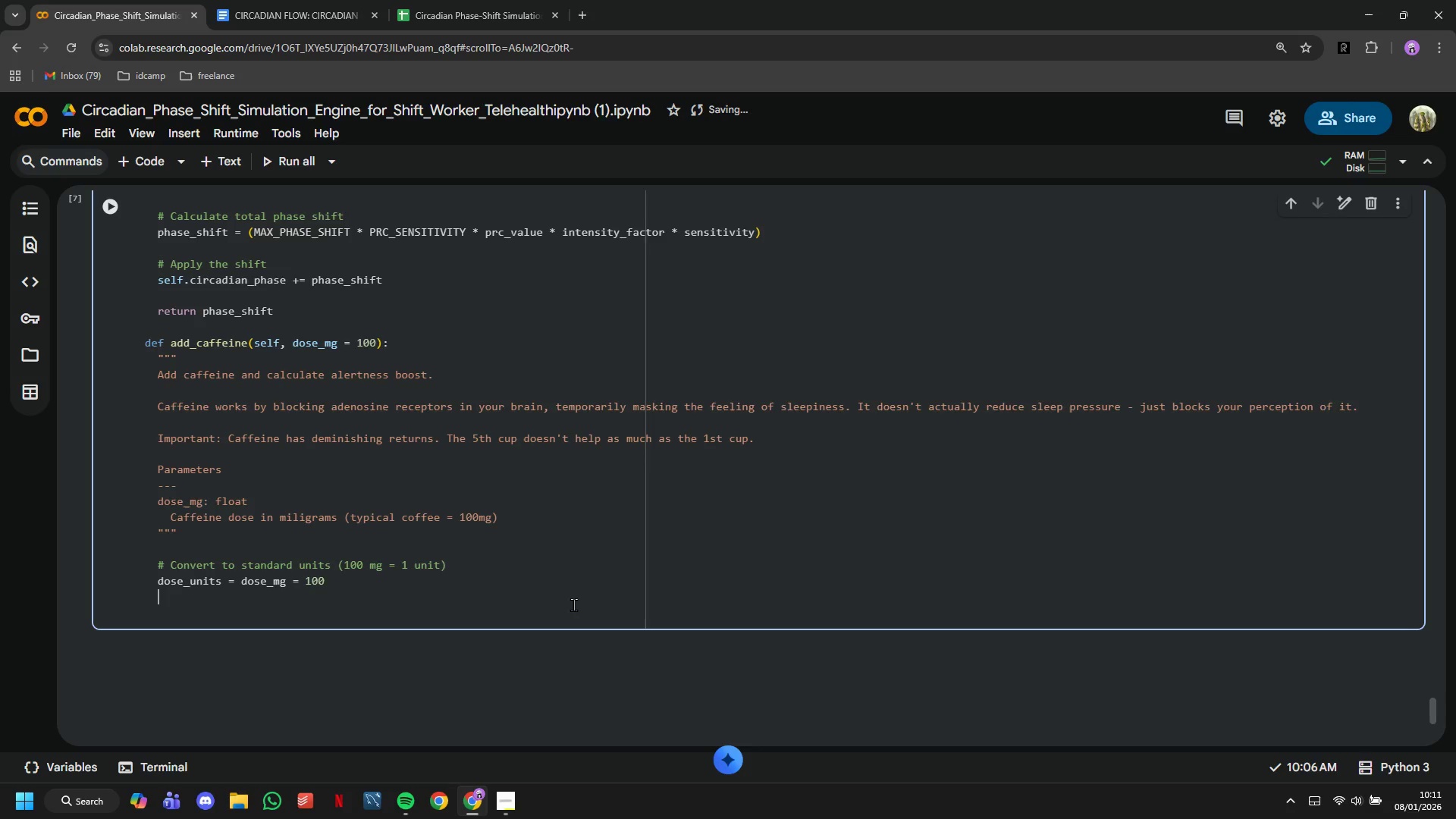 
key(Enter)
 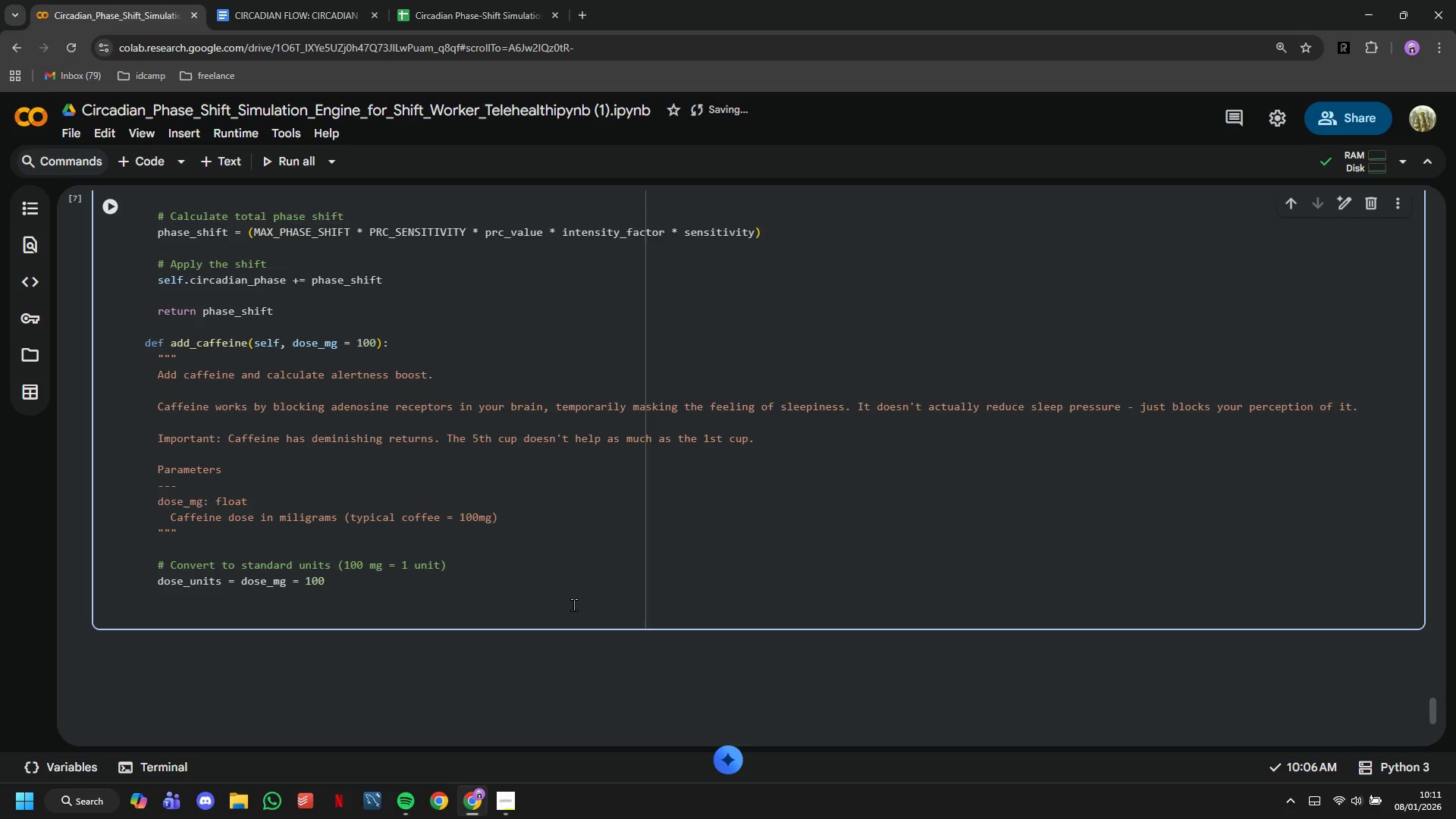 
type(##)
key(Backspace)
type( Applyu)
key(Backspace)
type(y)
key(Backspace)
type( individual sensitivity)
 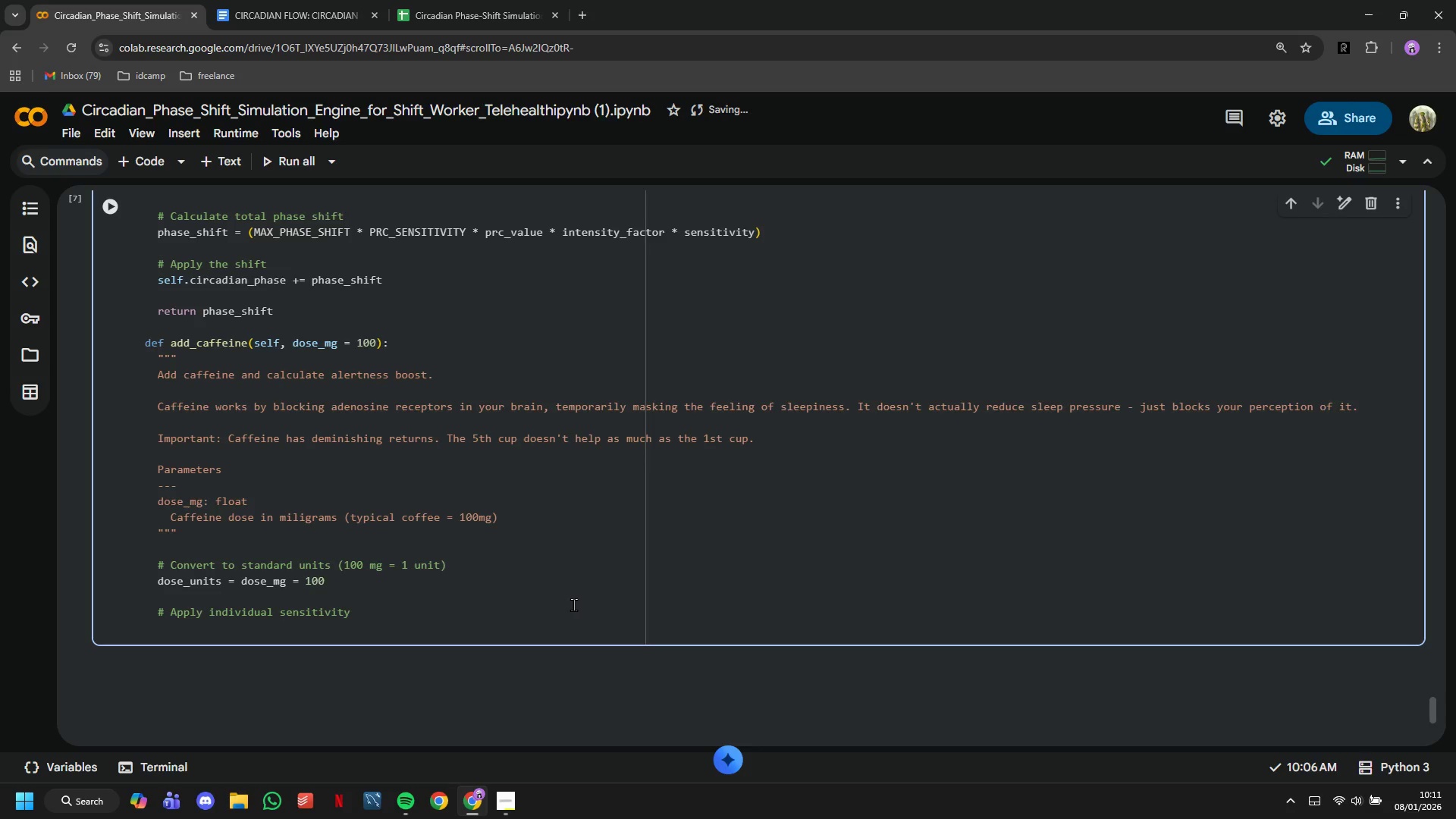 
key(Enter)
 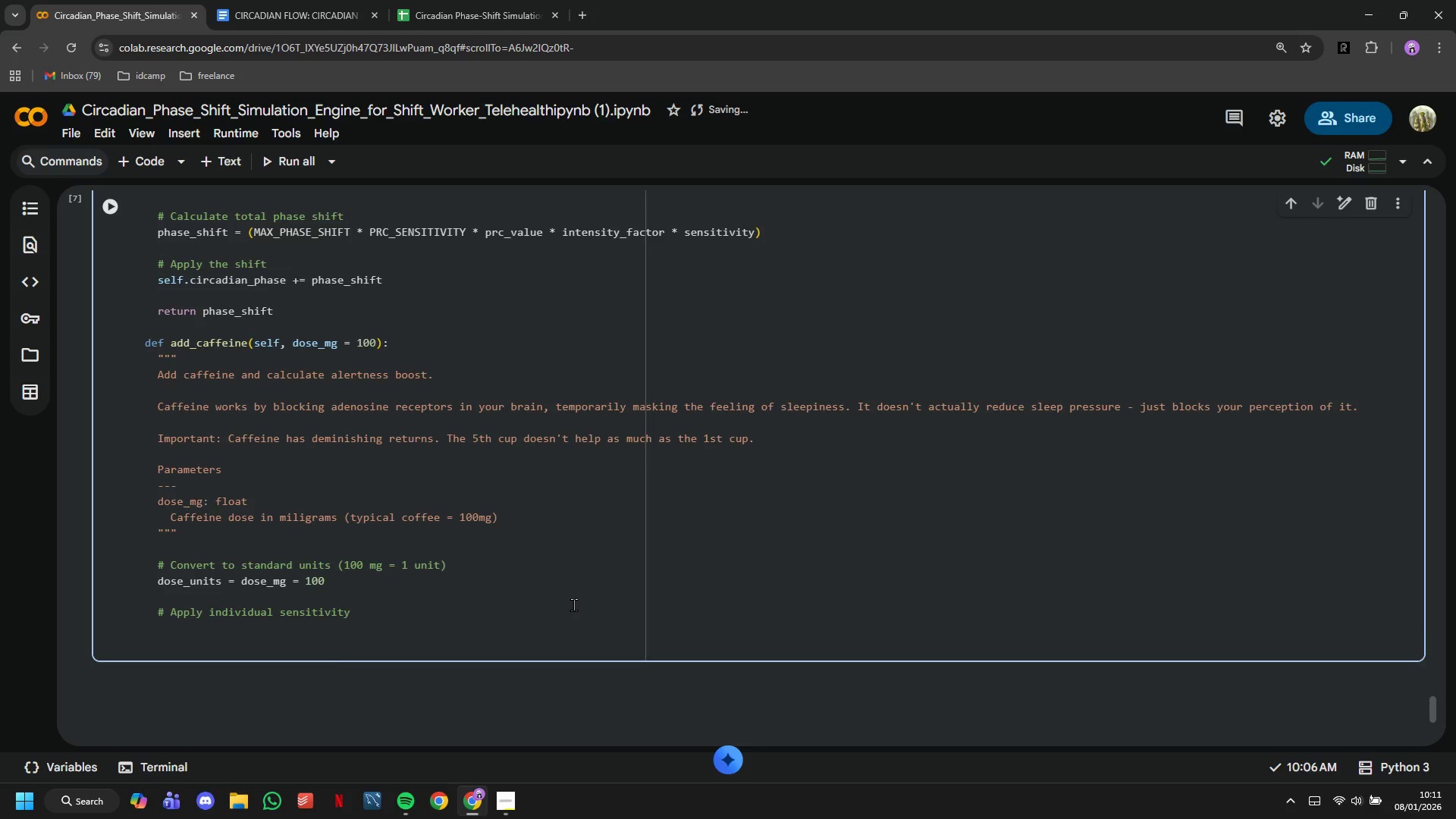 
type(sensitivity -)
key(Backspace)
type(= self.persona['caffeine_sensitivity)
 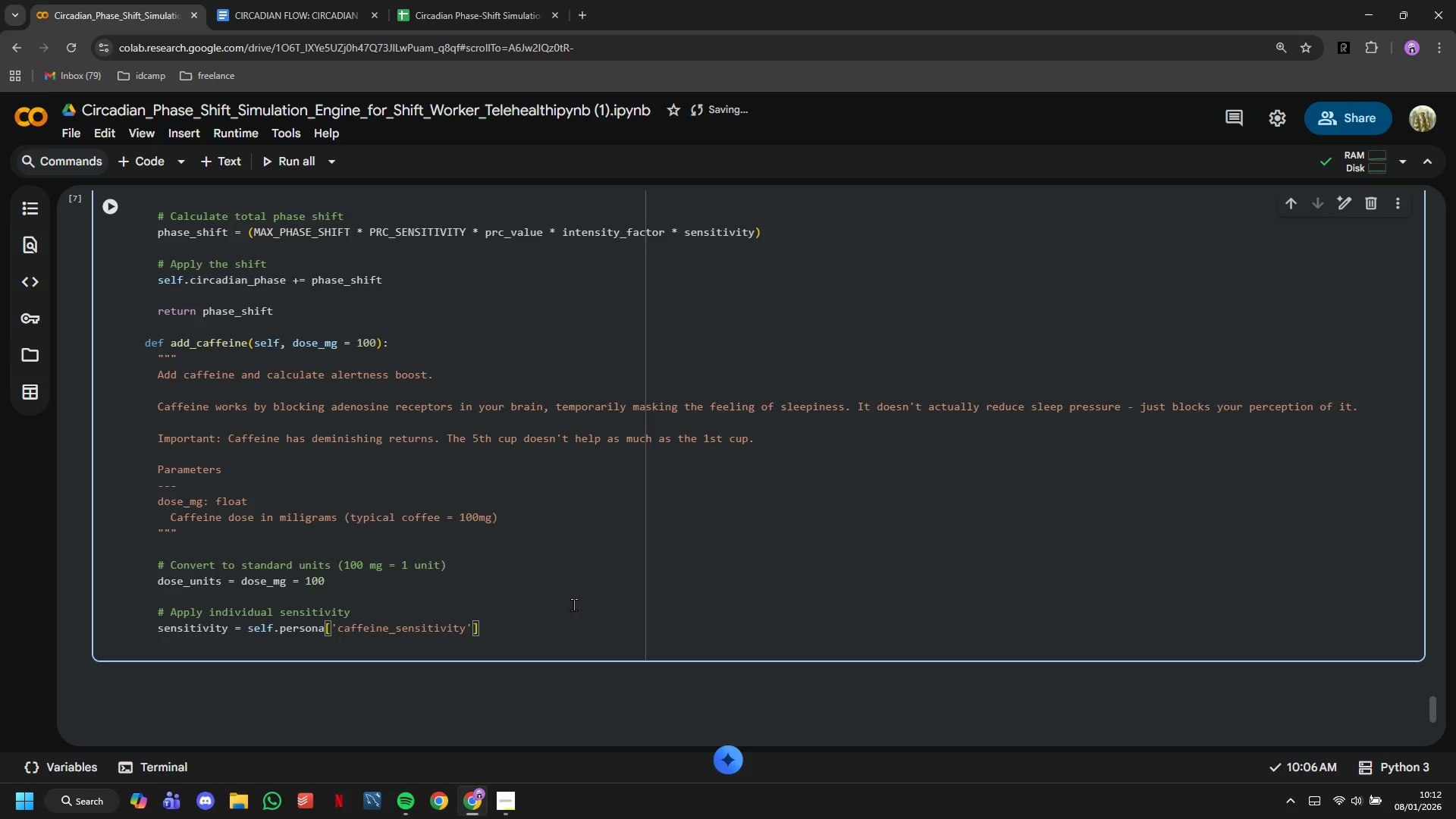 
key(ArrowRight)
 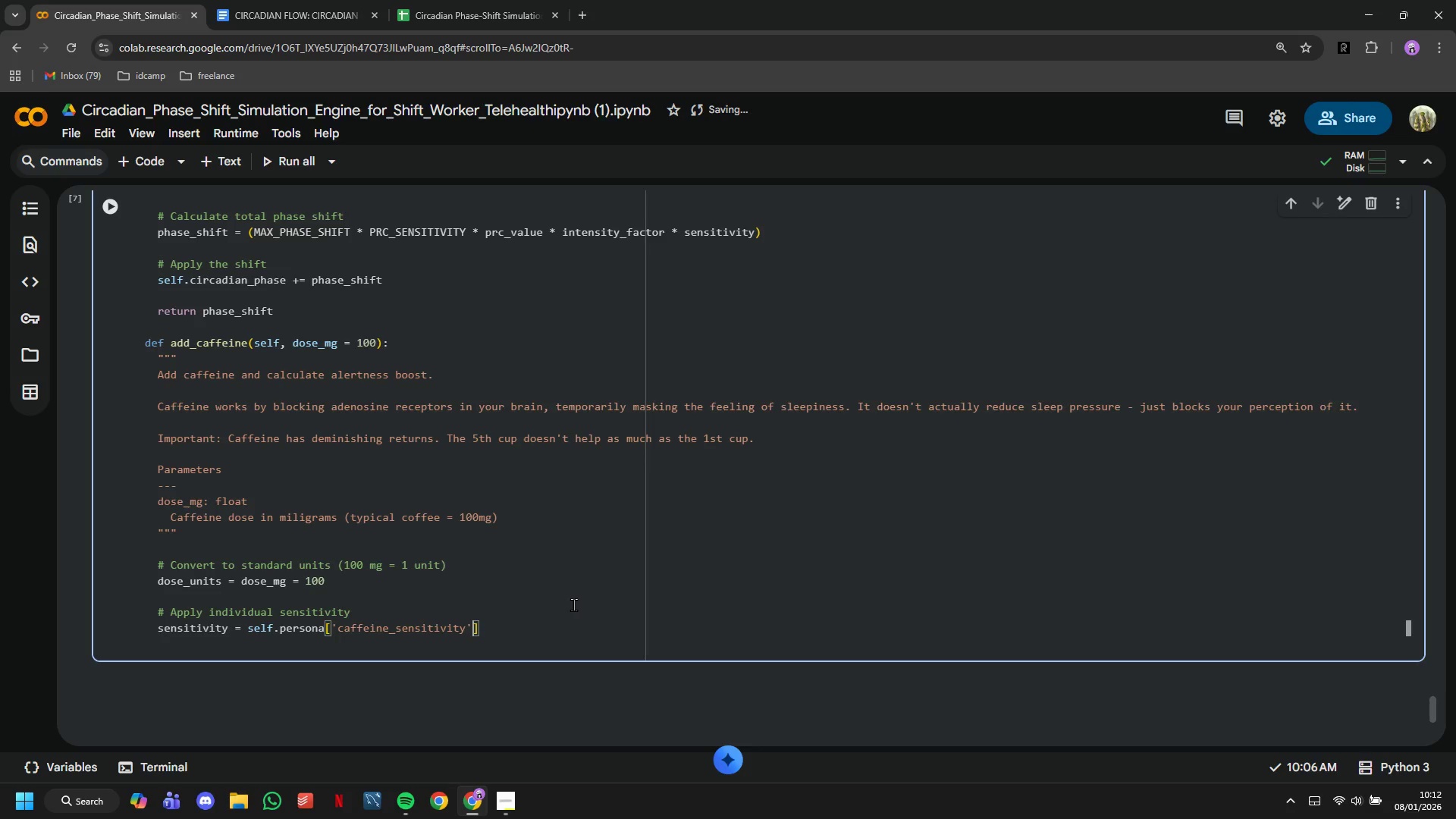 
key(ArrowRight)
 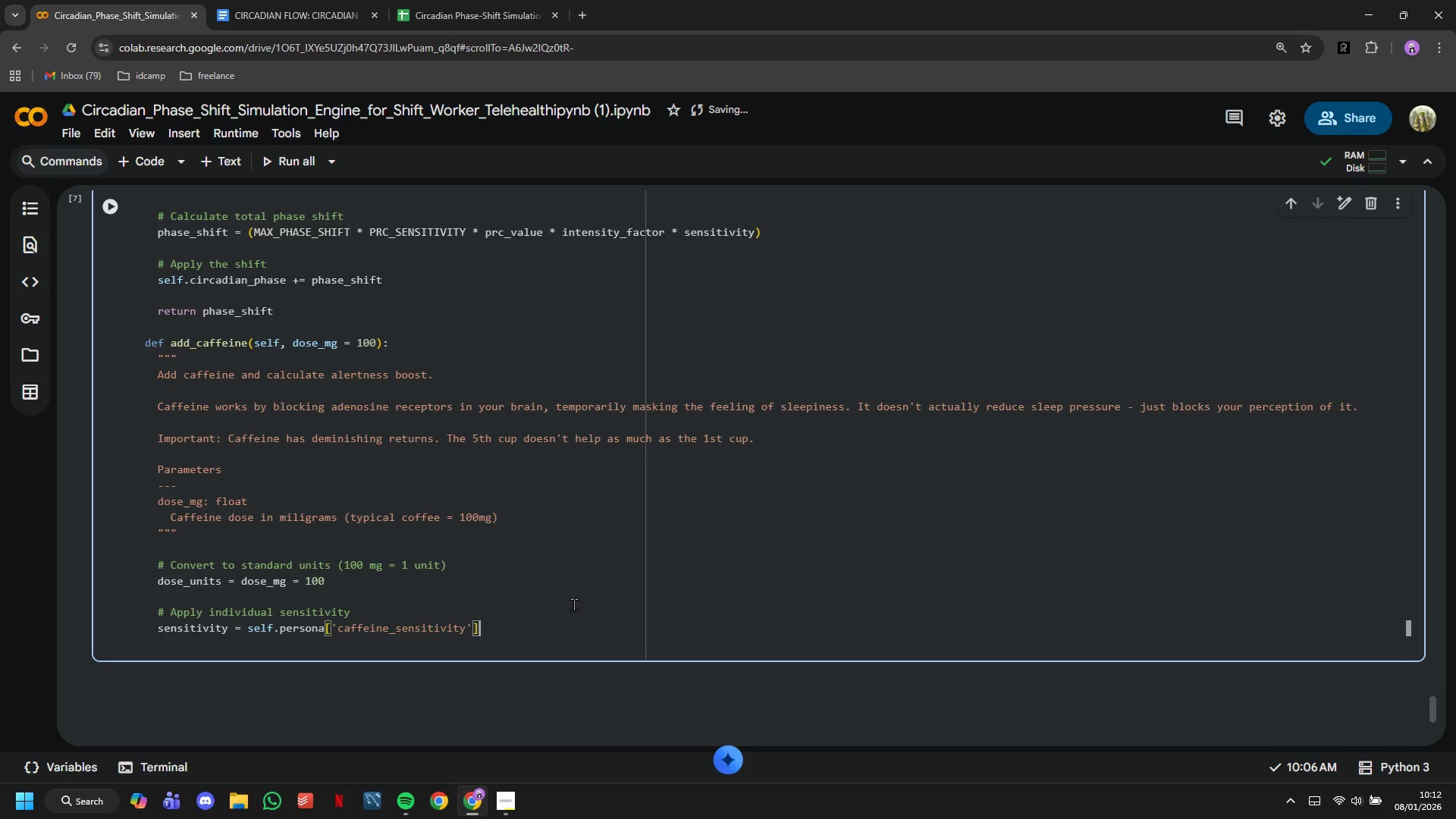 
key(Enter)
 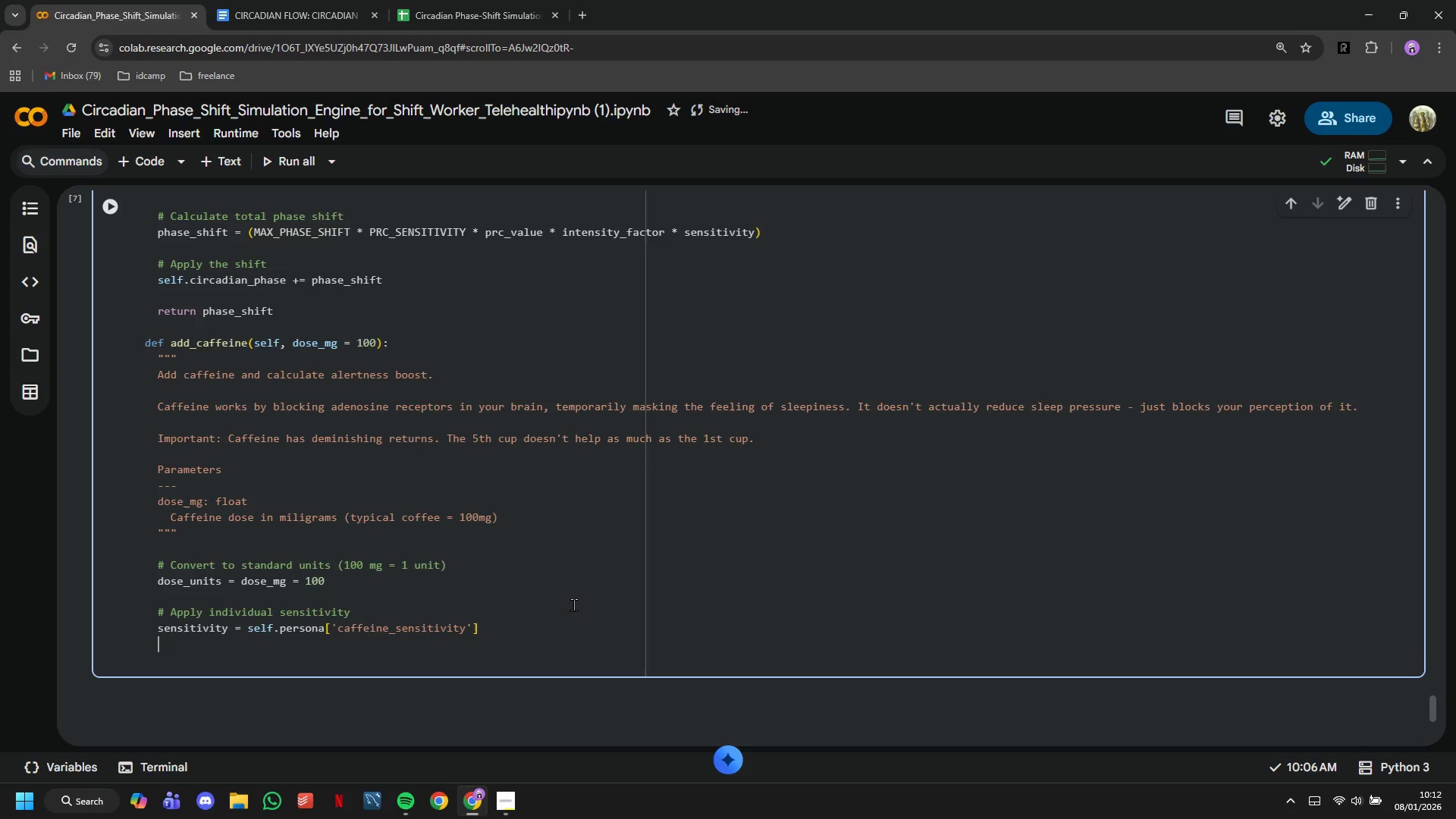 
key(Enter)
 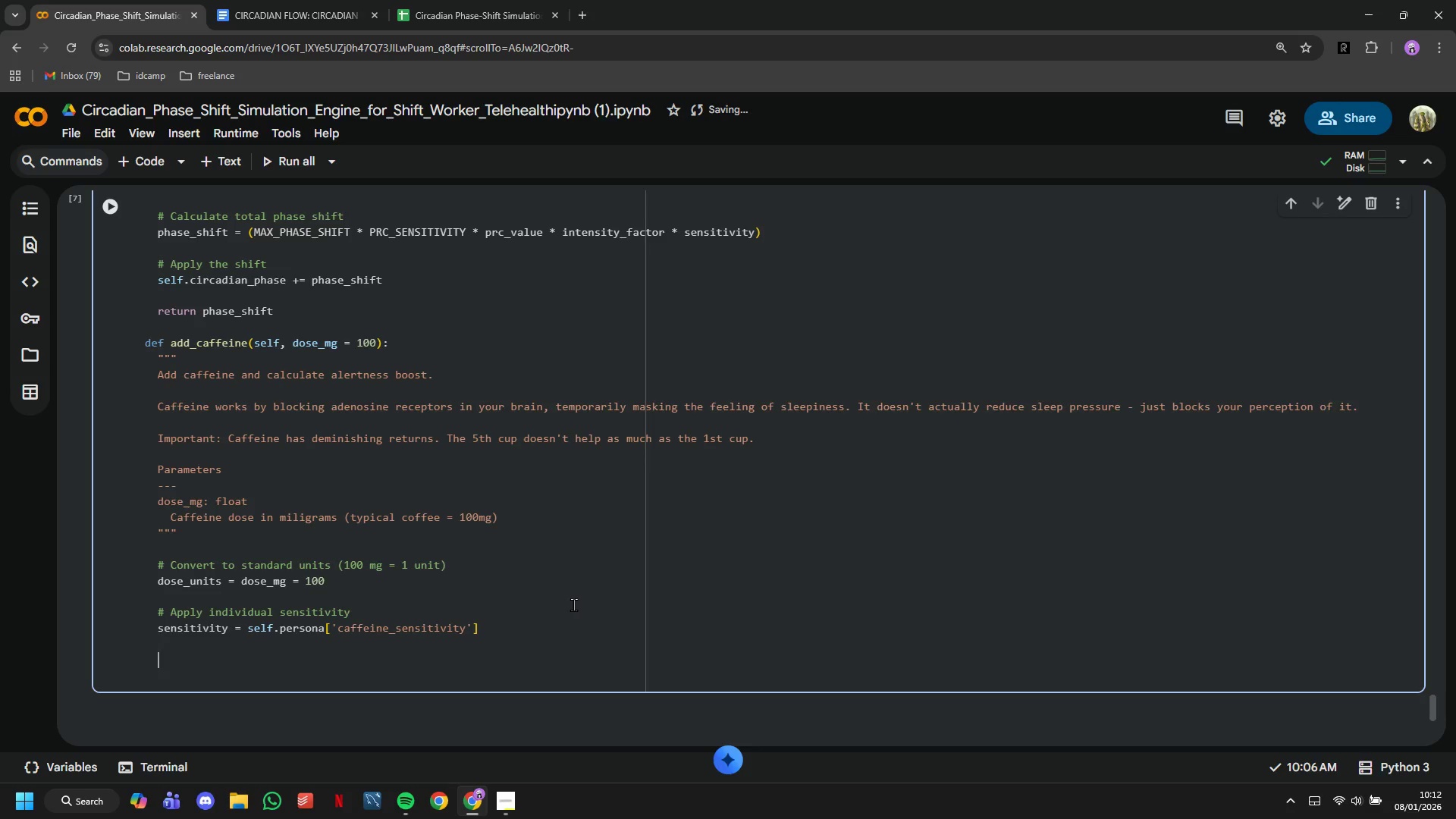 
type(# Calculate boost with)
 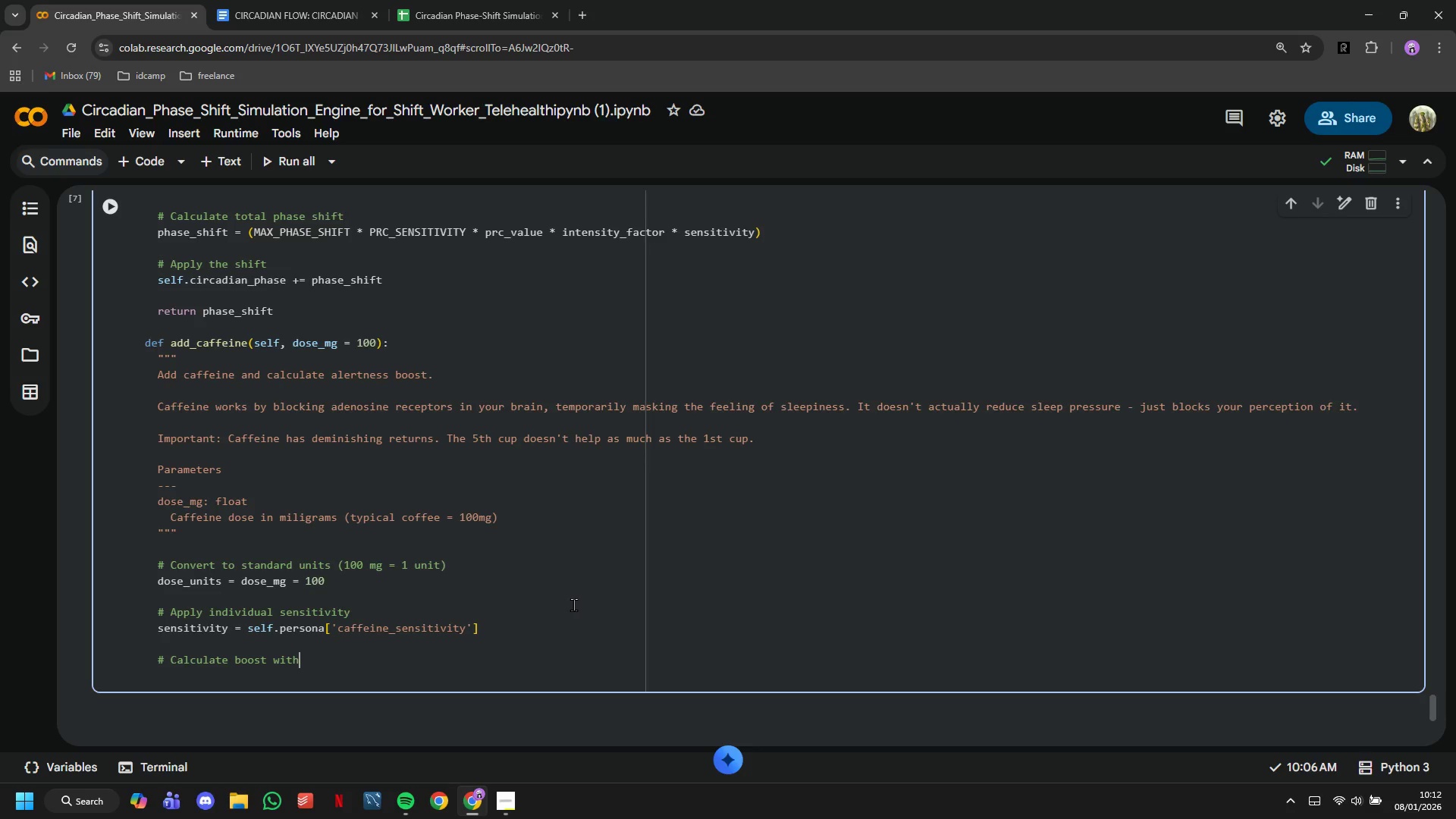 
wait(14.05)
 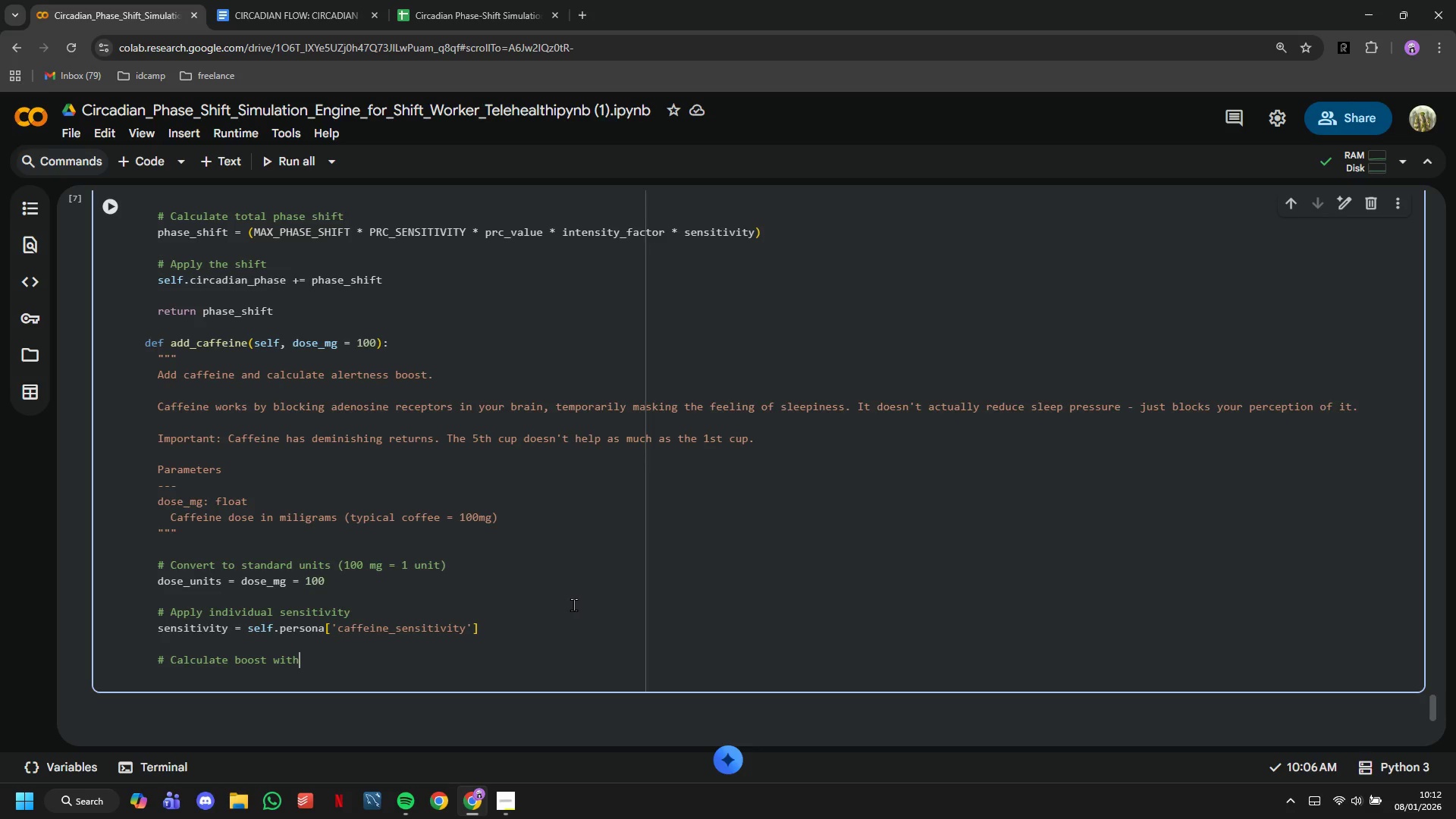 
type( individual b)
key(Backspace)
type(variation)
 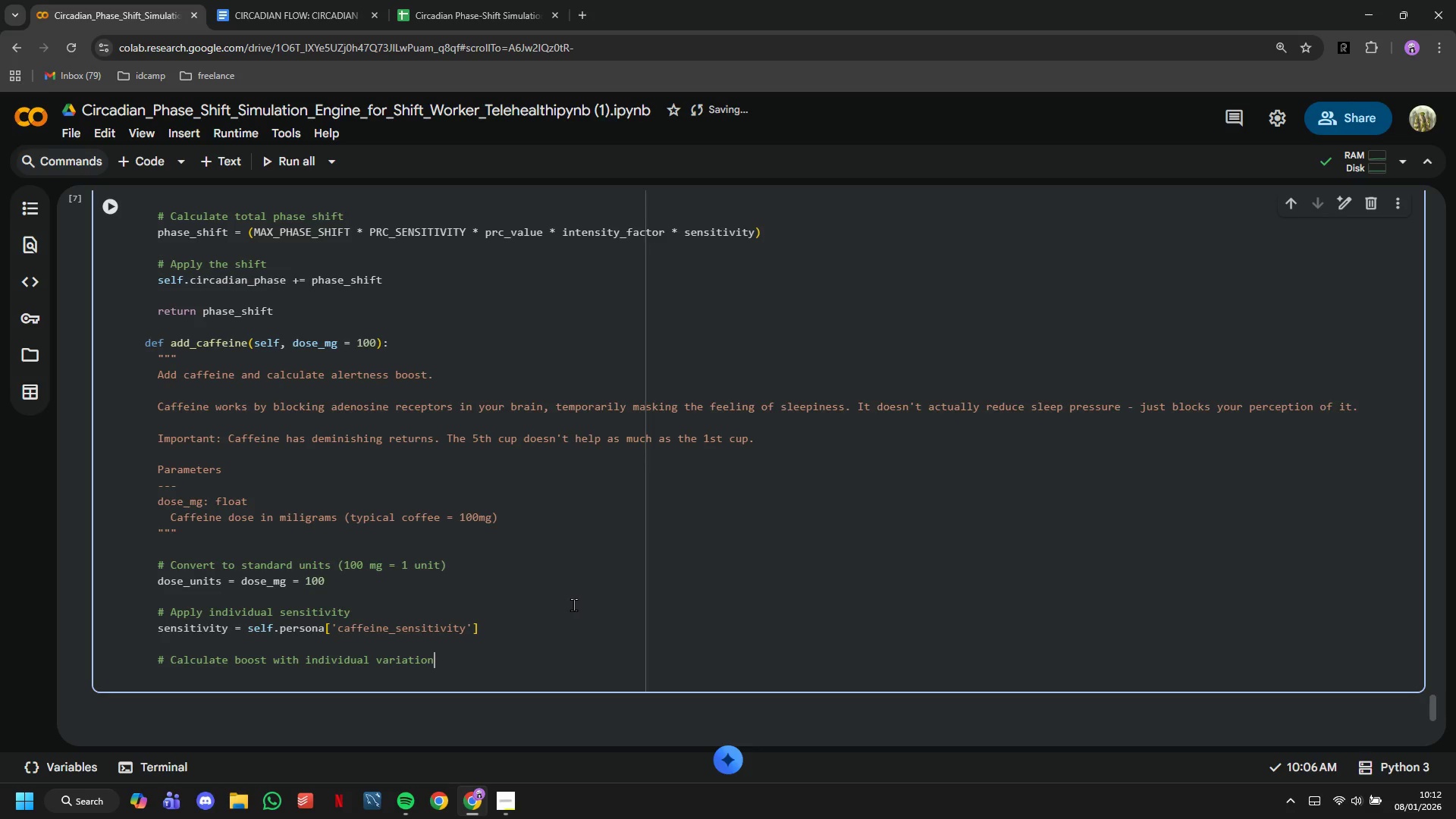 
key(Enter)
 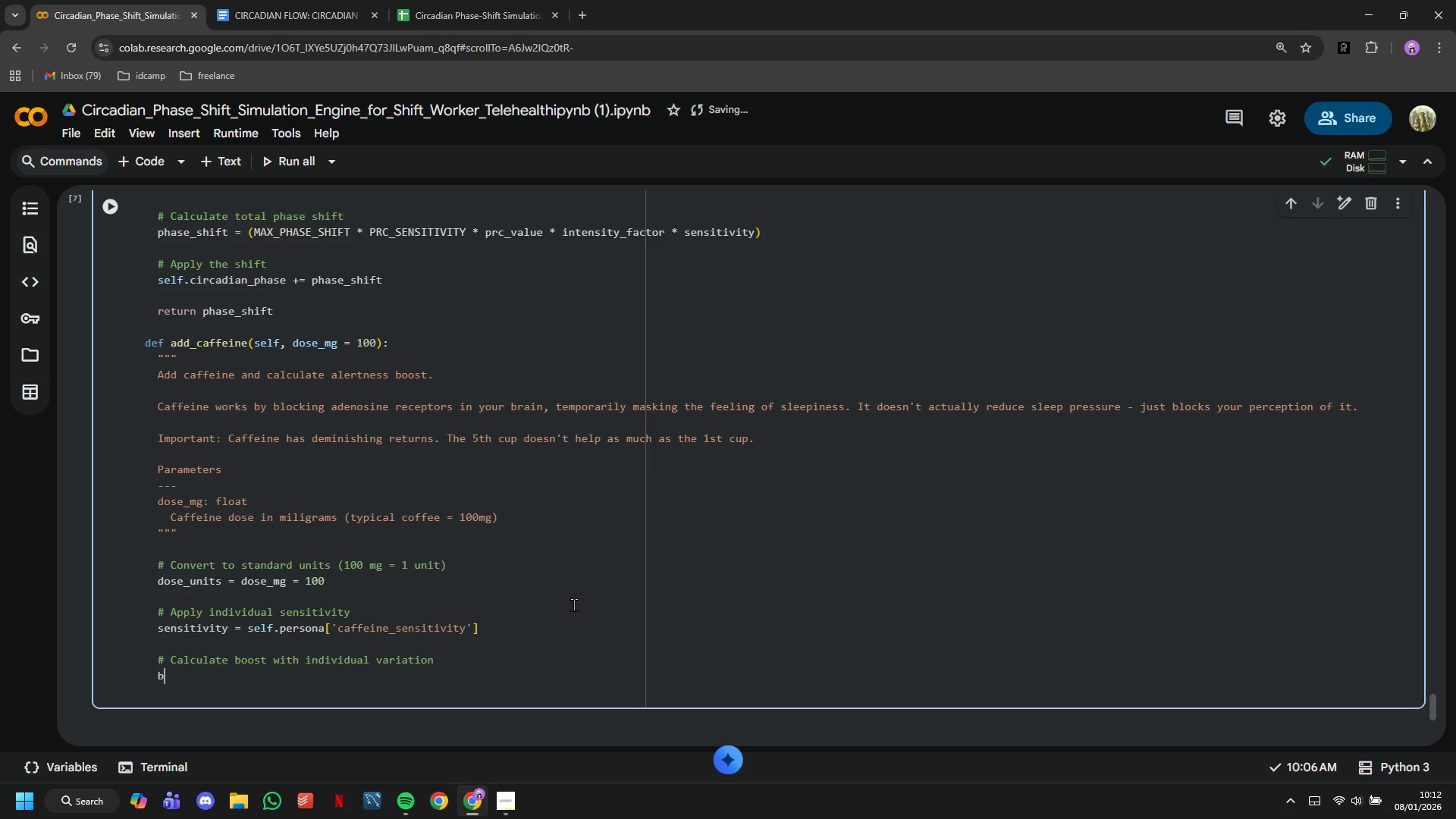 
type(boost = CAFFEINE_ALERTNESS_BOOST * dose_units * sensitivity)
 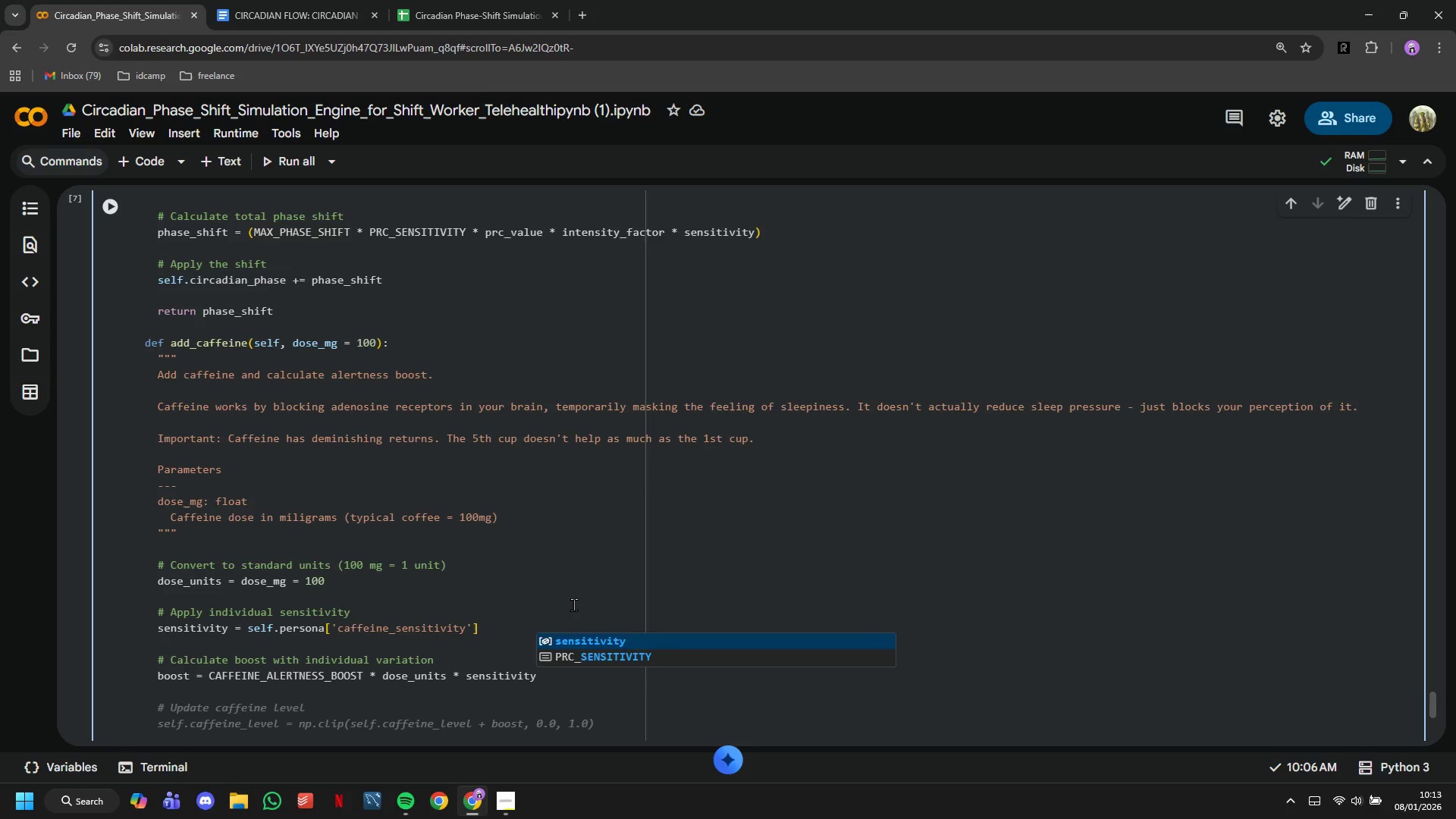 
wait(38.62)
 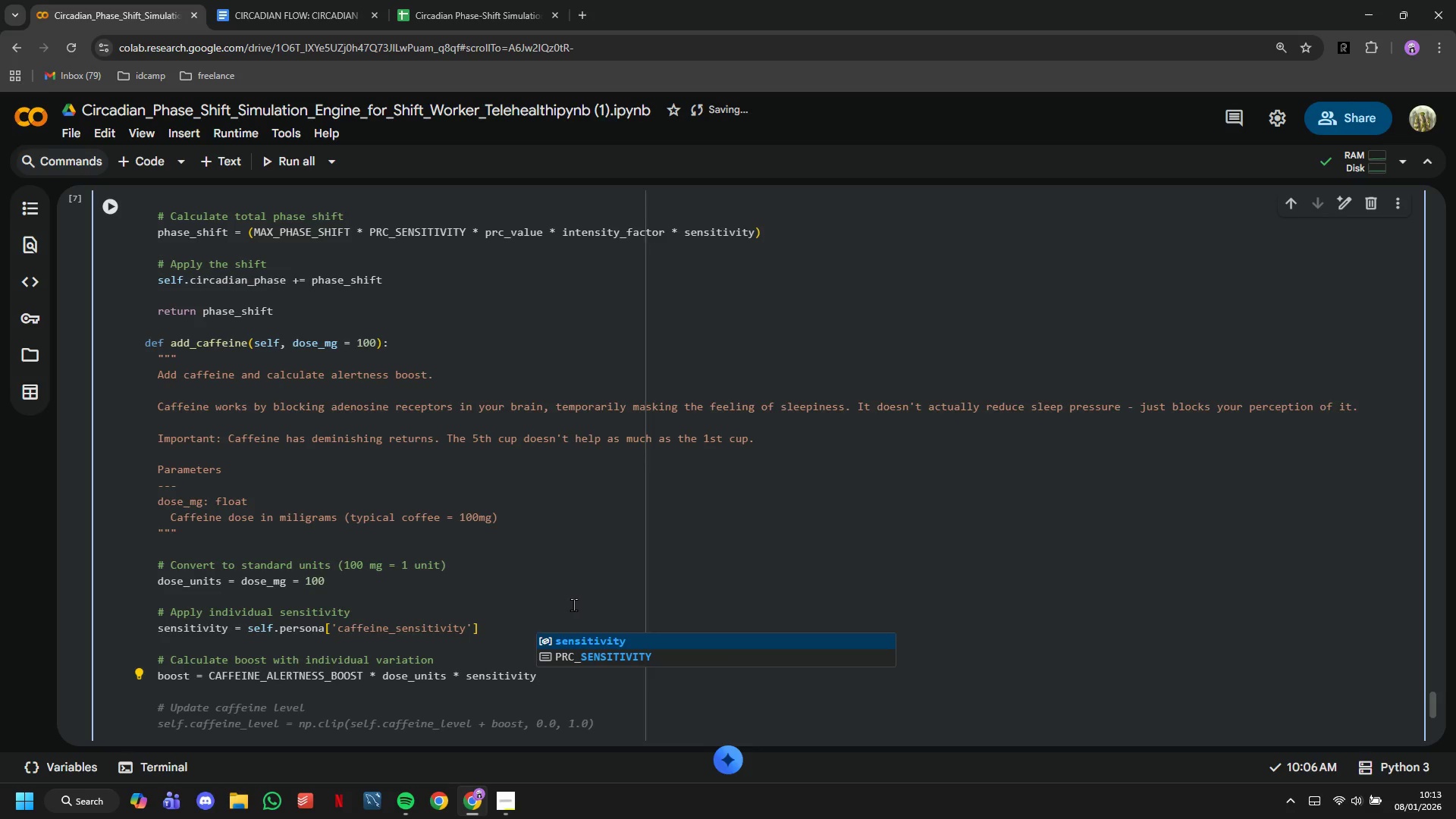 
key(Space)
 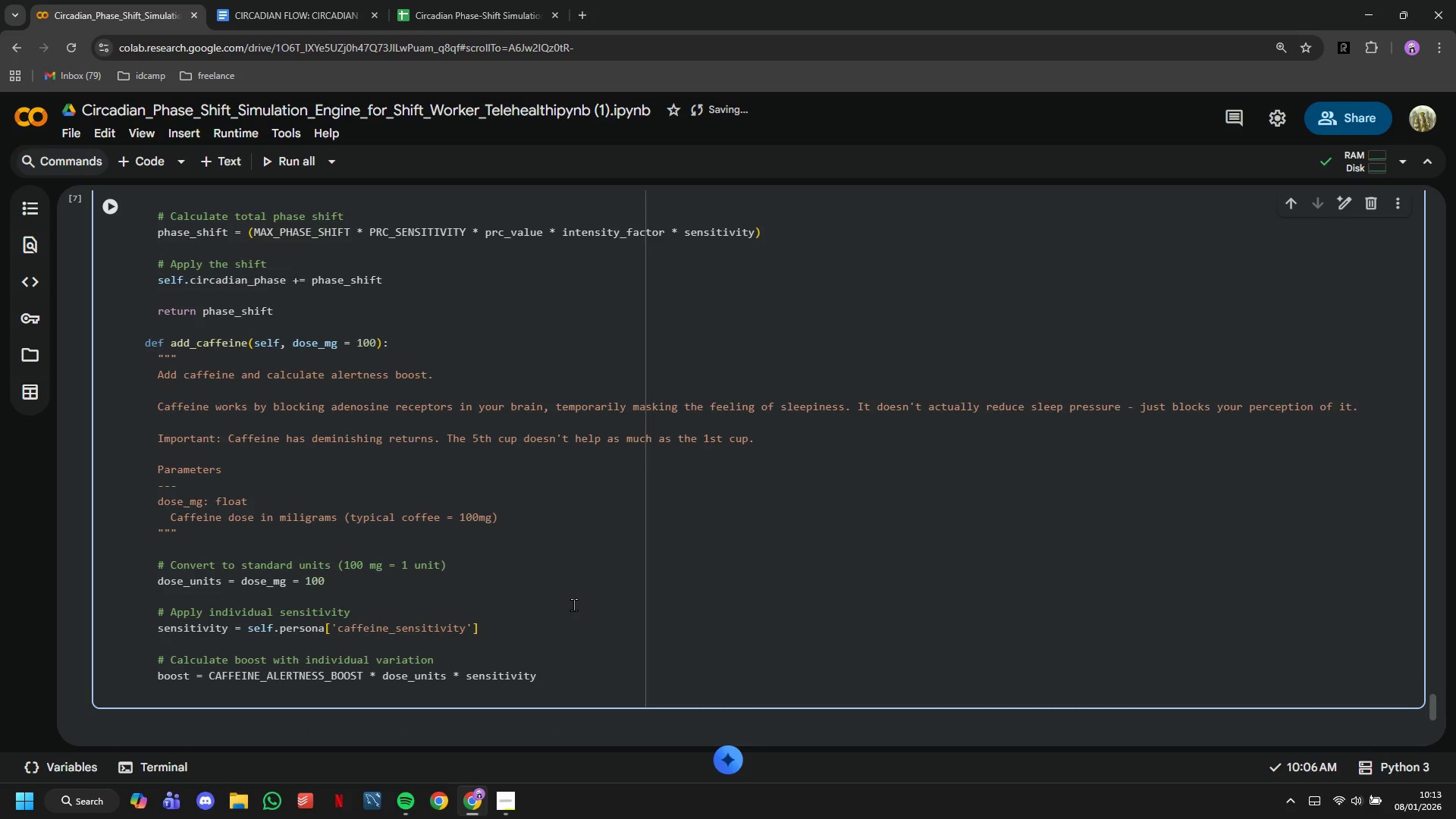 
key(Enter)
 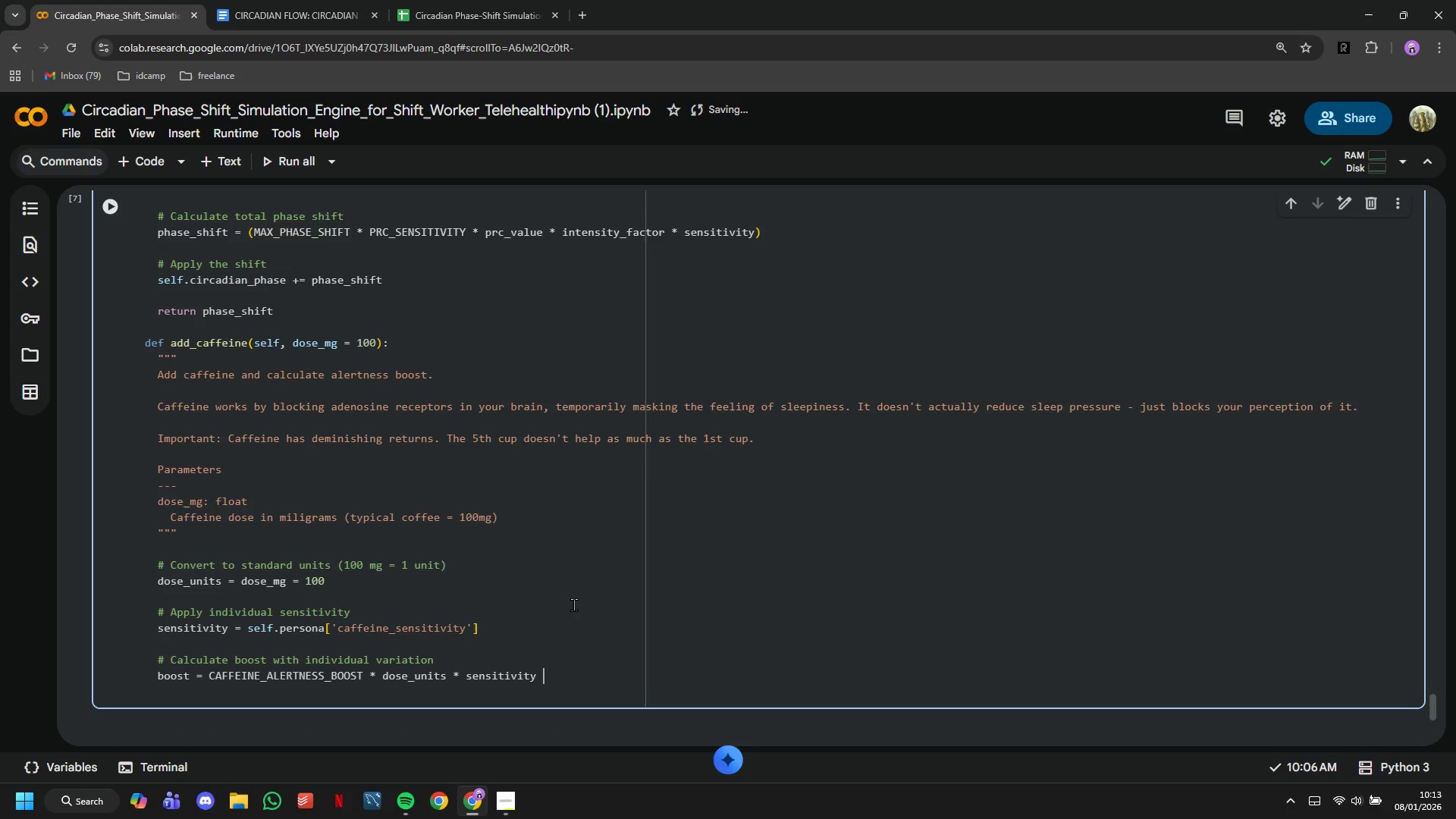 
key(Enter)
 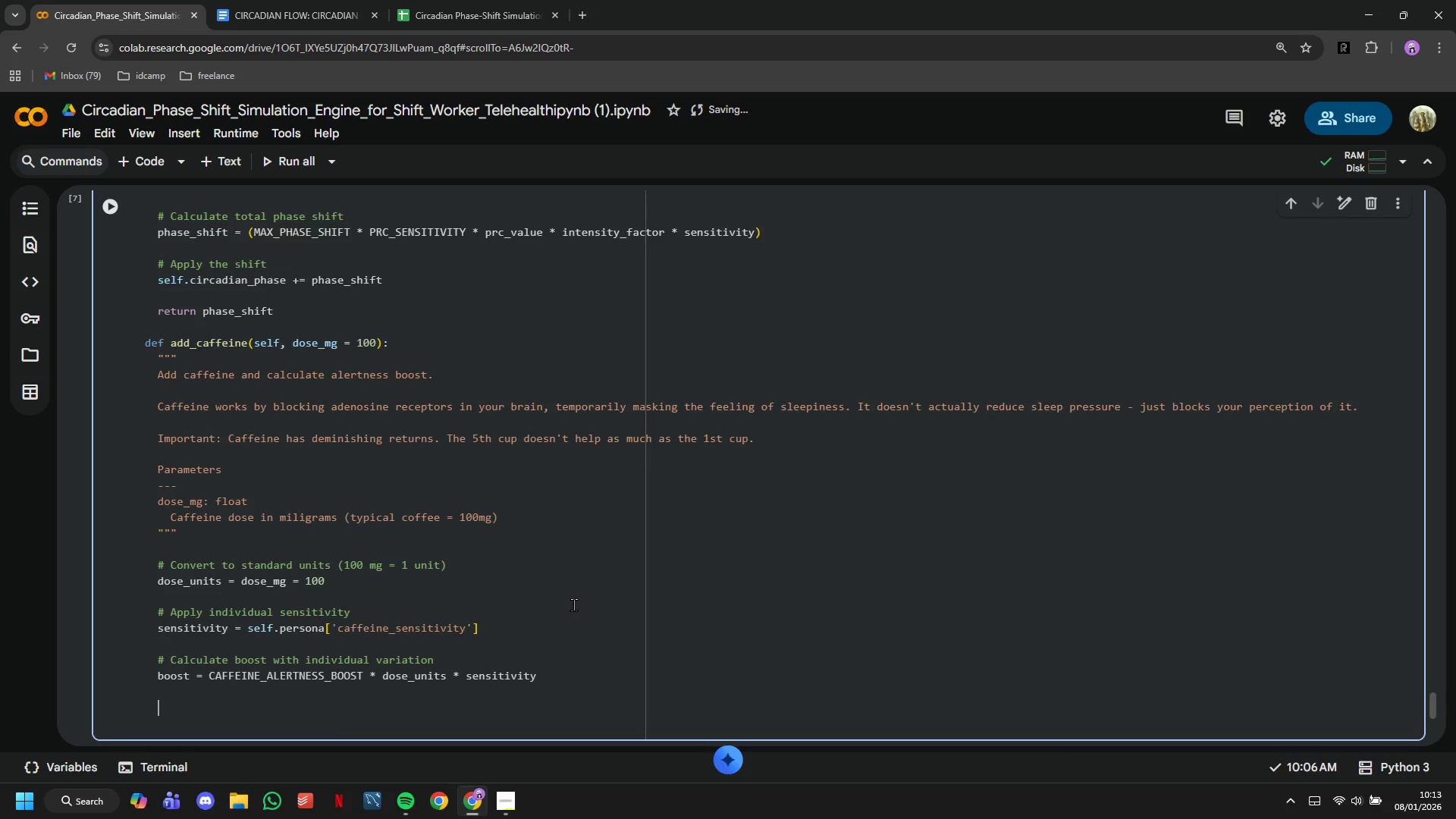 
type(# Add to current)
 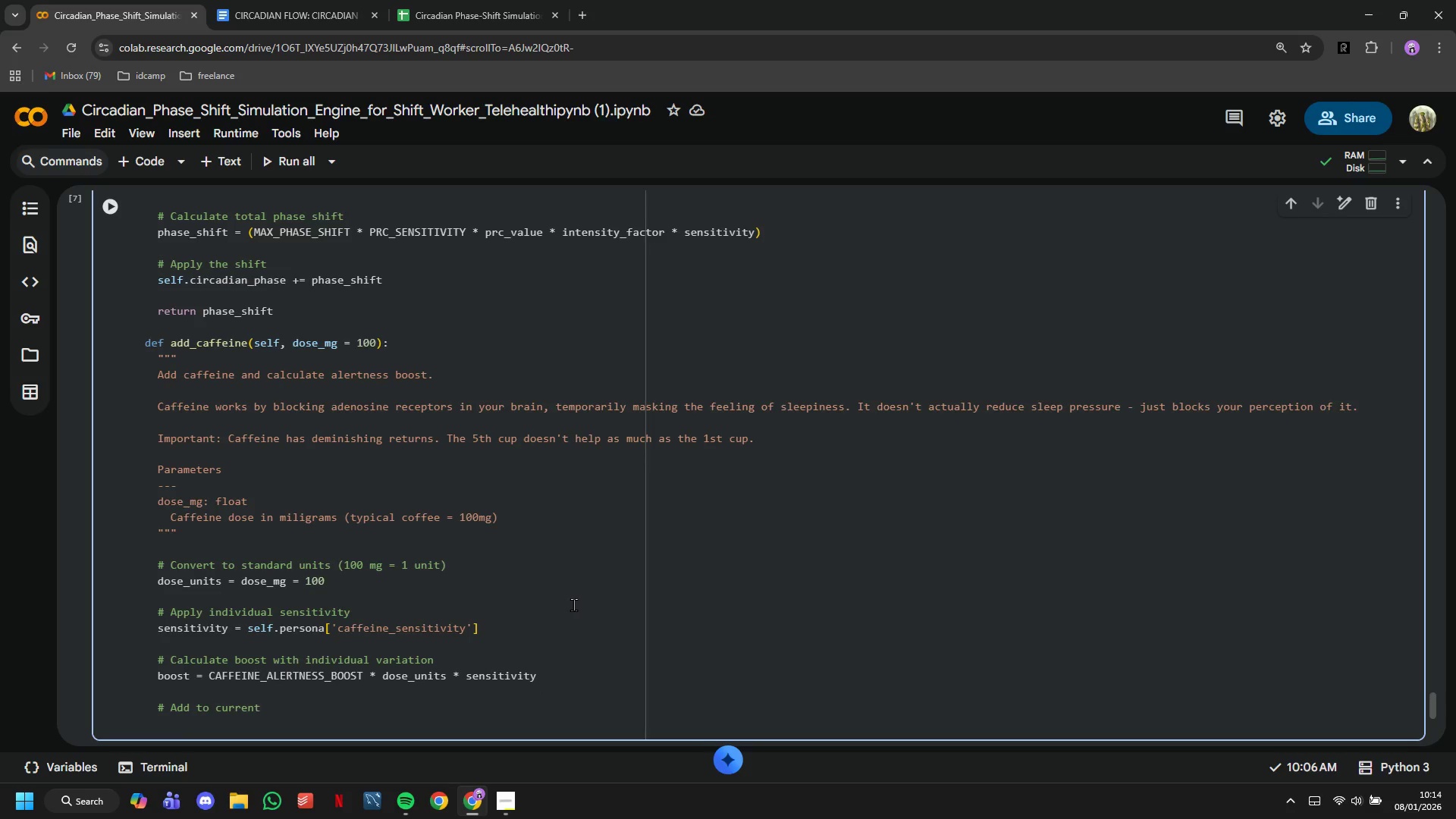 
wait(28.5)
 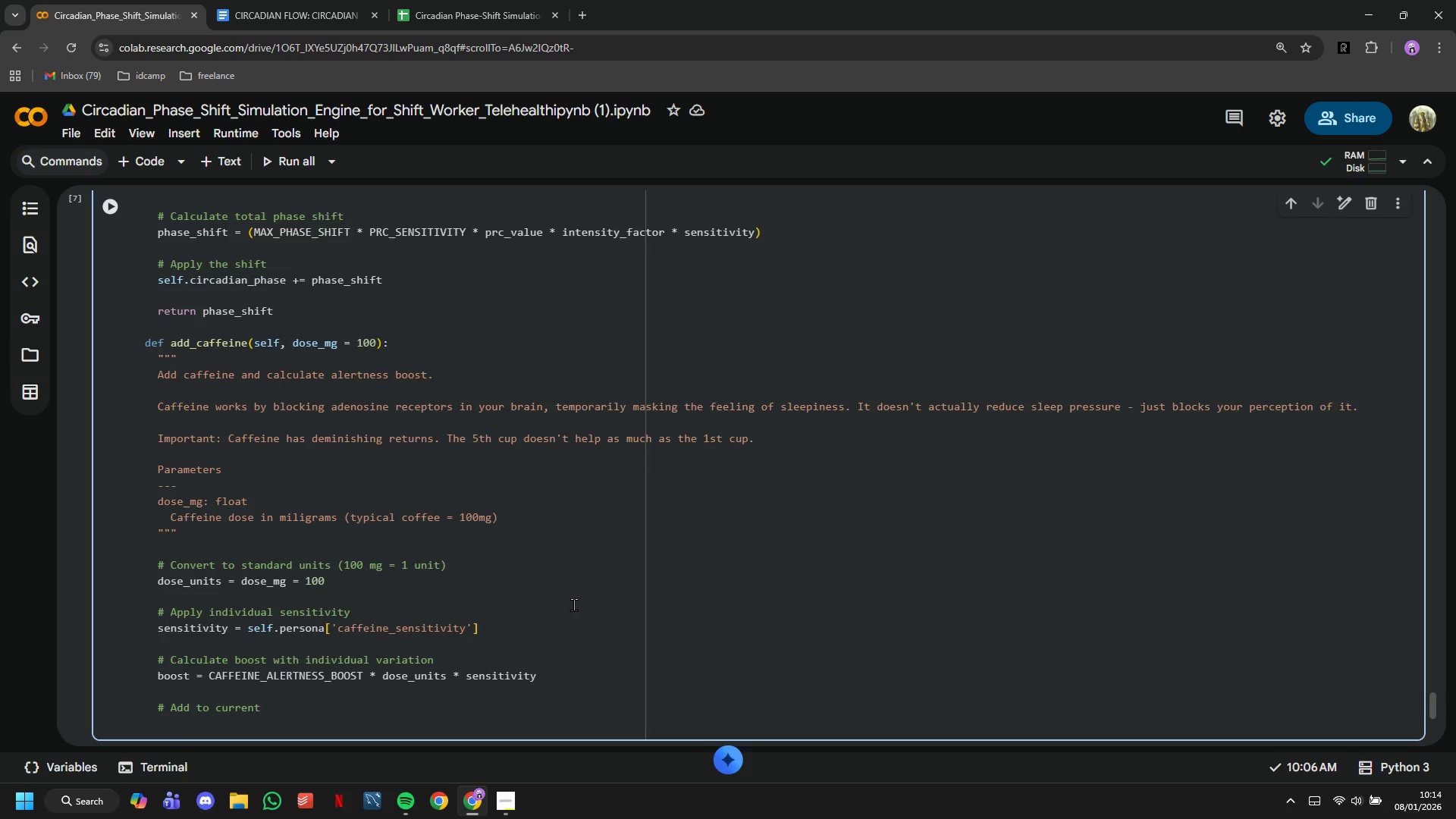 
key(Space)
 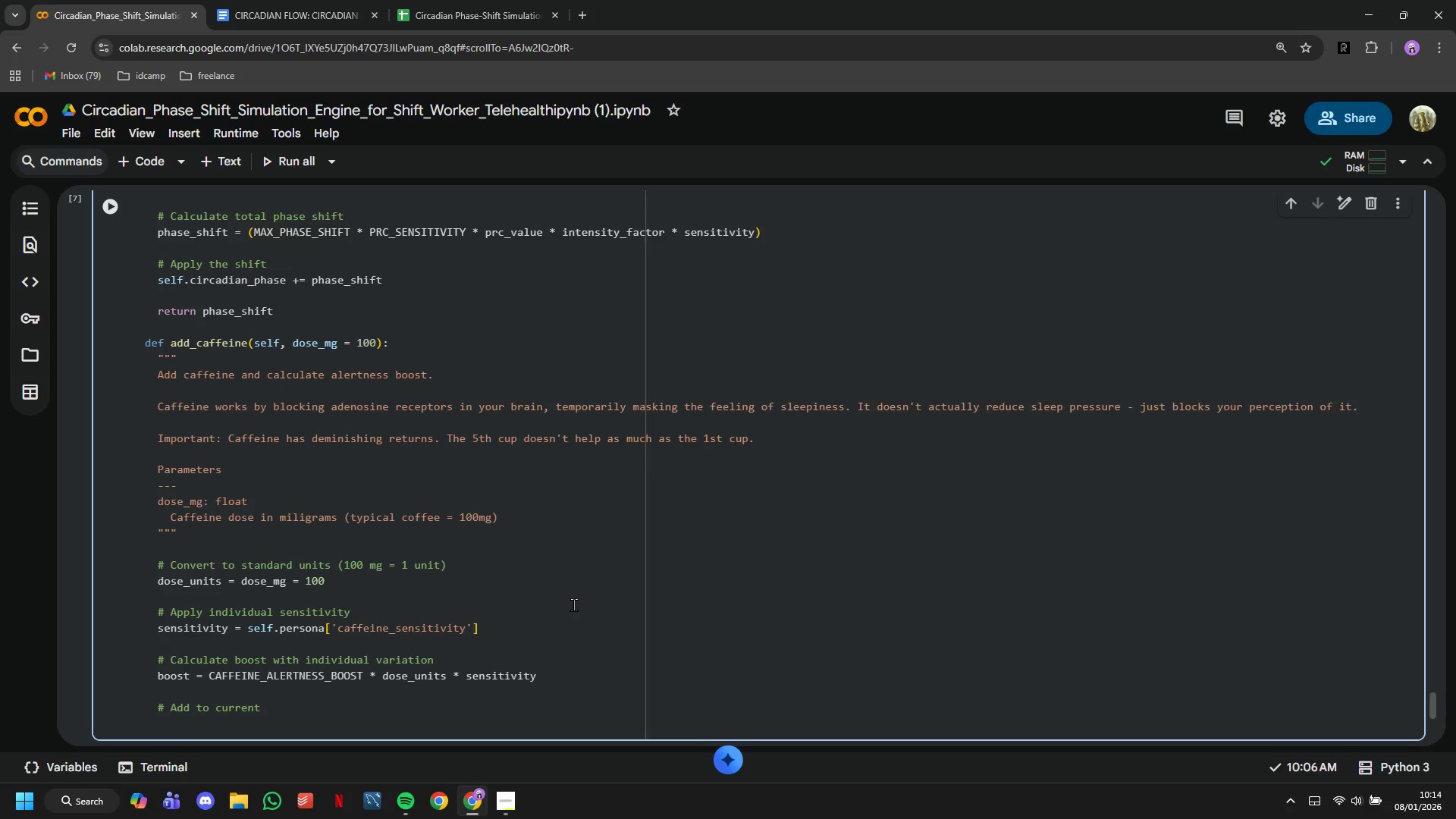 
type(leb)
key(Backspace)
type(vel wit)
 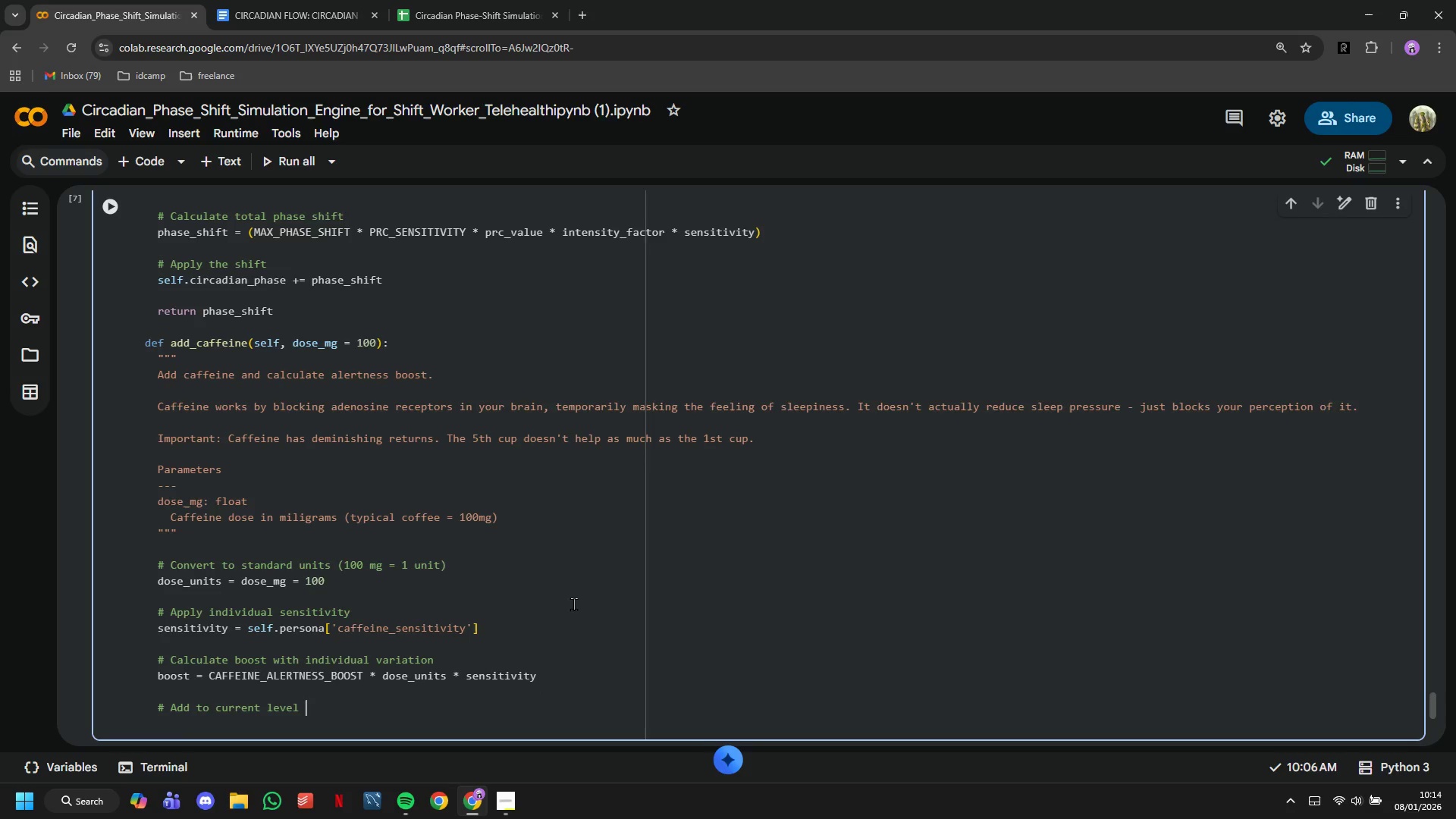 
type(h saturation)
 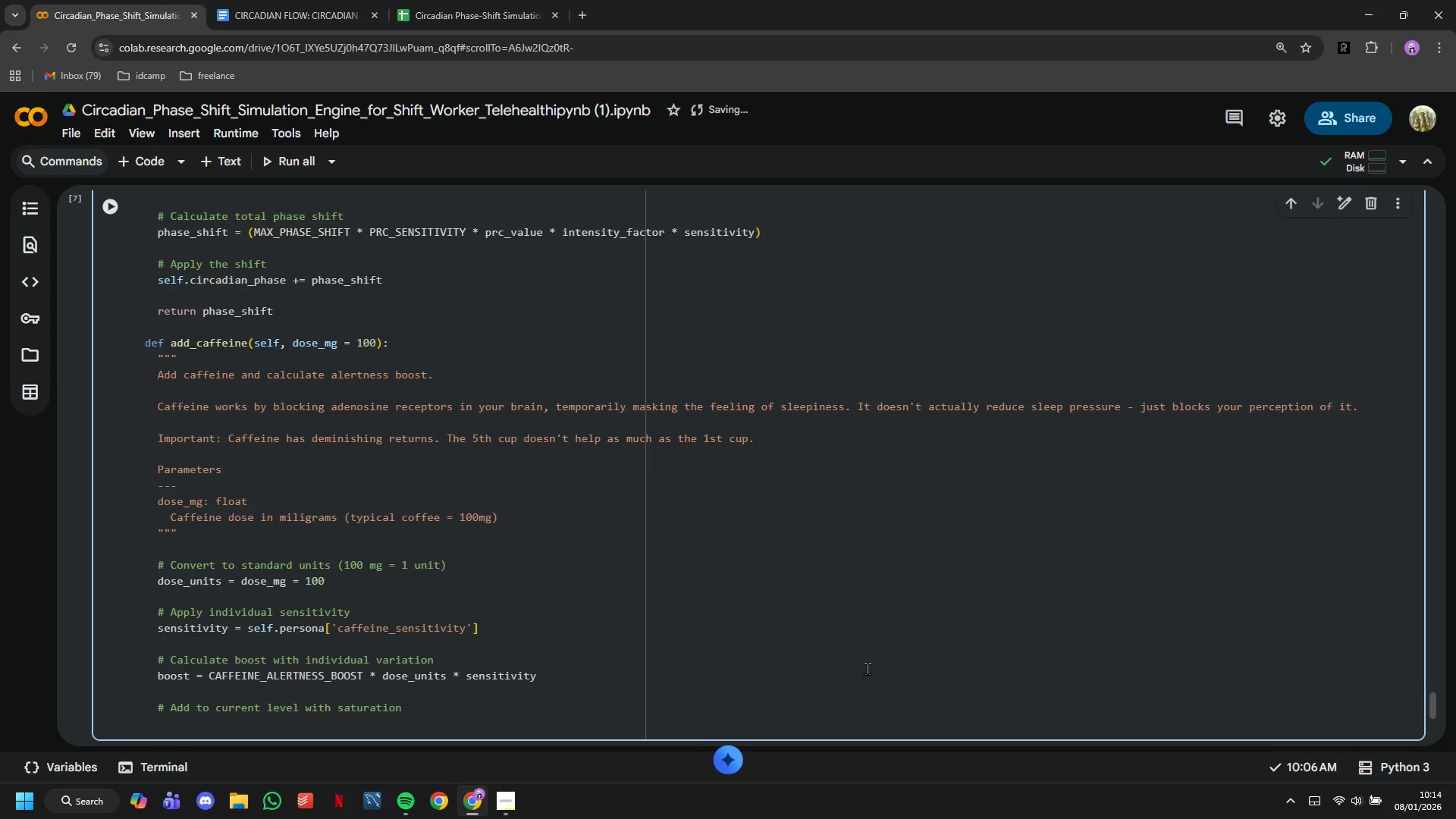 
wait(22.41)
 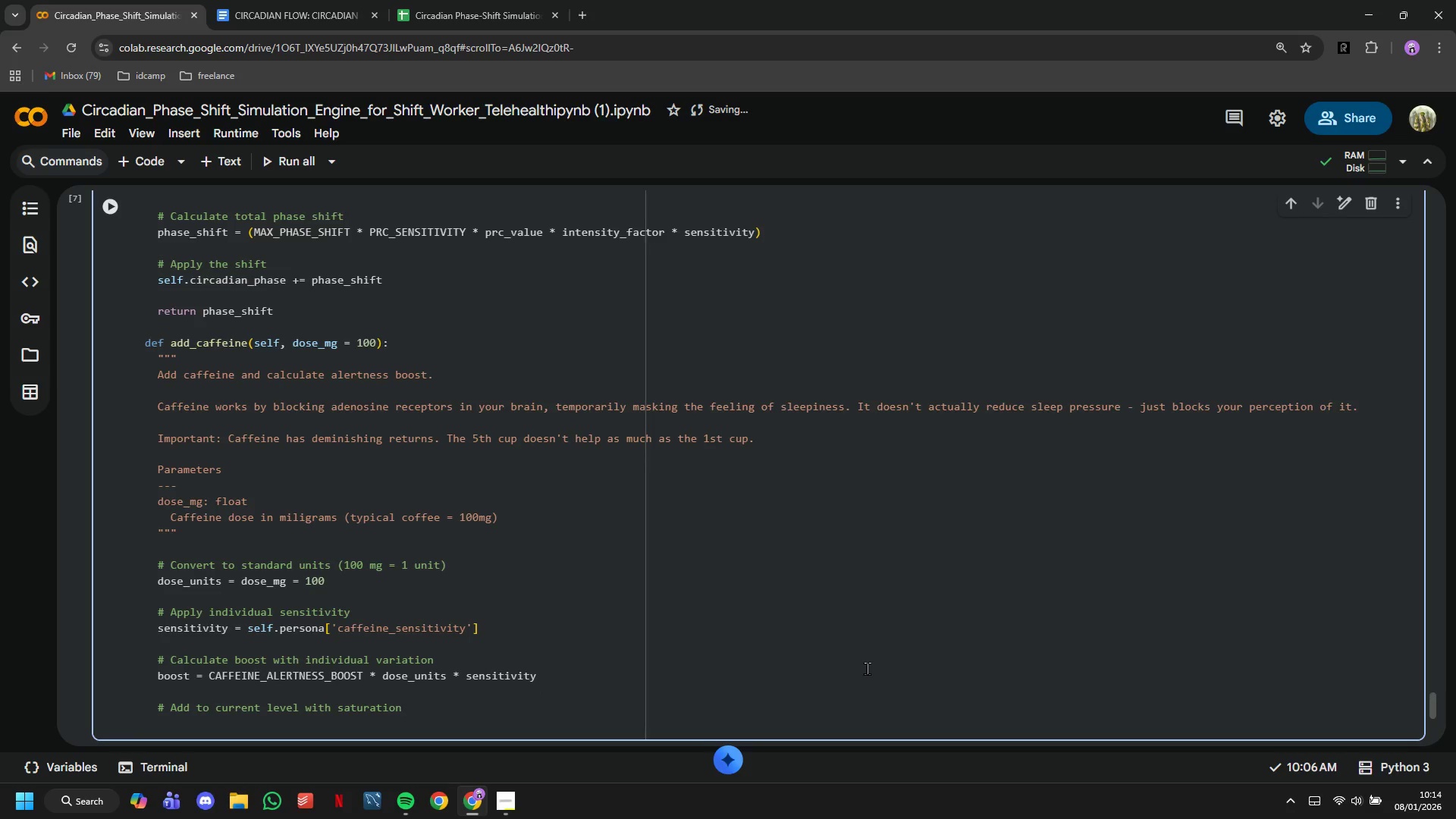 
key(Enter)
 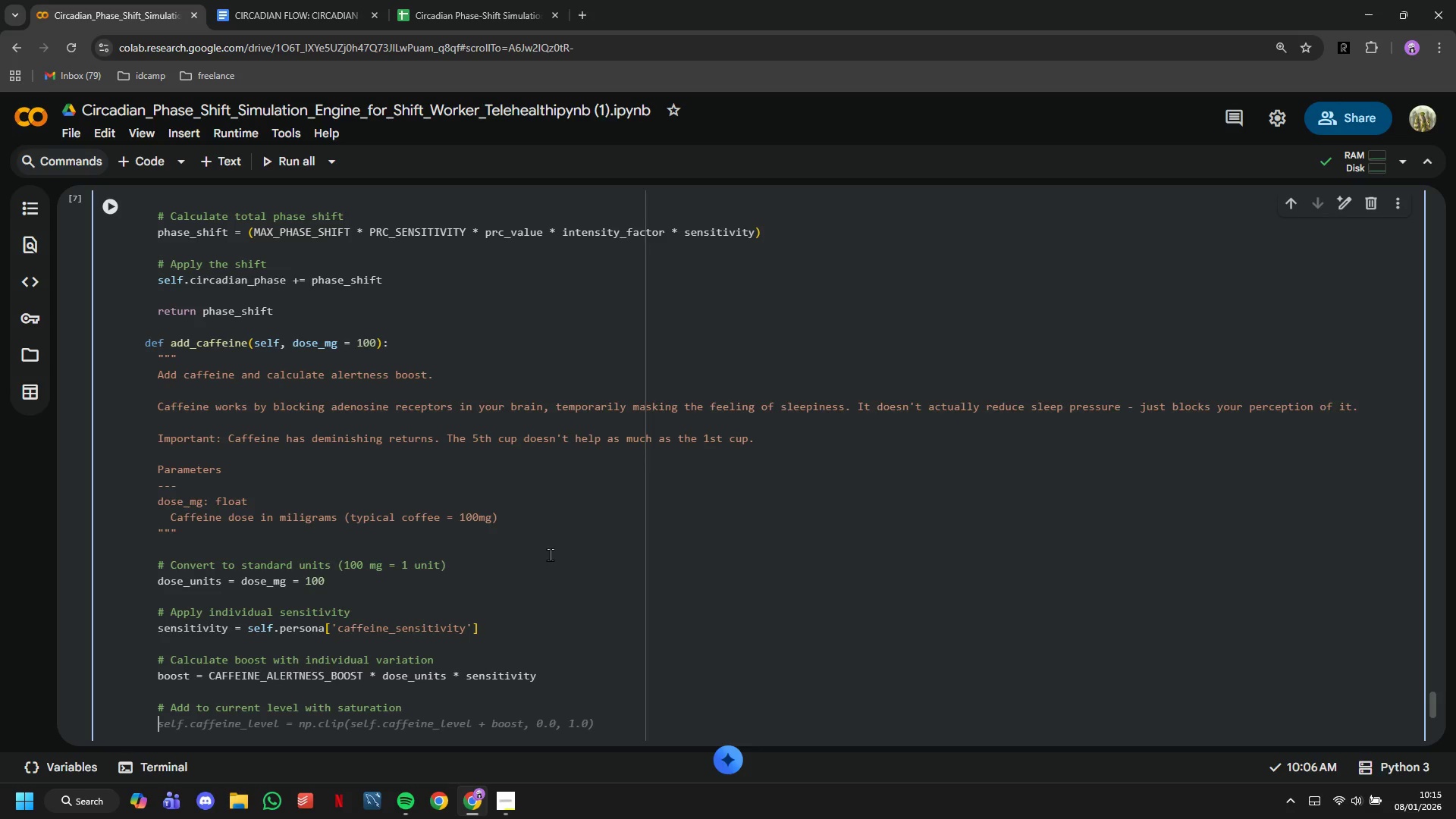 
wait(27.28)
 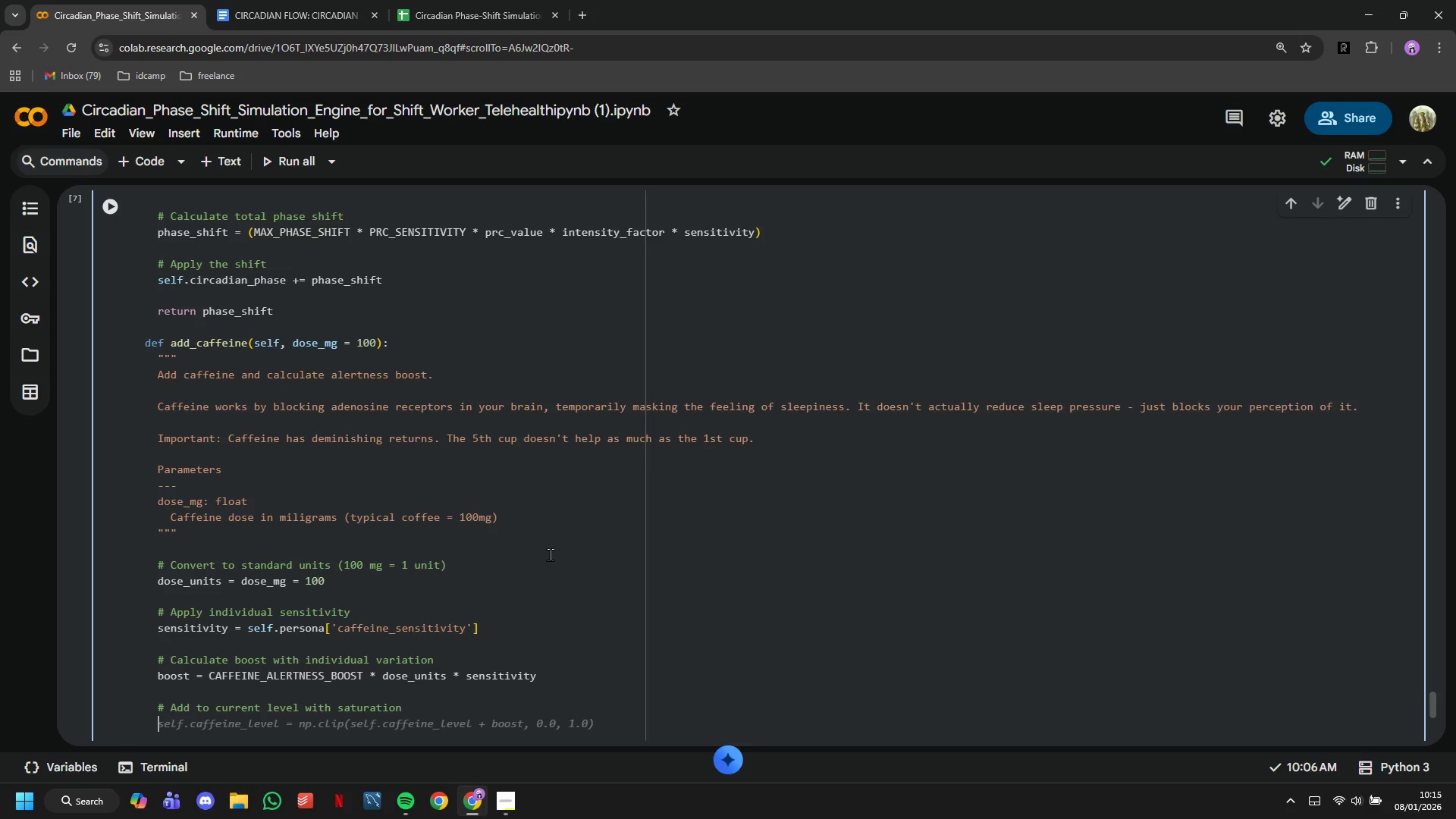 
type(self.c)
 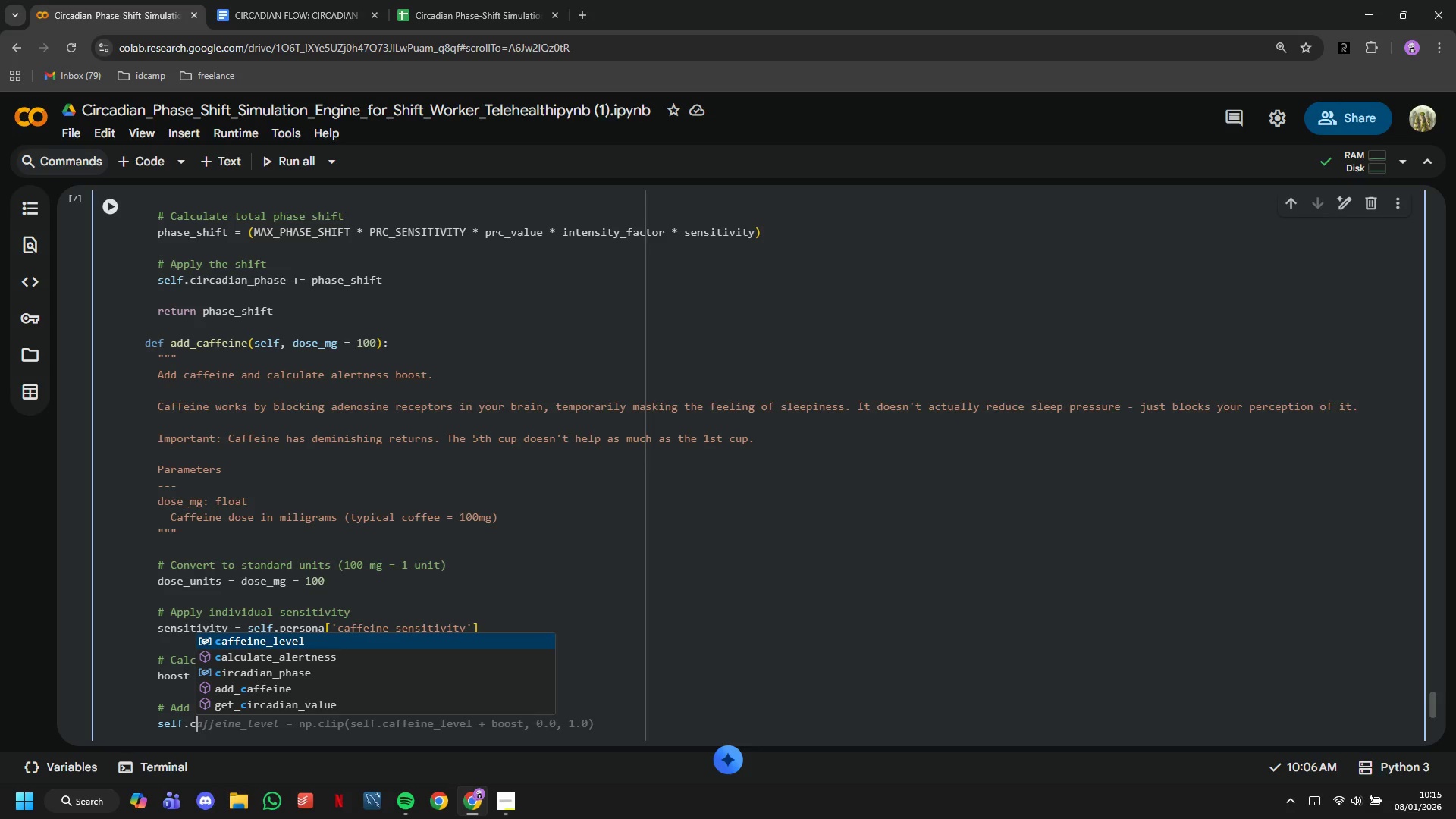 
wait(29.28)
 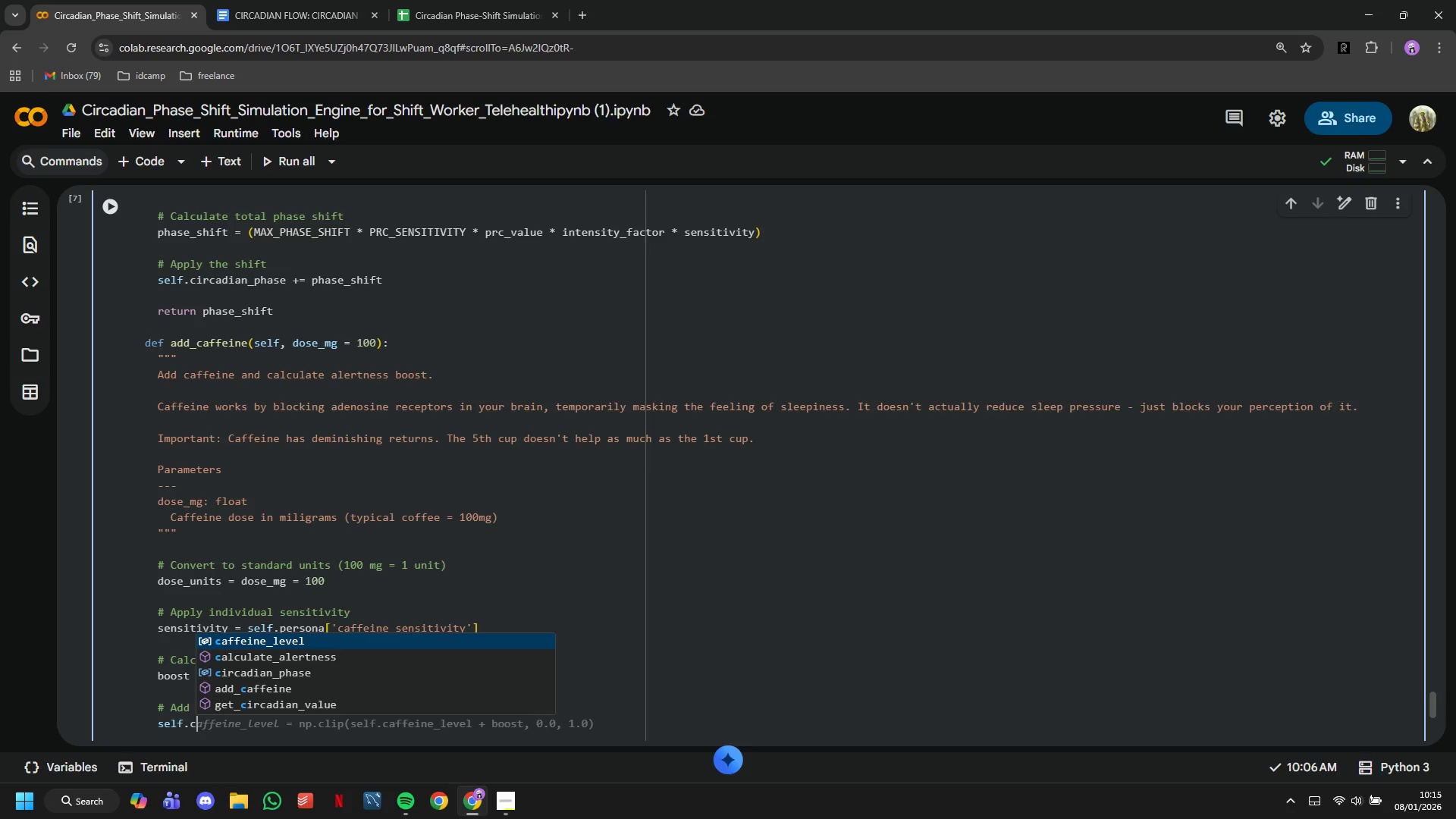 
type(affeine_lev)
 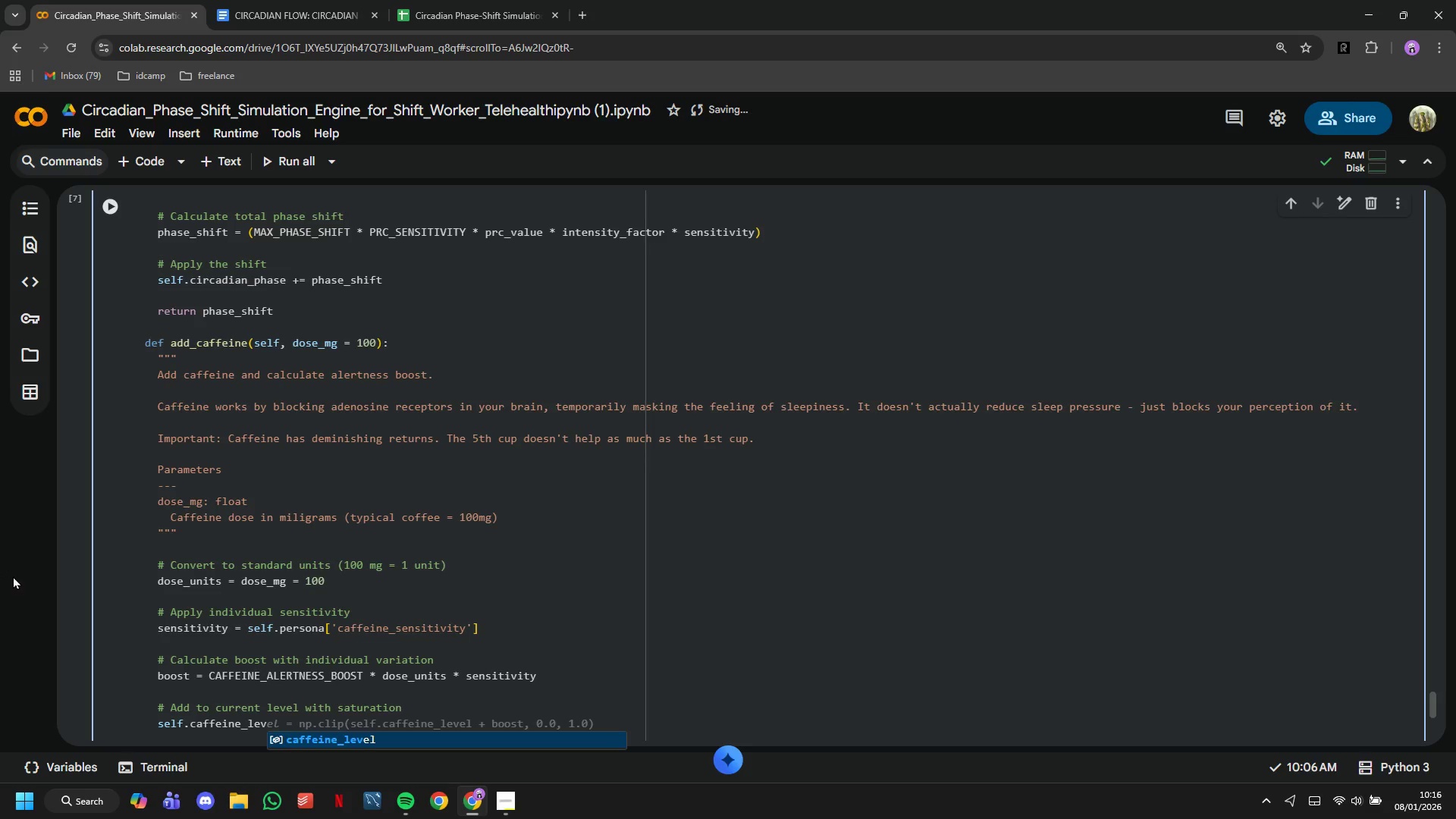 
wait(21.75)
 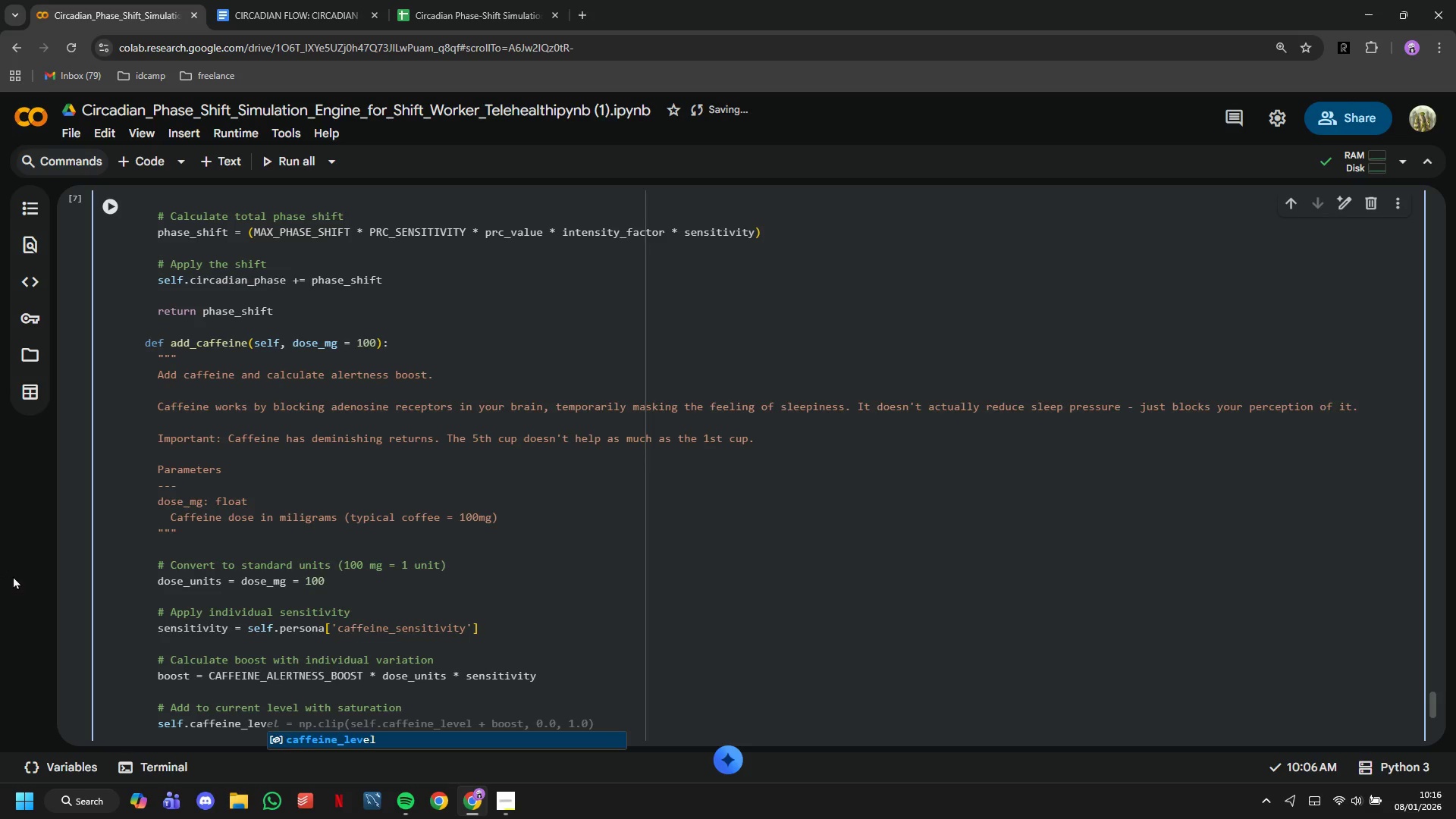 
key(E)
 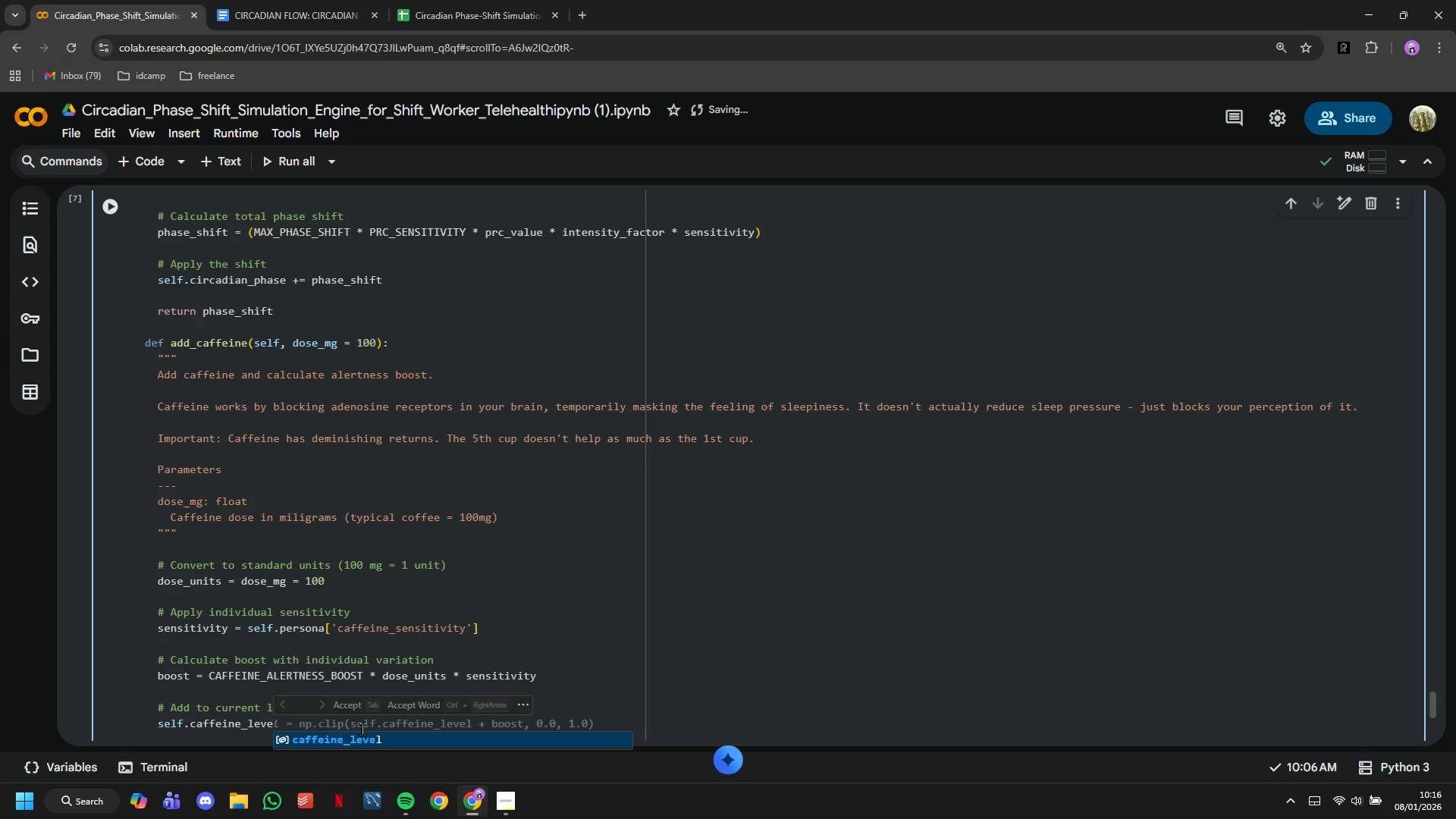 
key(L)
 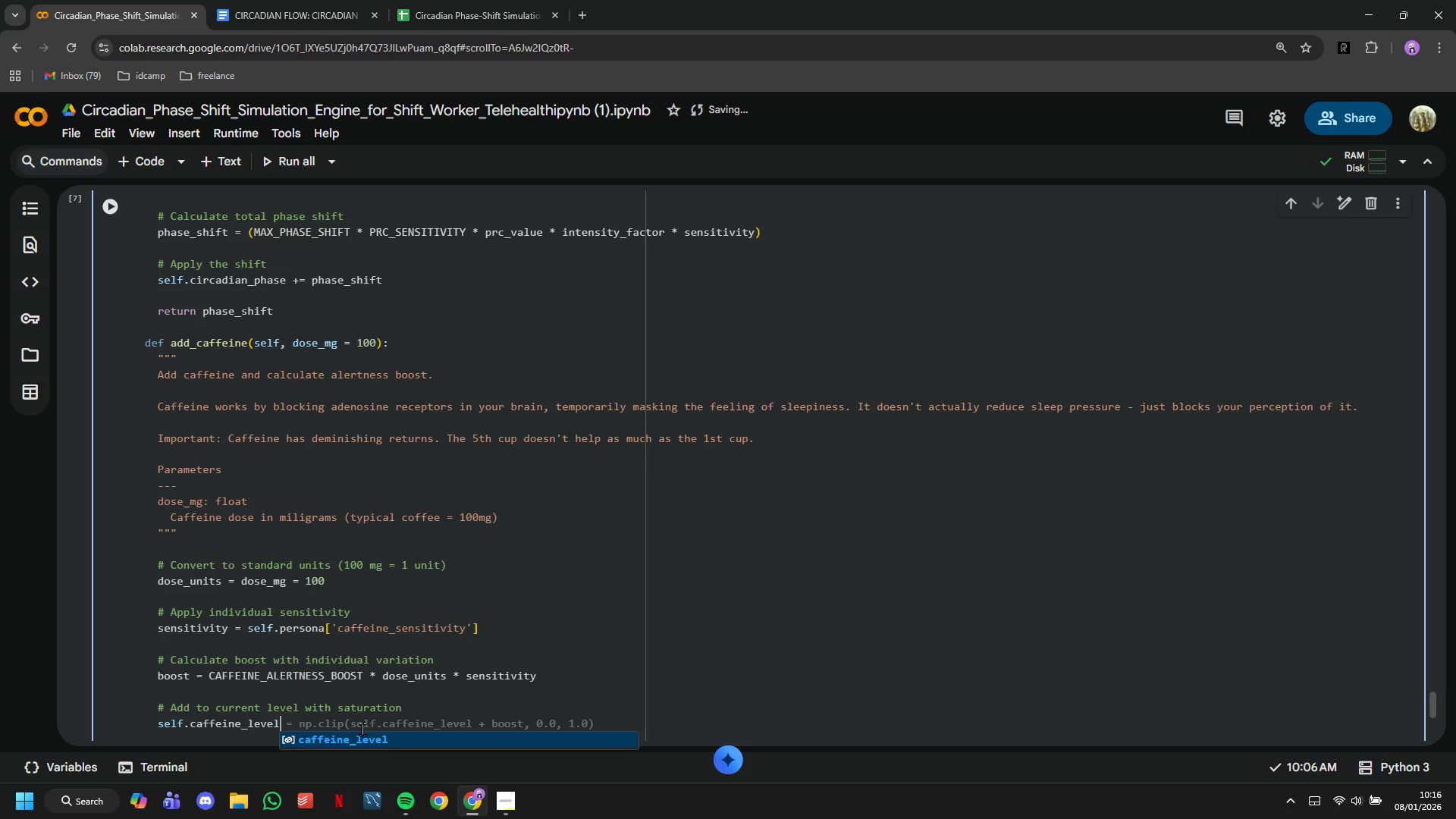 
wait(24.28)
 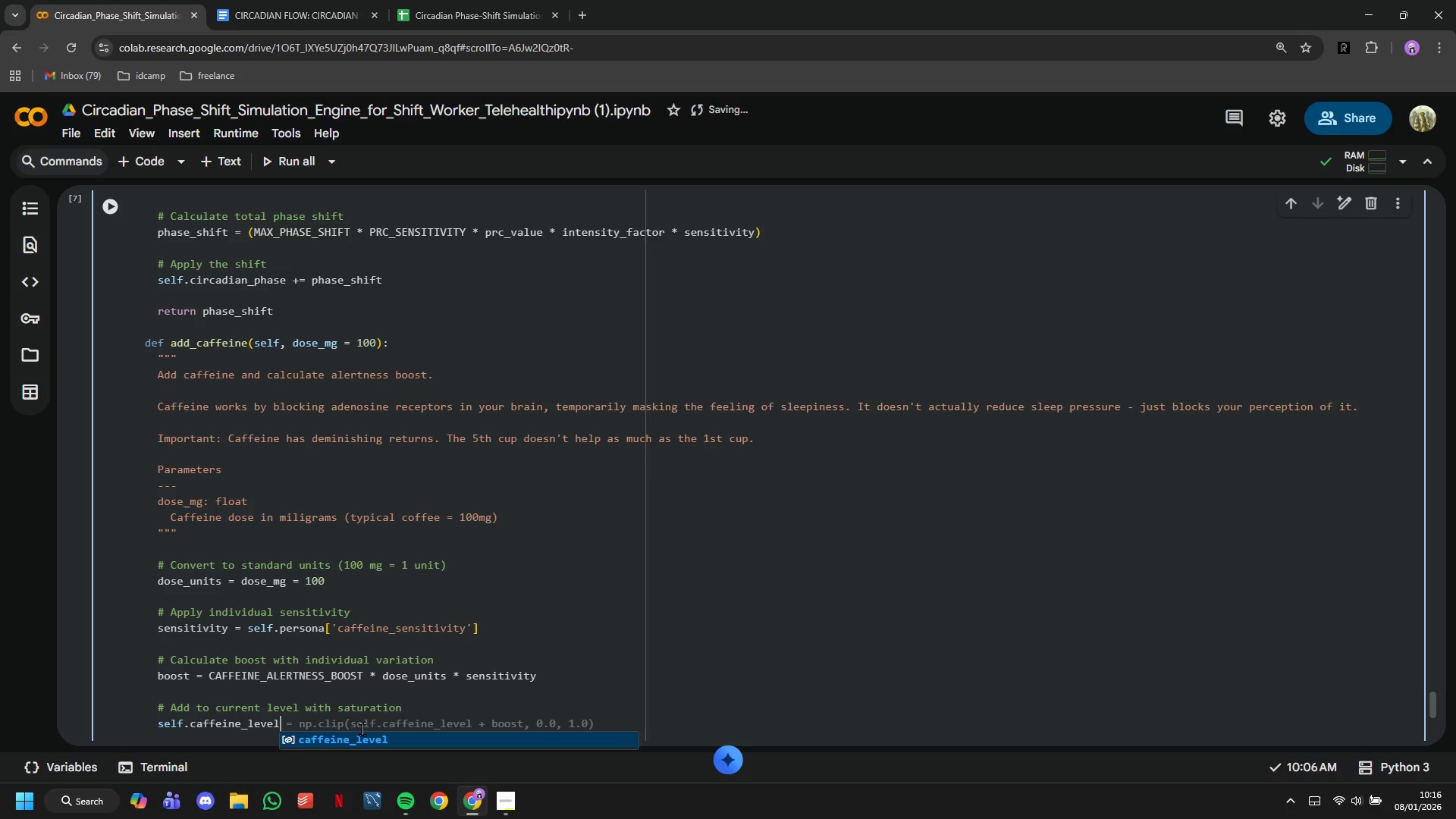 
type( += boost)
 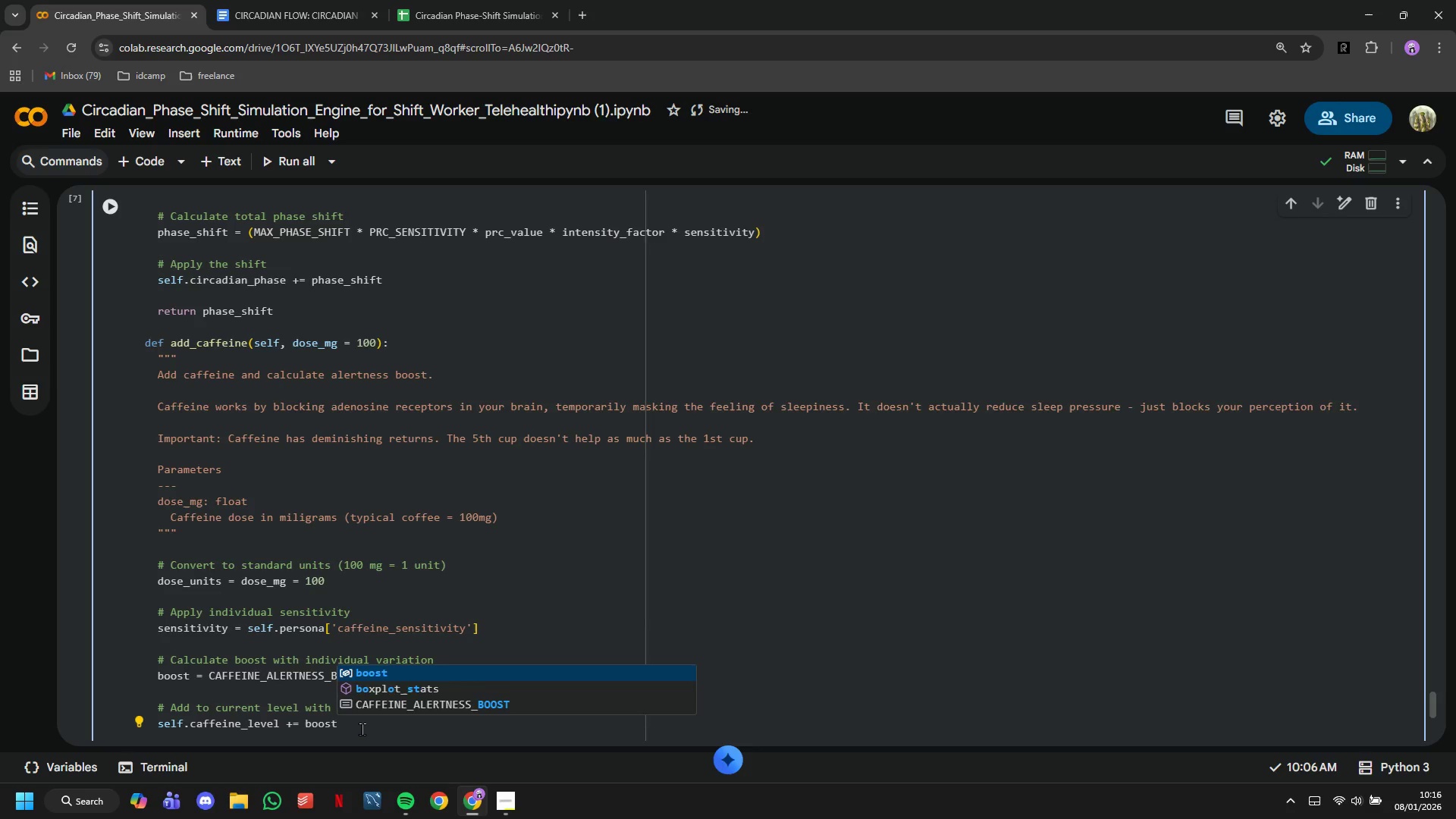 
key(Enter)
 